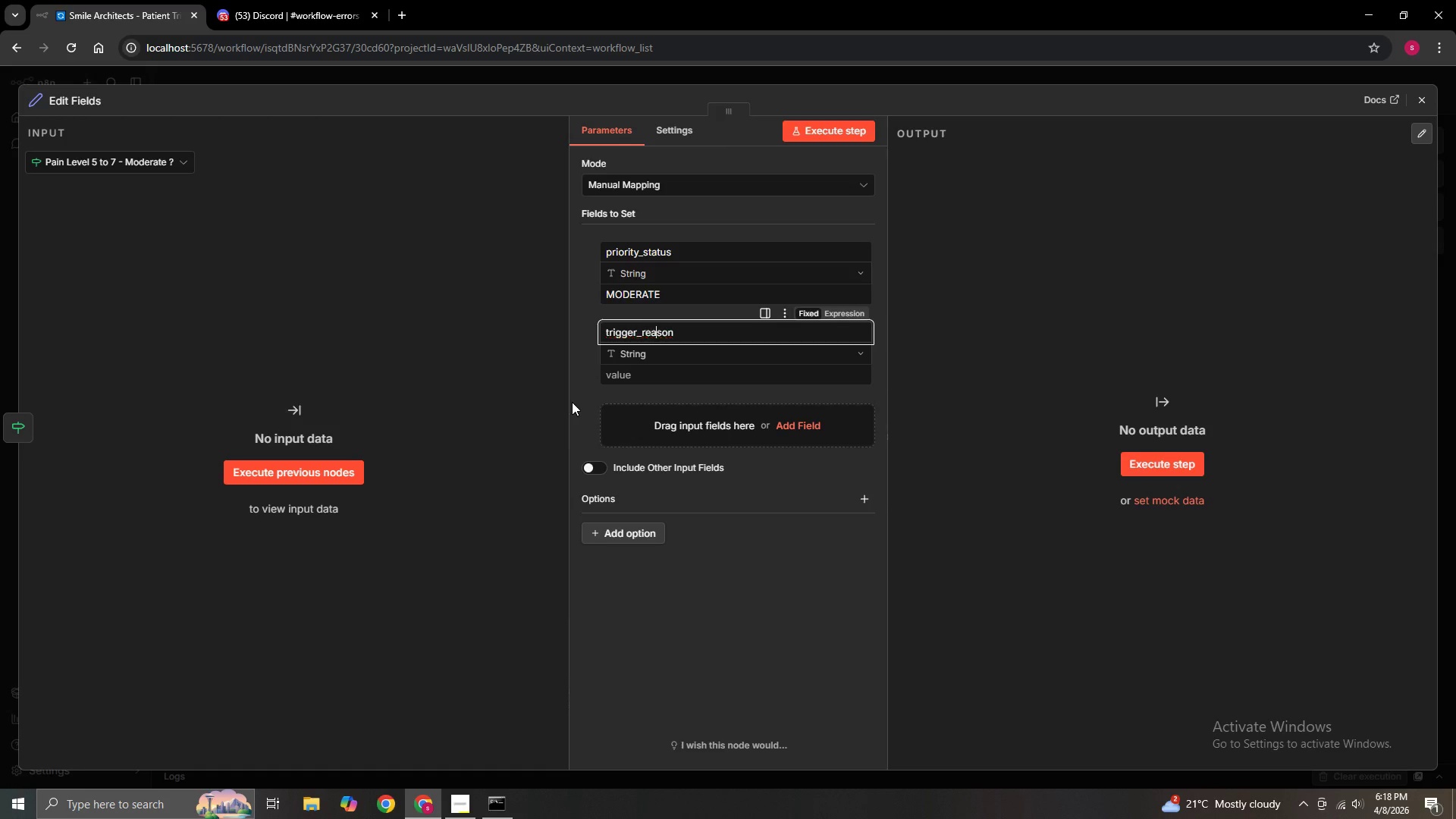 
key(A)
 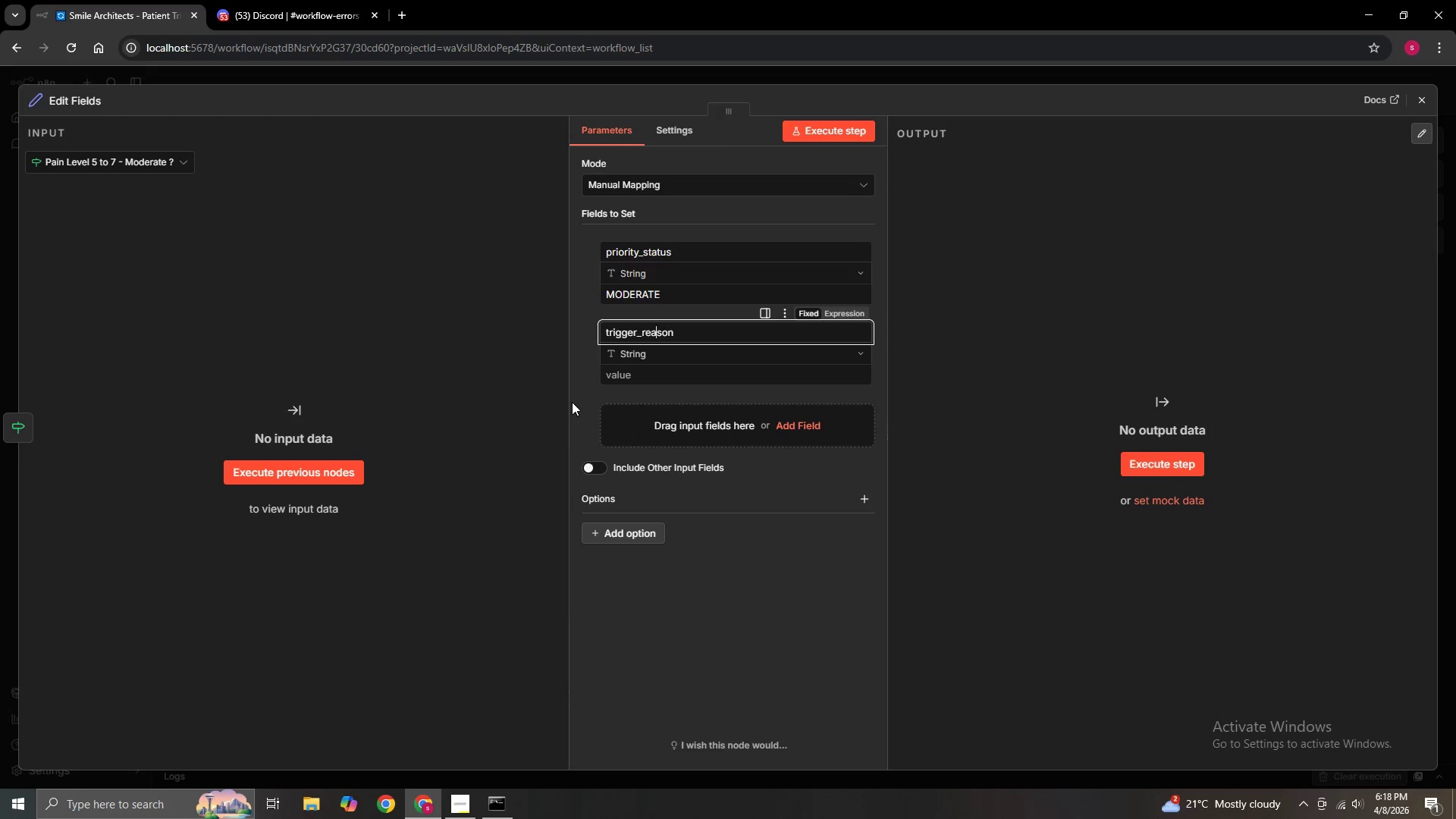 
hold_key(key=ArrowRight, duration=0.56)
 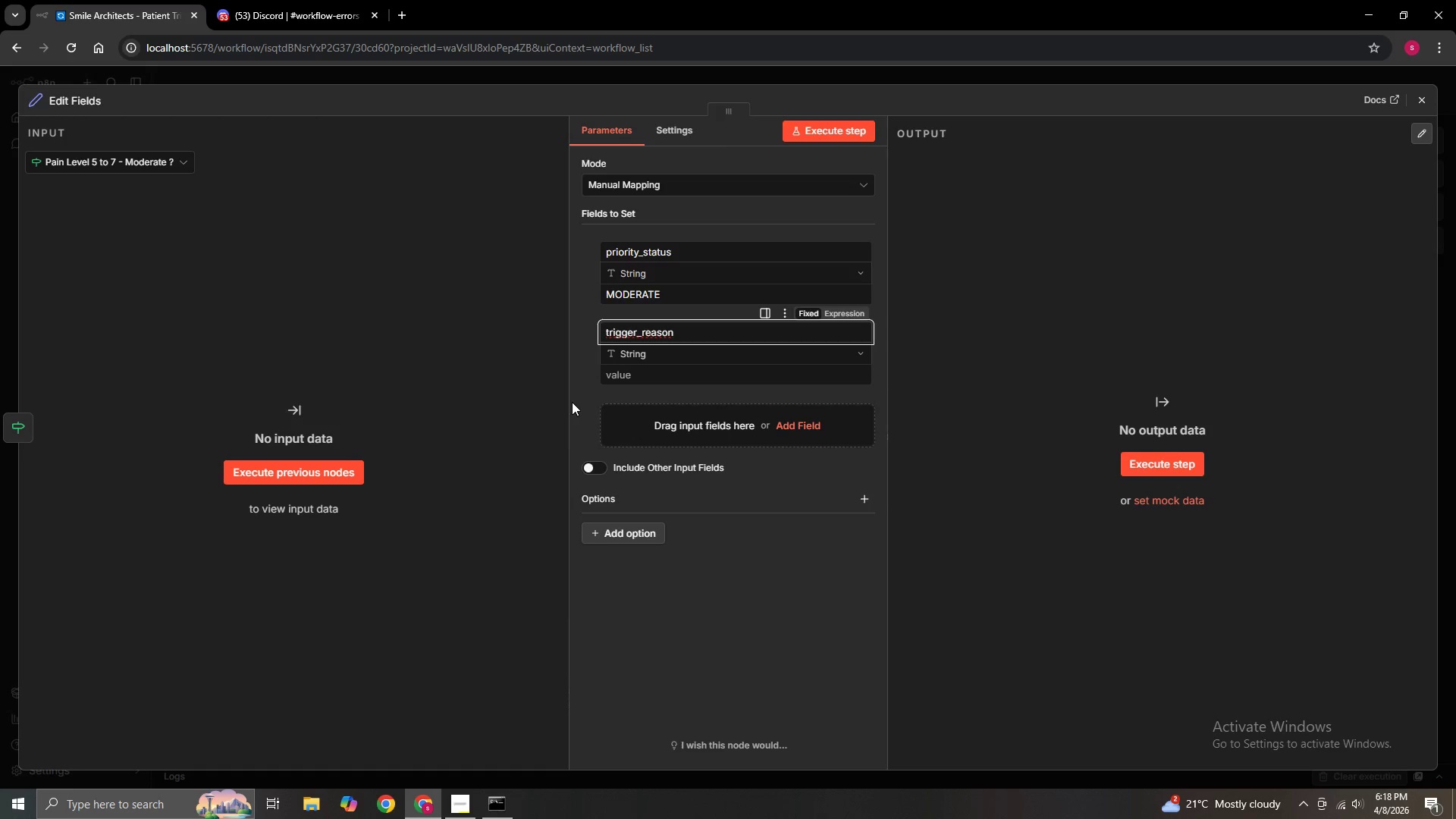 
wait(6.34)
 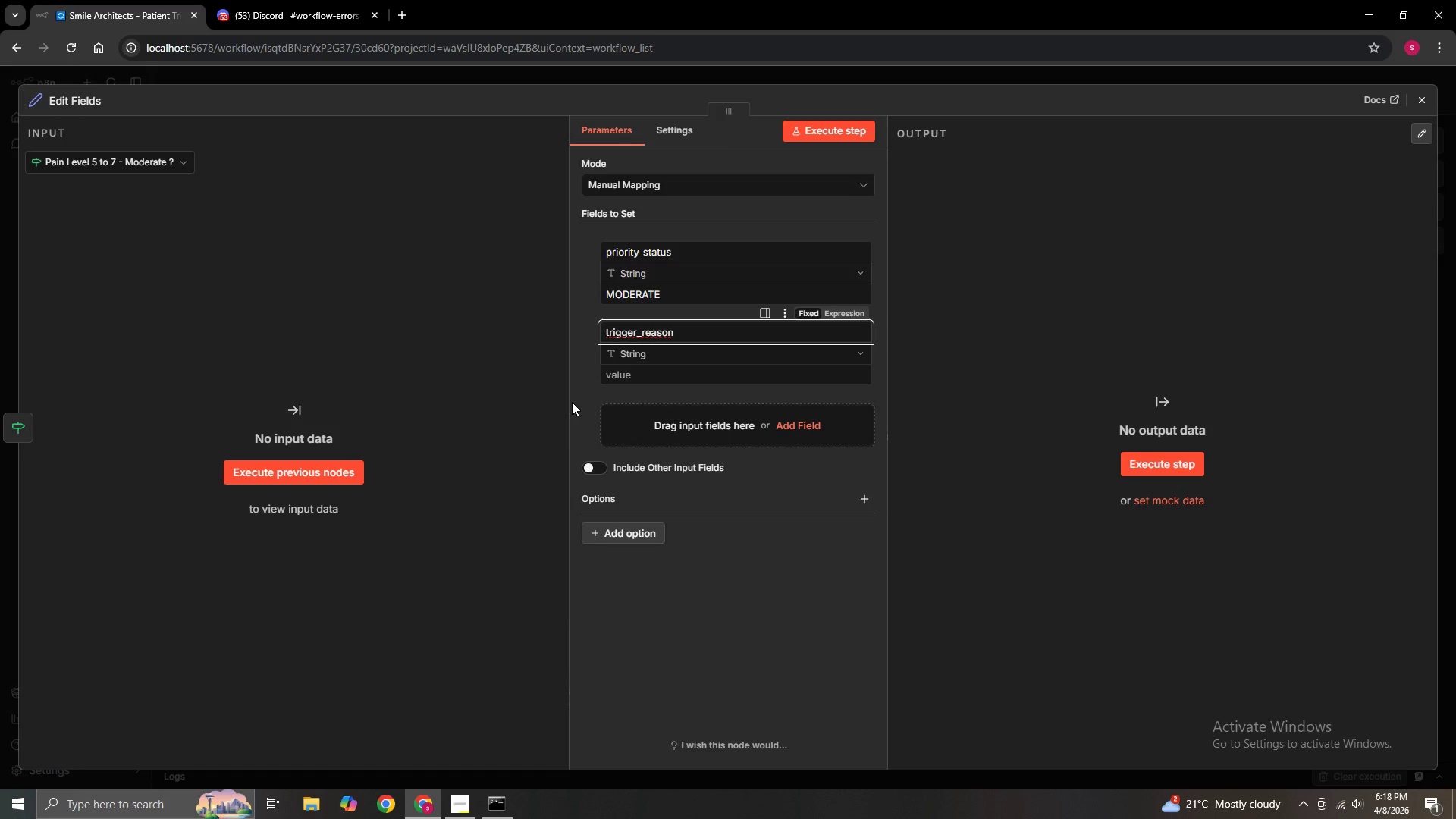 
left_click([673, 371])
 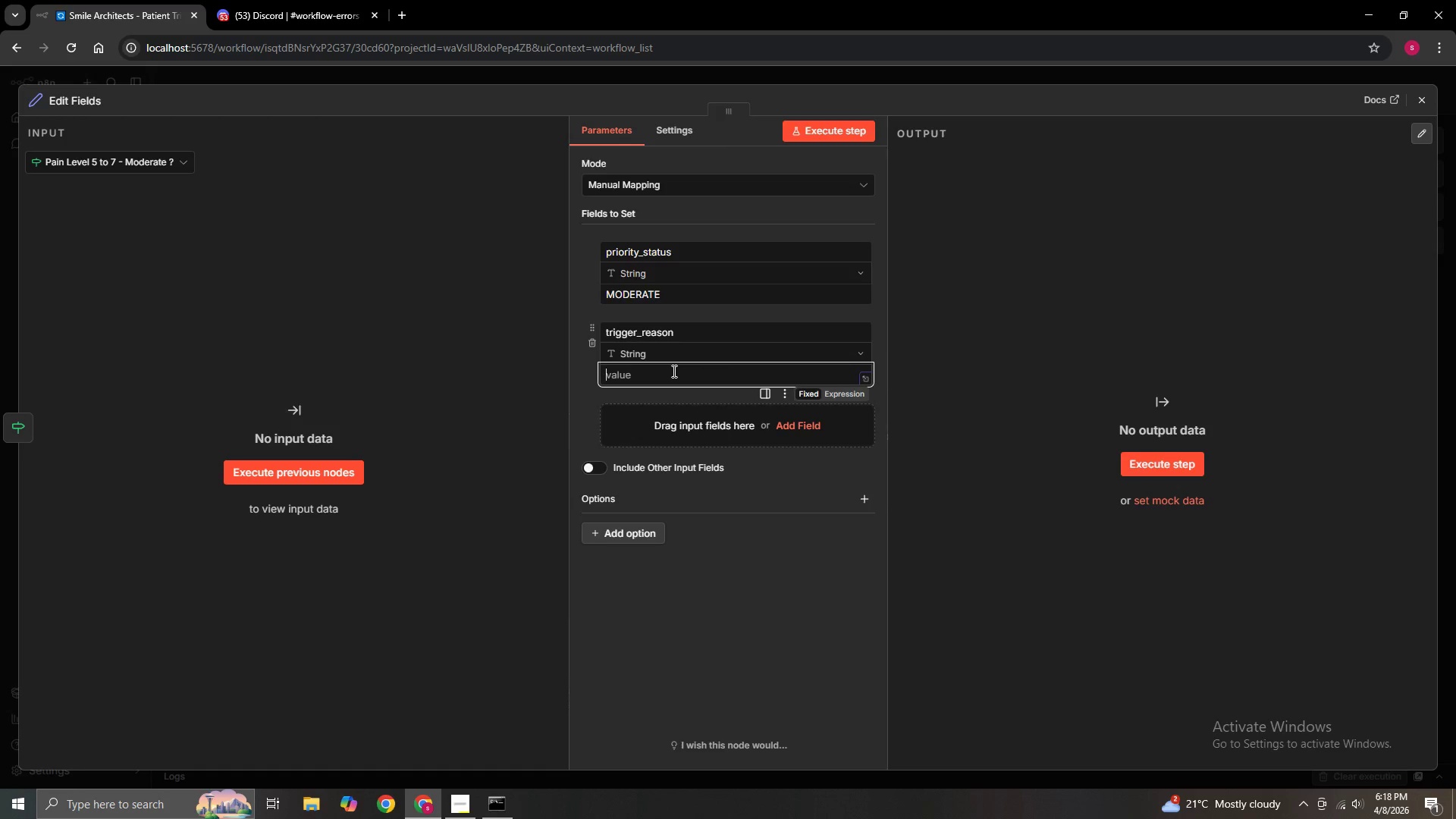 
key(Equal)
 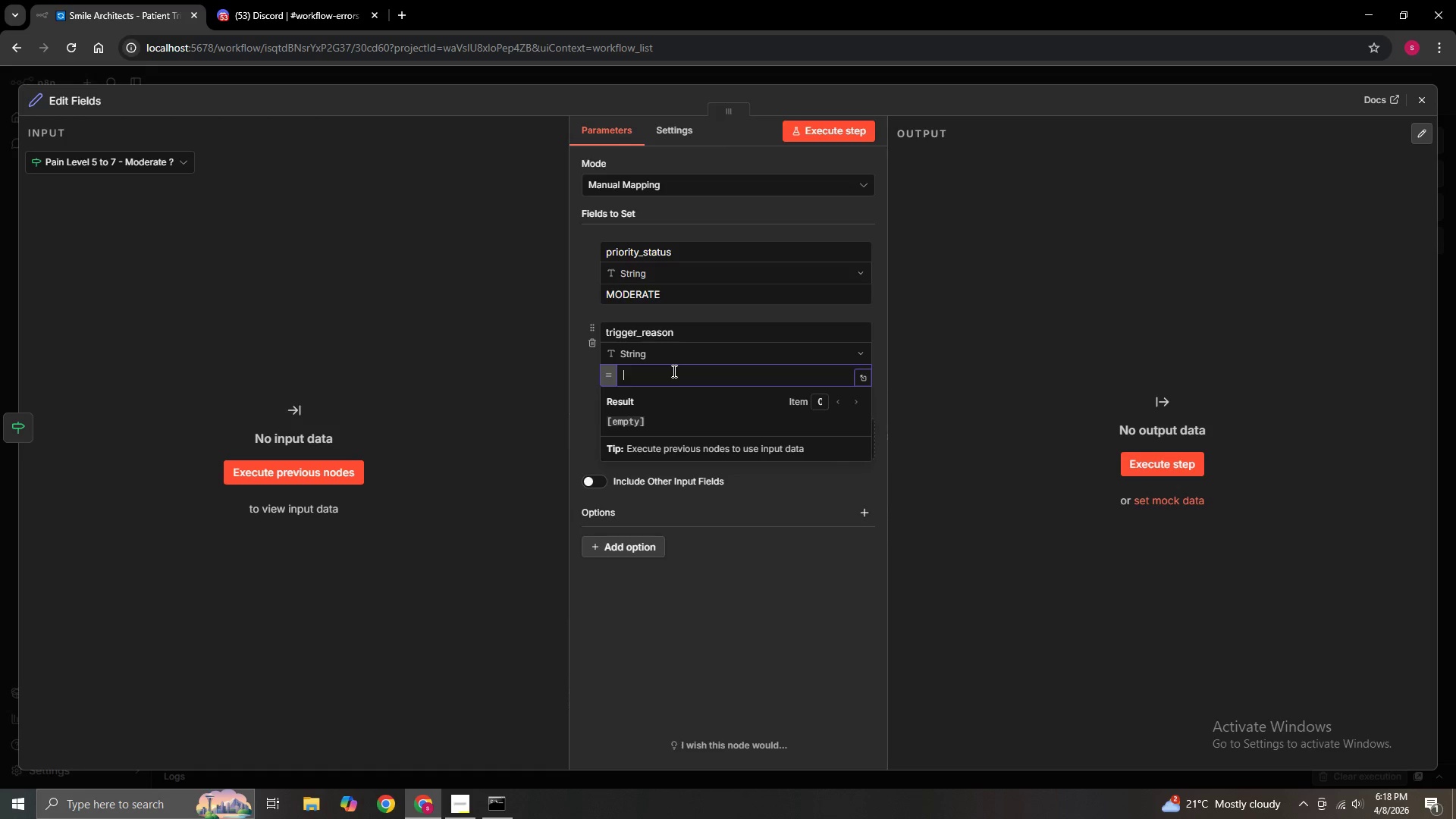 
type(pai)
key(Backspace)
key(Backspace)
key(Backspace)
key(Backspace)
type(Pain Level)
 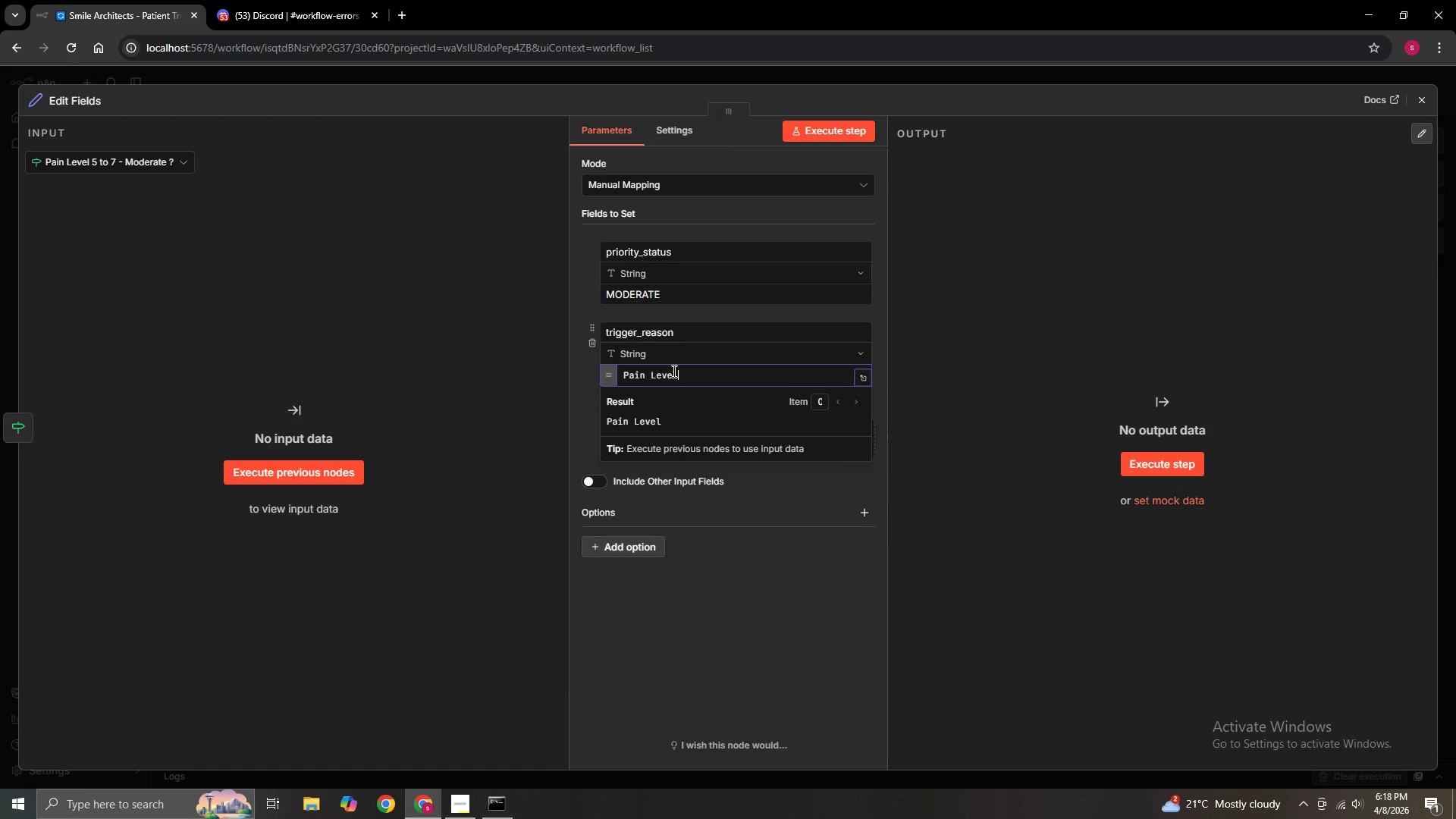 
wait(5.86)
 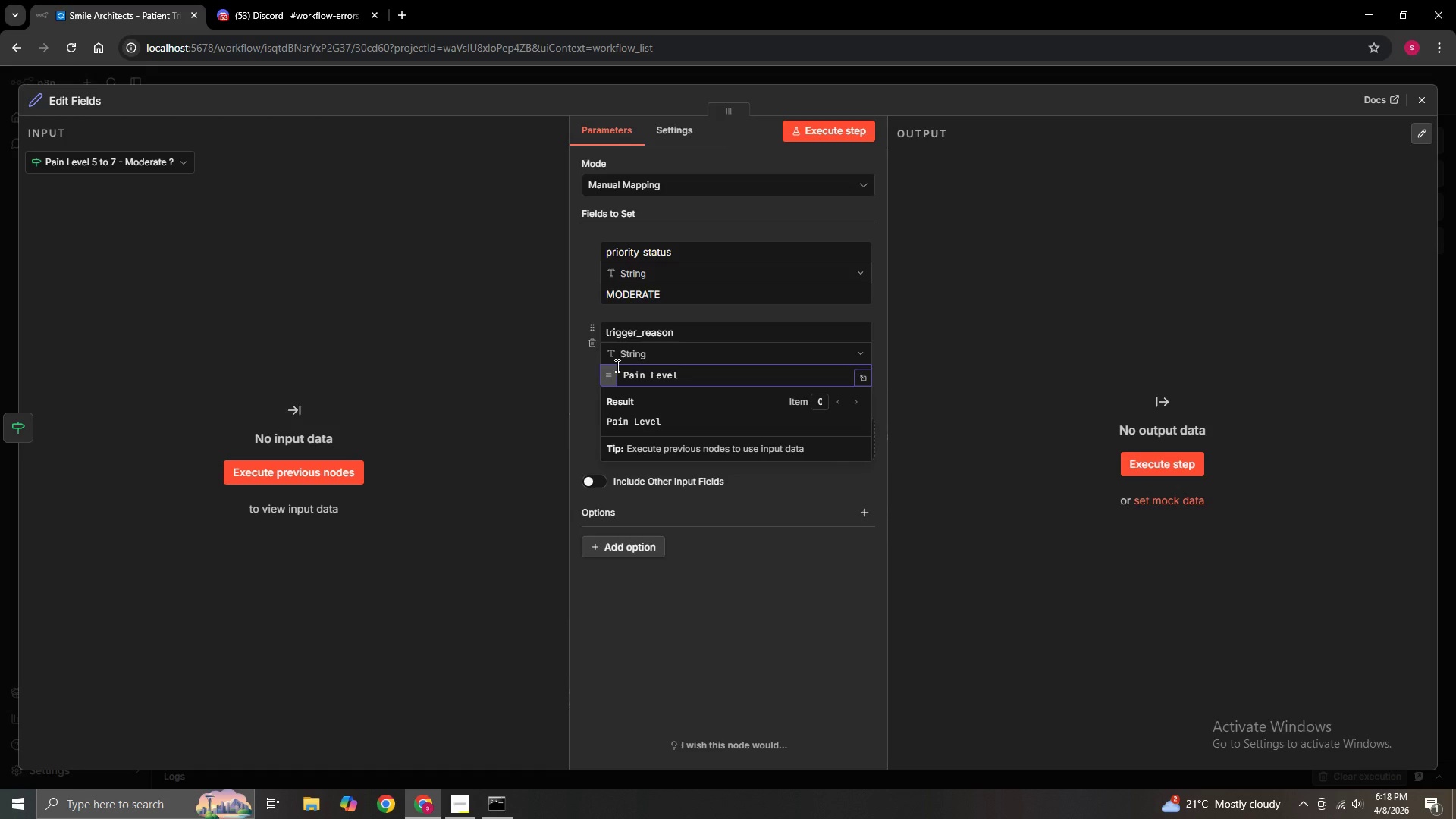 
type( {{$json.pain_level)
 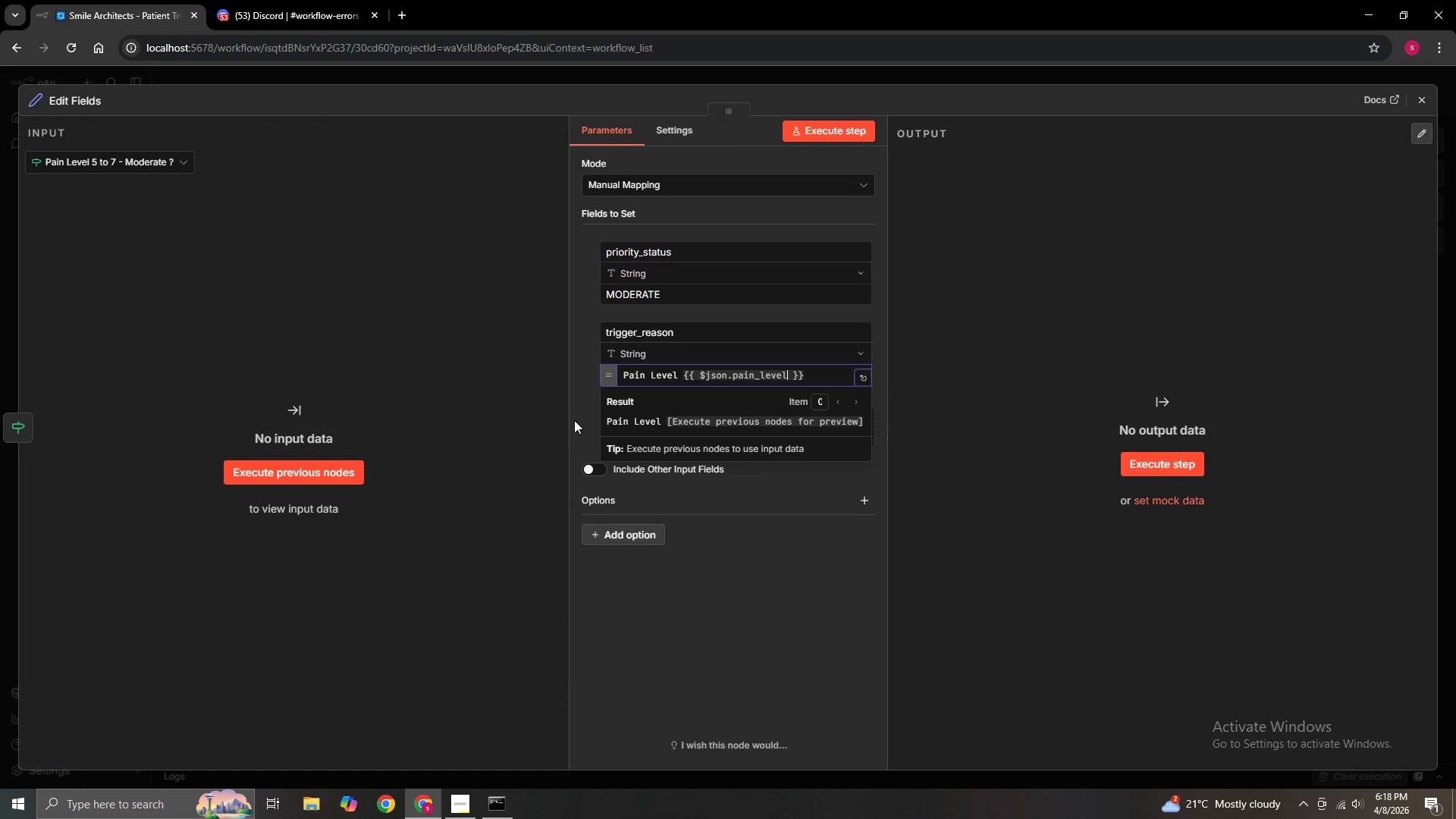 
key(ArrowRight)
 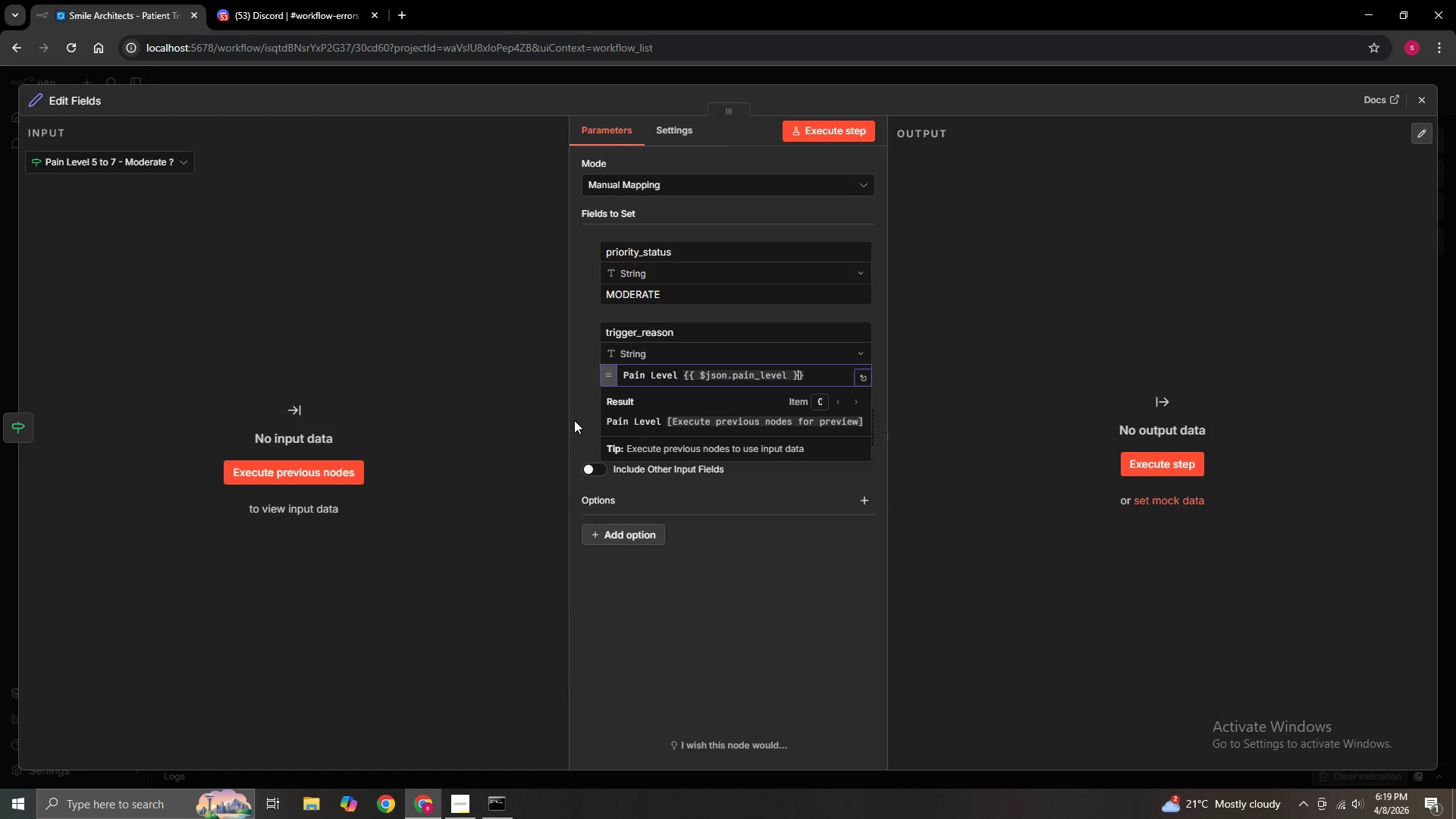 
key(ArrowRight)
 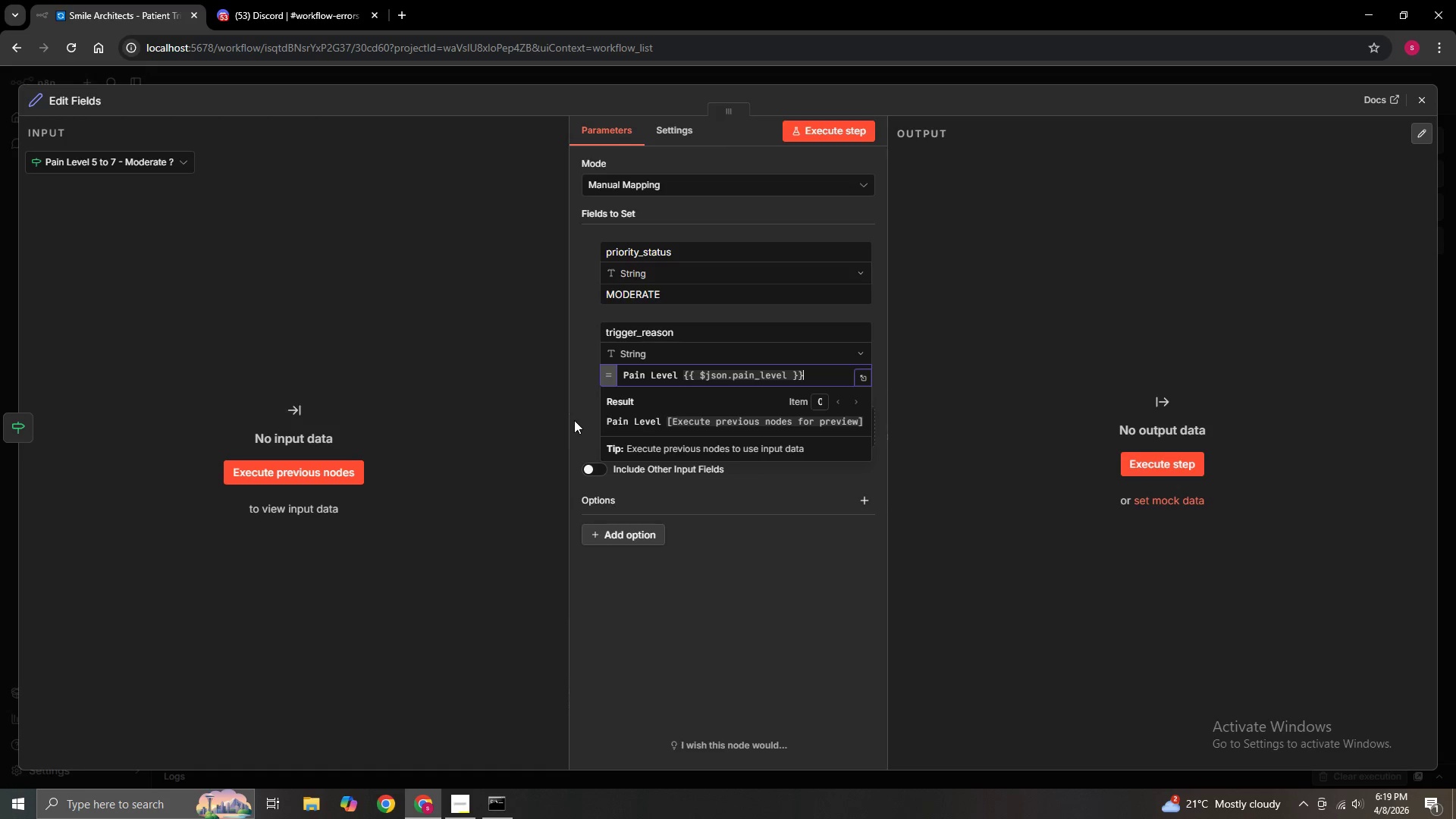 
key(ArrowRight)
 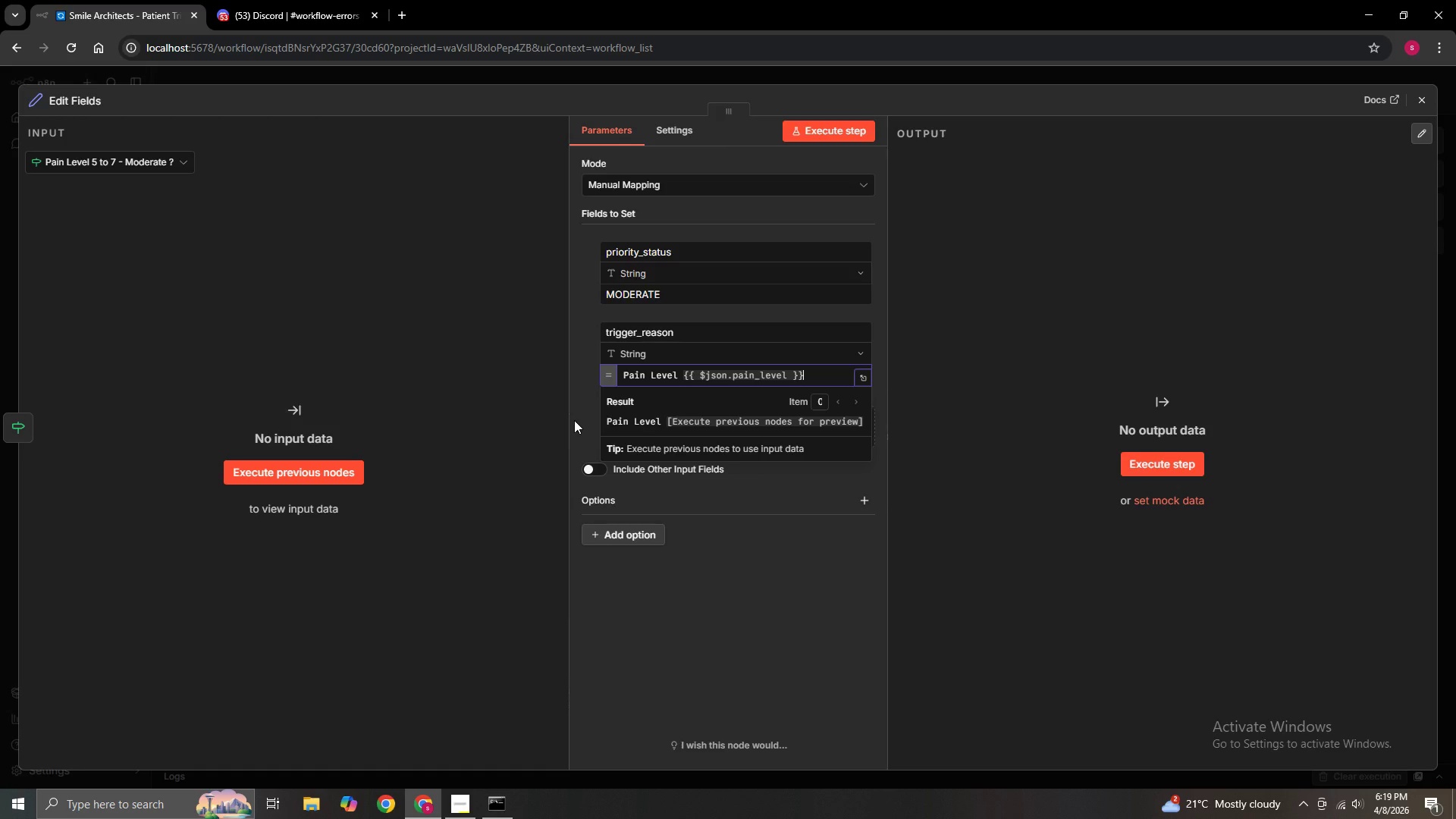 
type(/10 _)
key(Backspace)
type(- MO)
key(Backspace)
type(onitor)
 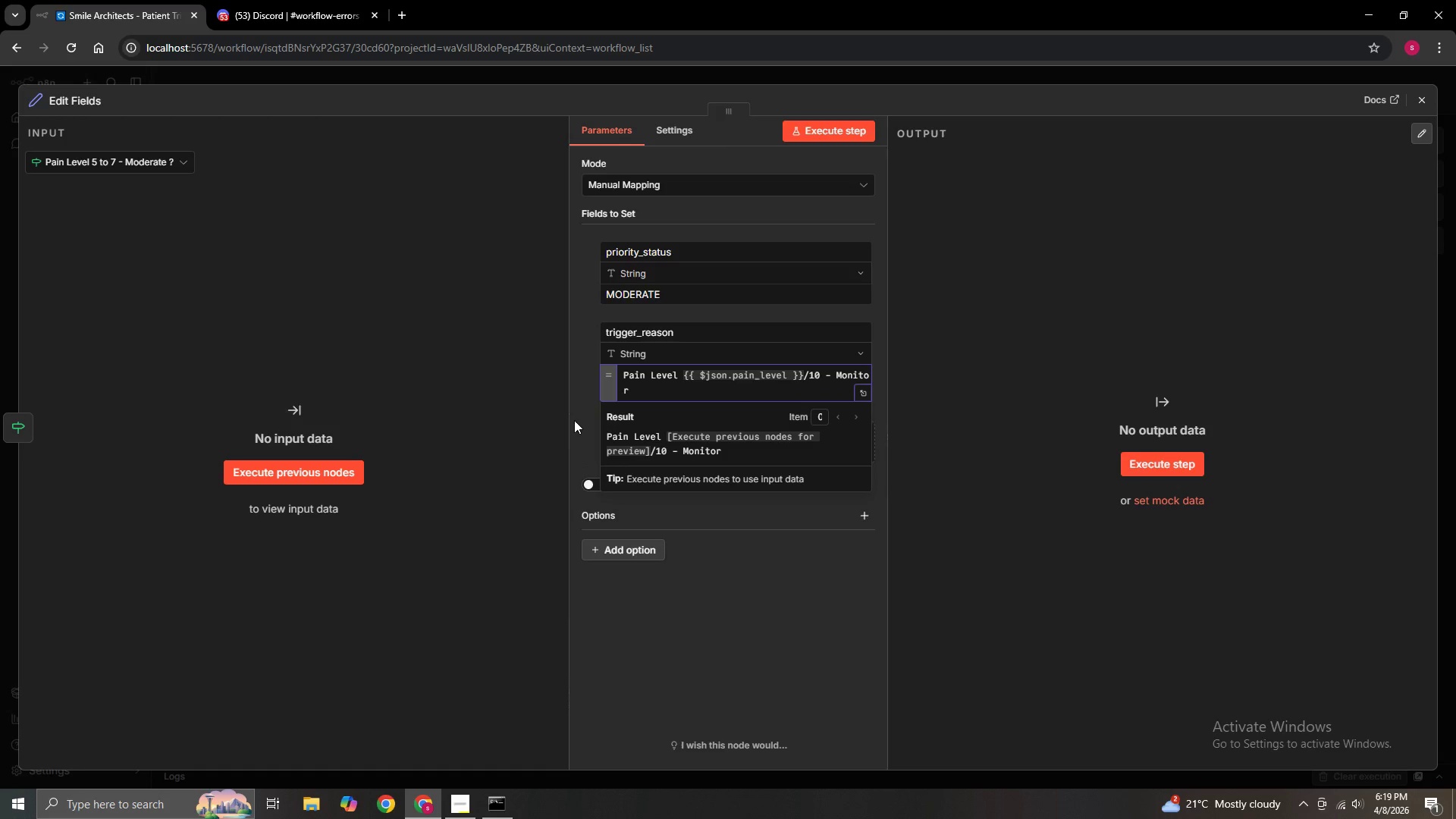 
left_click([858, 394])
 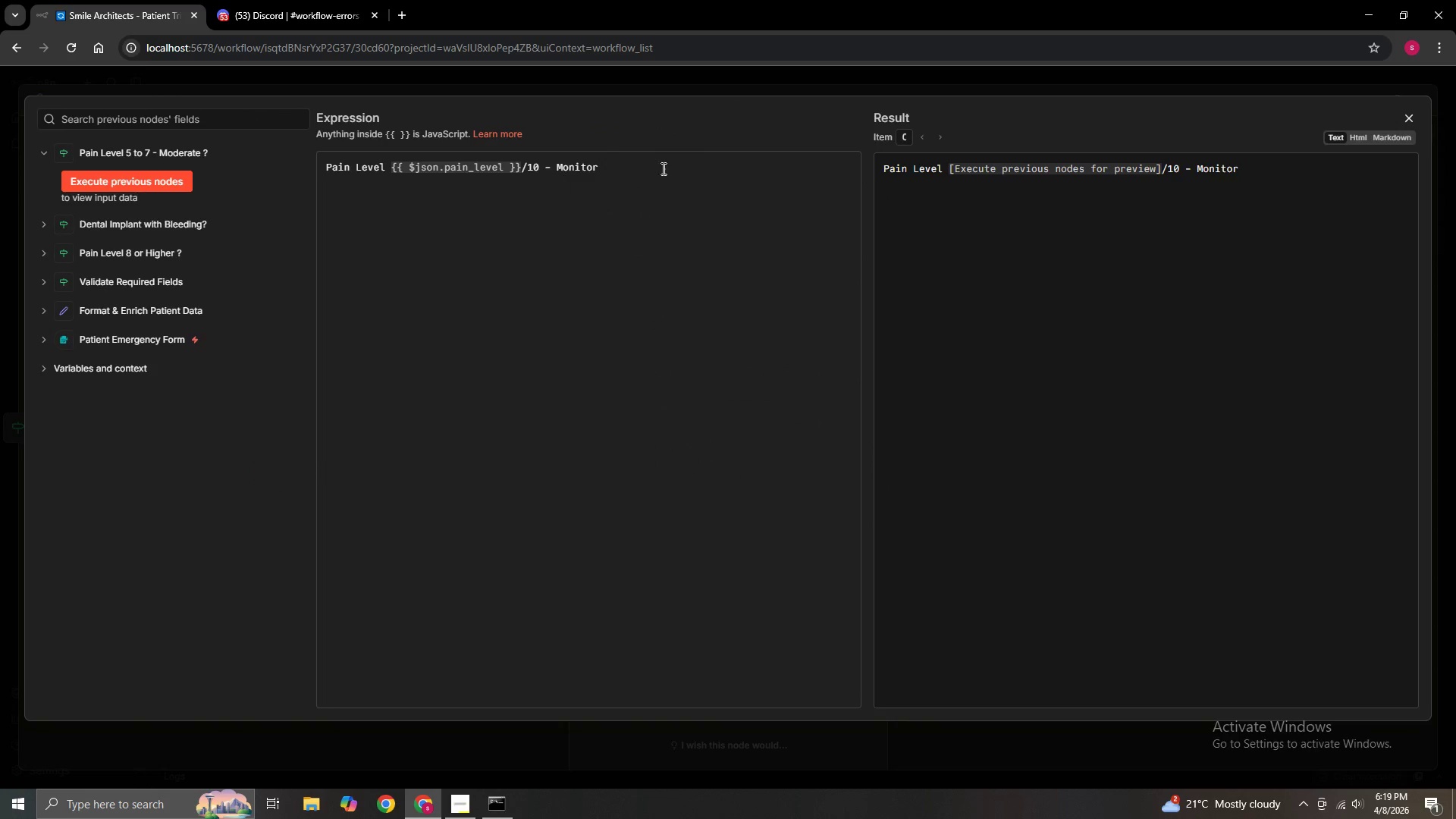 
left_click([602, 165])
 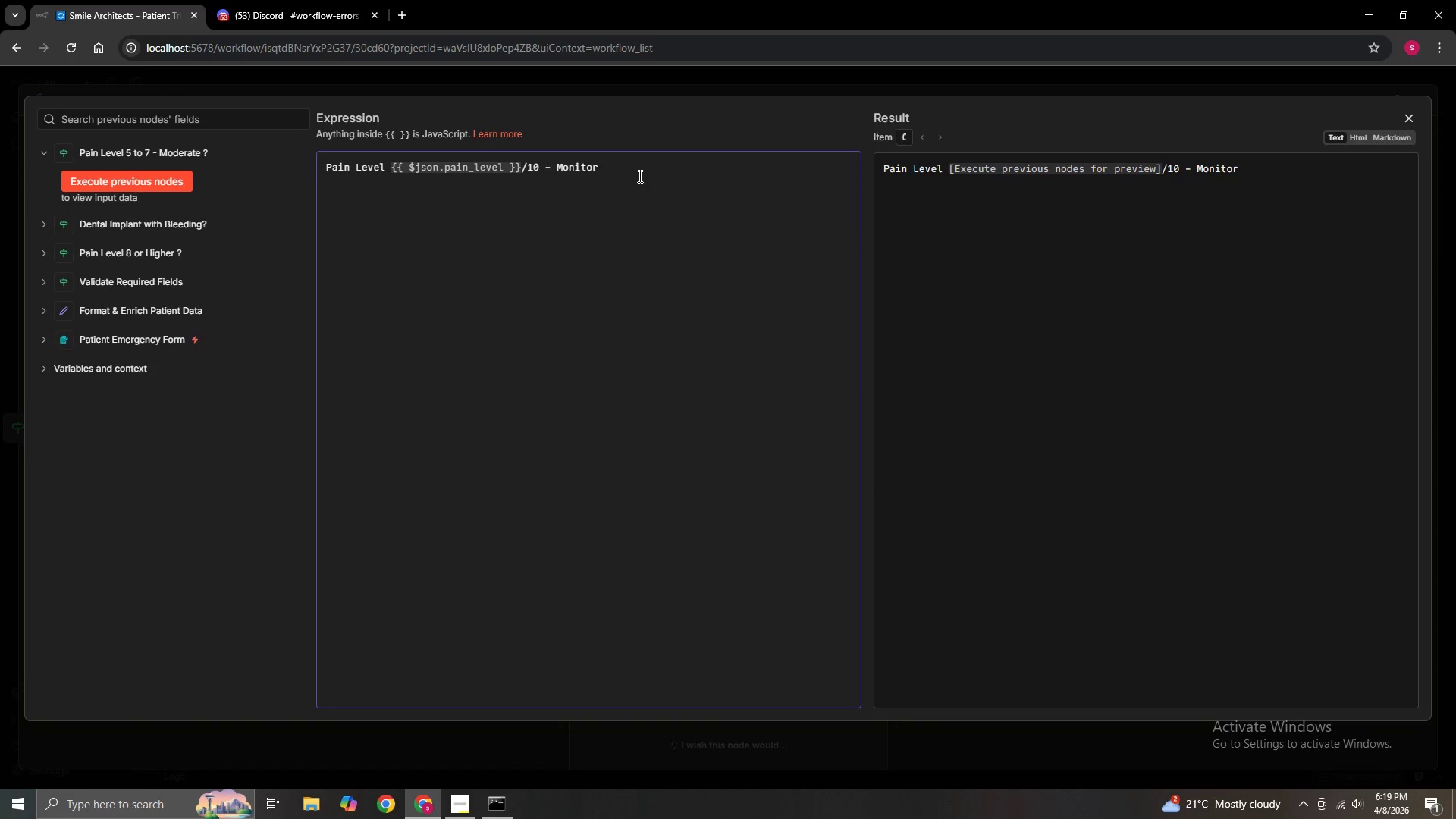 
type( closely)
 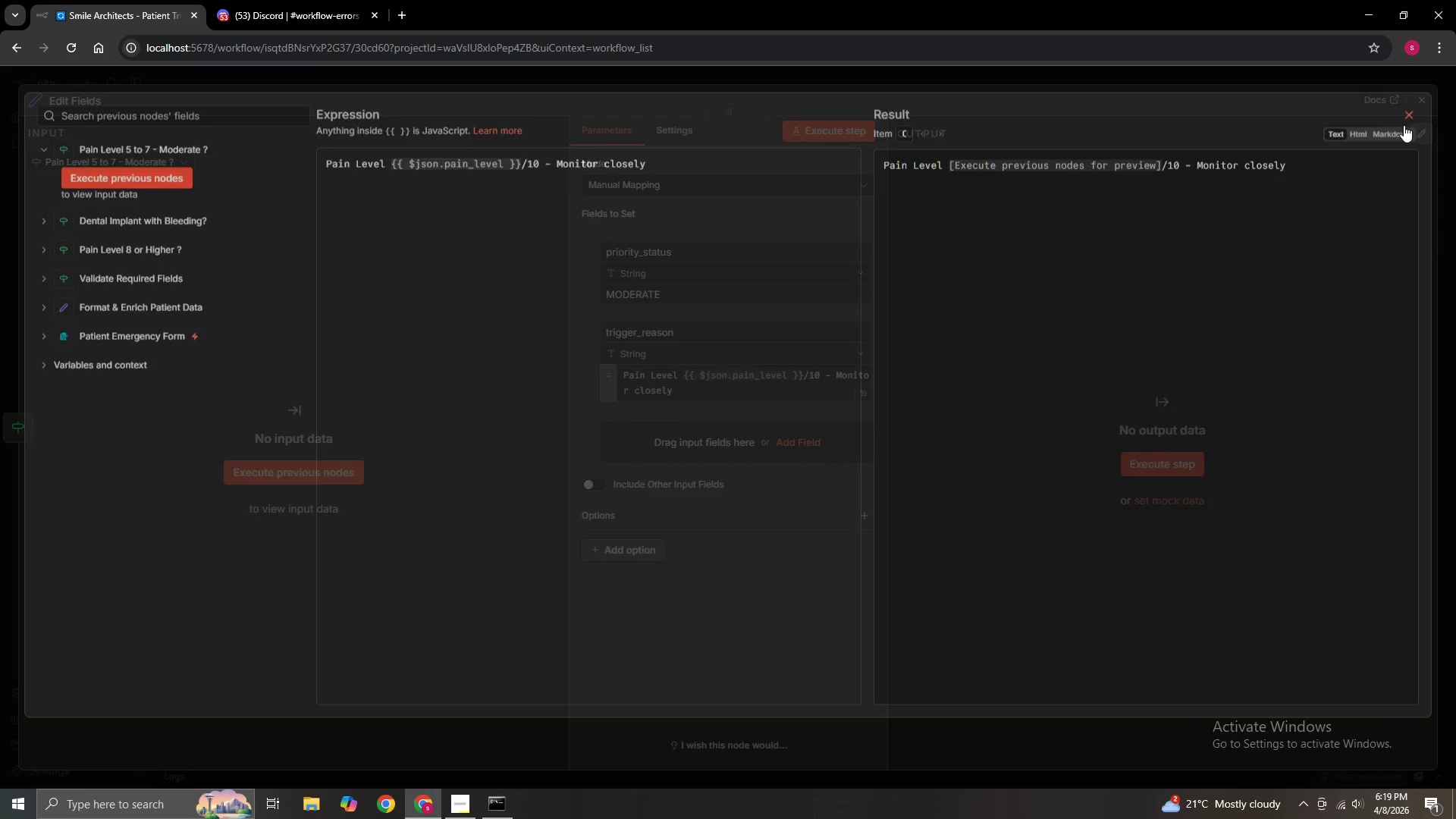 
scroll: coordinate [714, 570], scroll_direction: down, amount: 2.0
 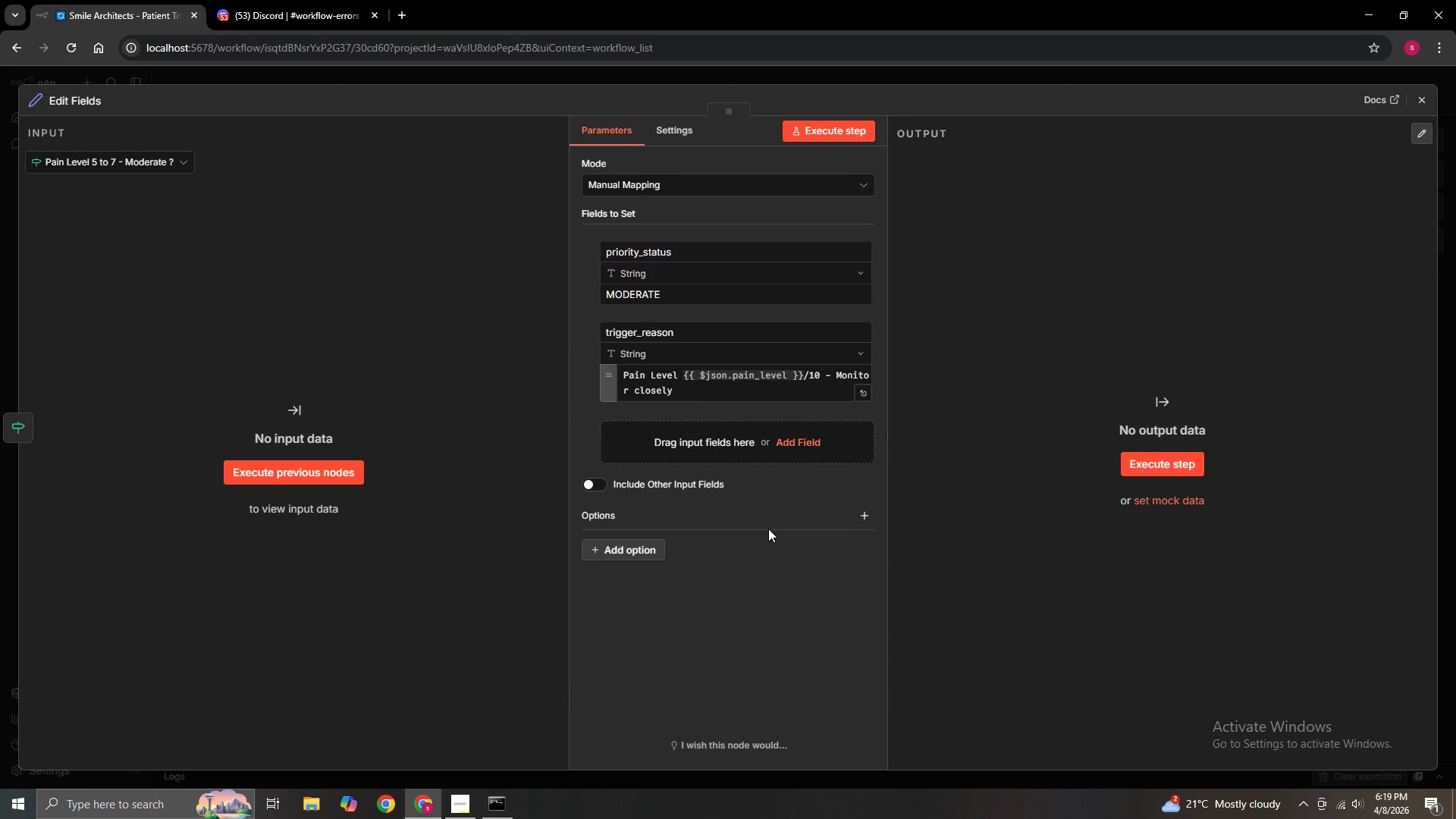 
wait(5.67)
 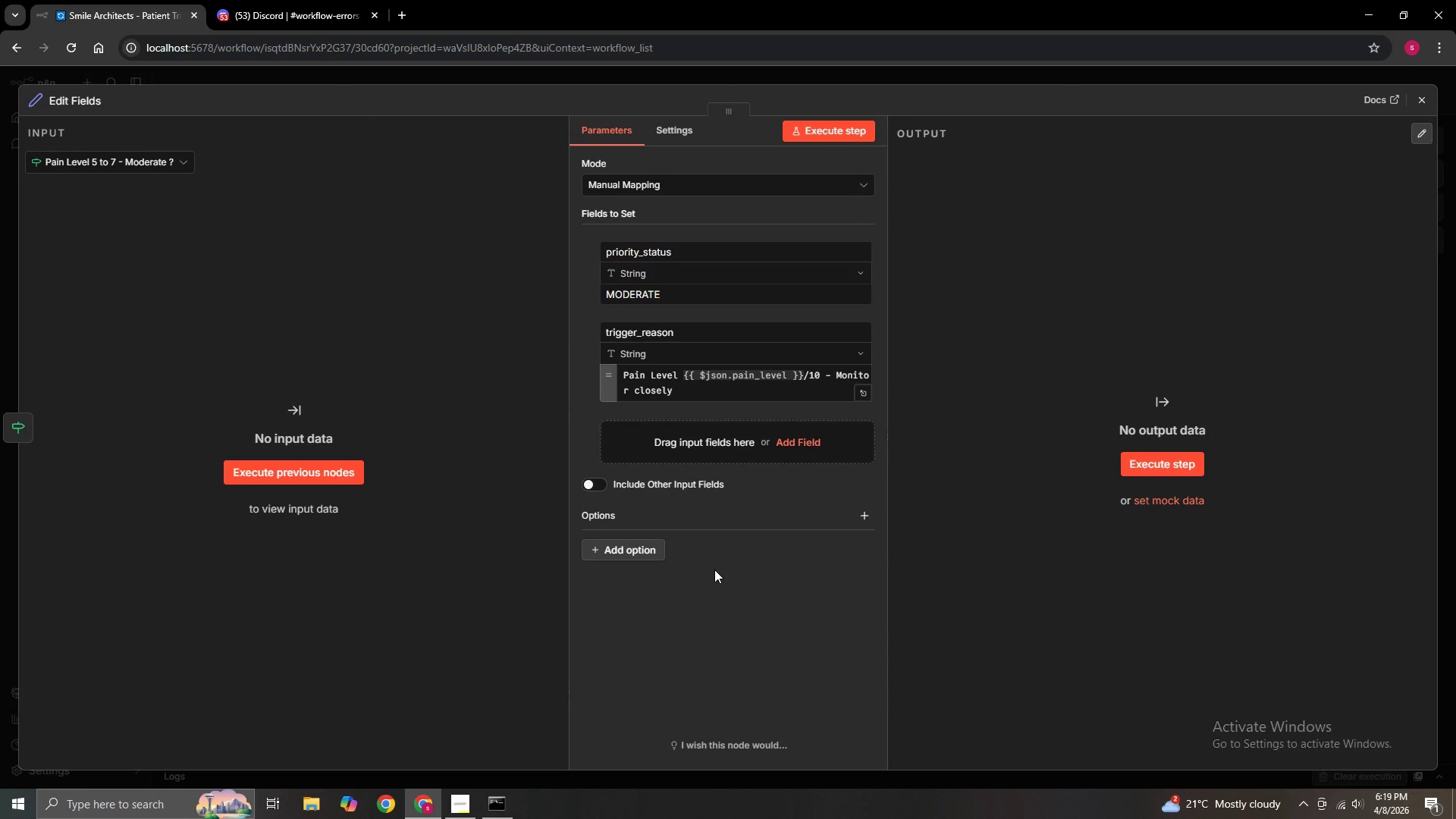 
left_click([1423, 103])
 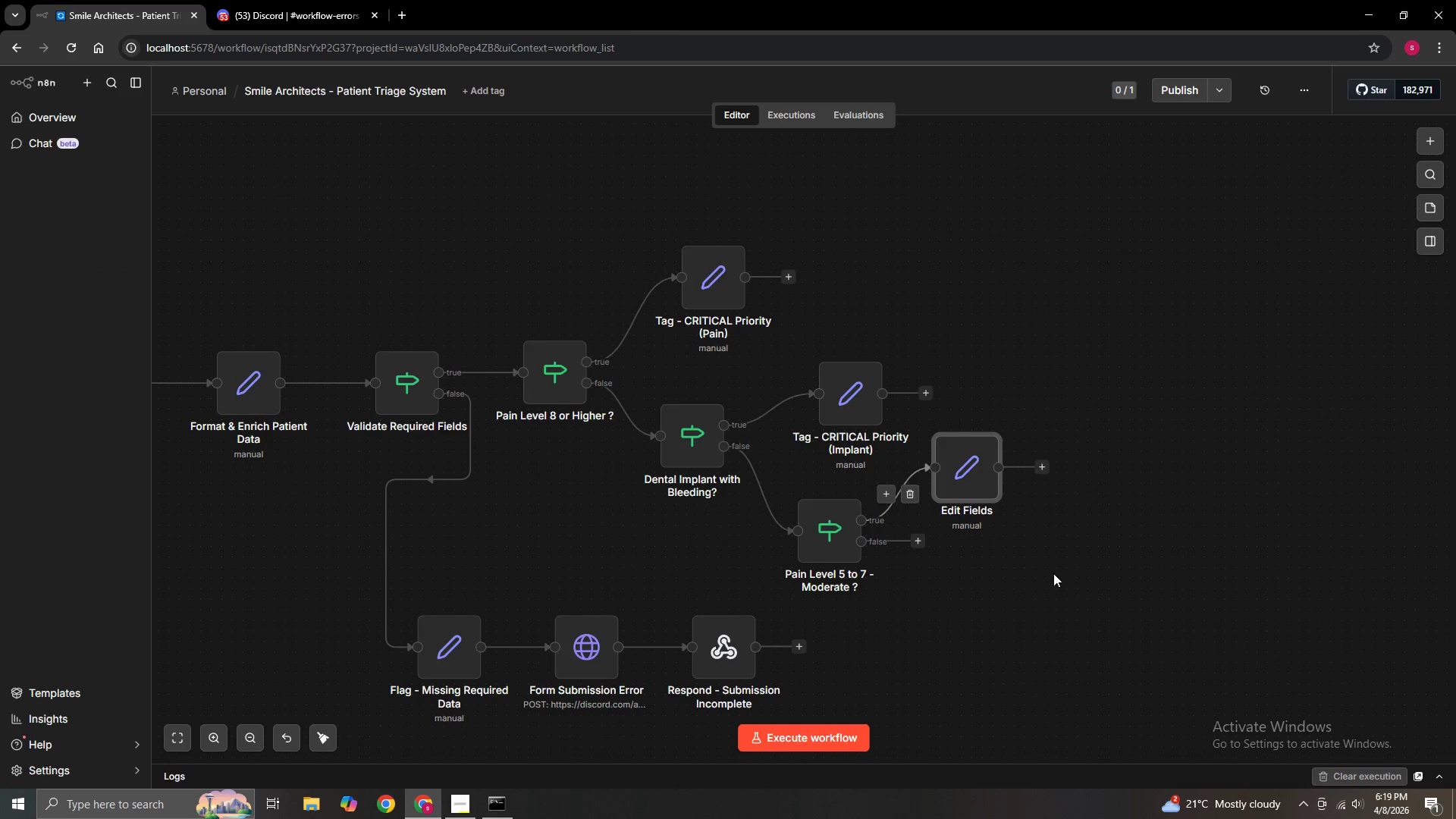 
hold_key(key=ControlLeft, duration=0.72)
left_click_drag(start_coordinate=[1059, 589], to_coordinate=[932, 570])
 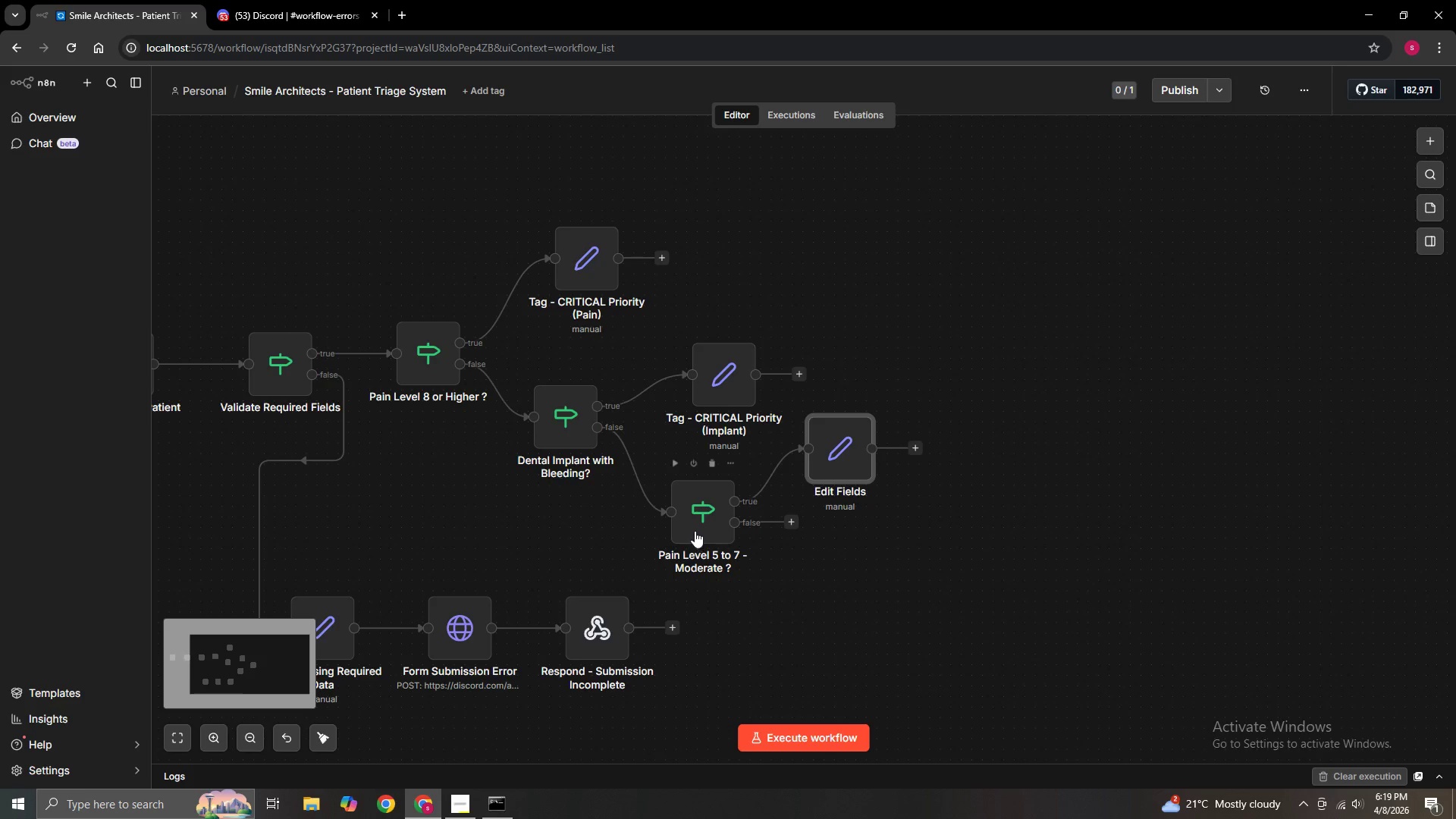 
left_click_drag(start_coordinate=[693, 526], to_coordinate=[695, 548])
 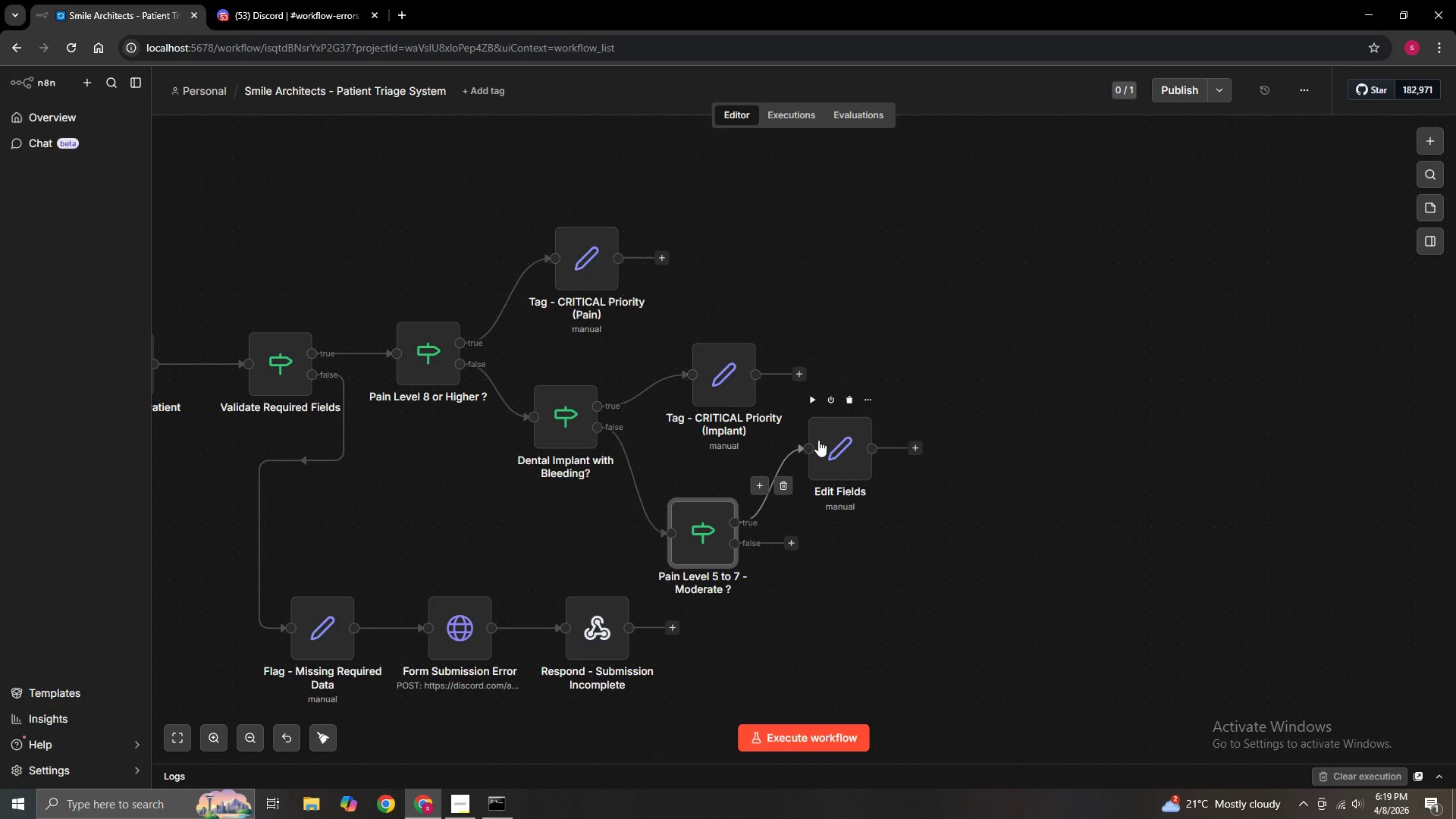 
left_click_drag(start_coordinate=[823, 441], to_coordinate=[837, 481])
 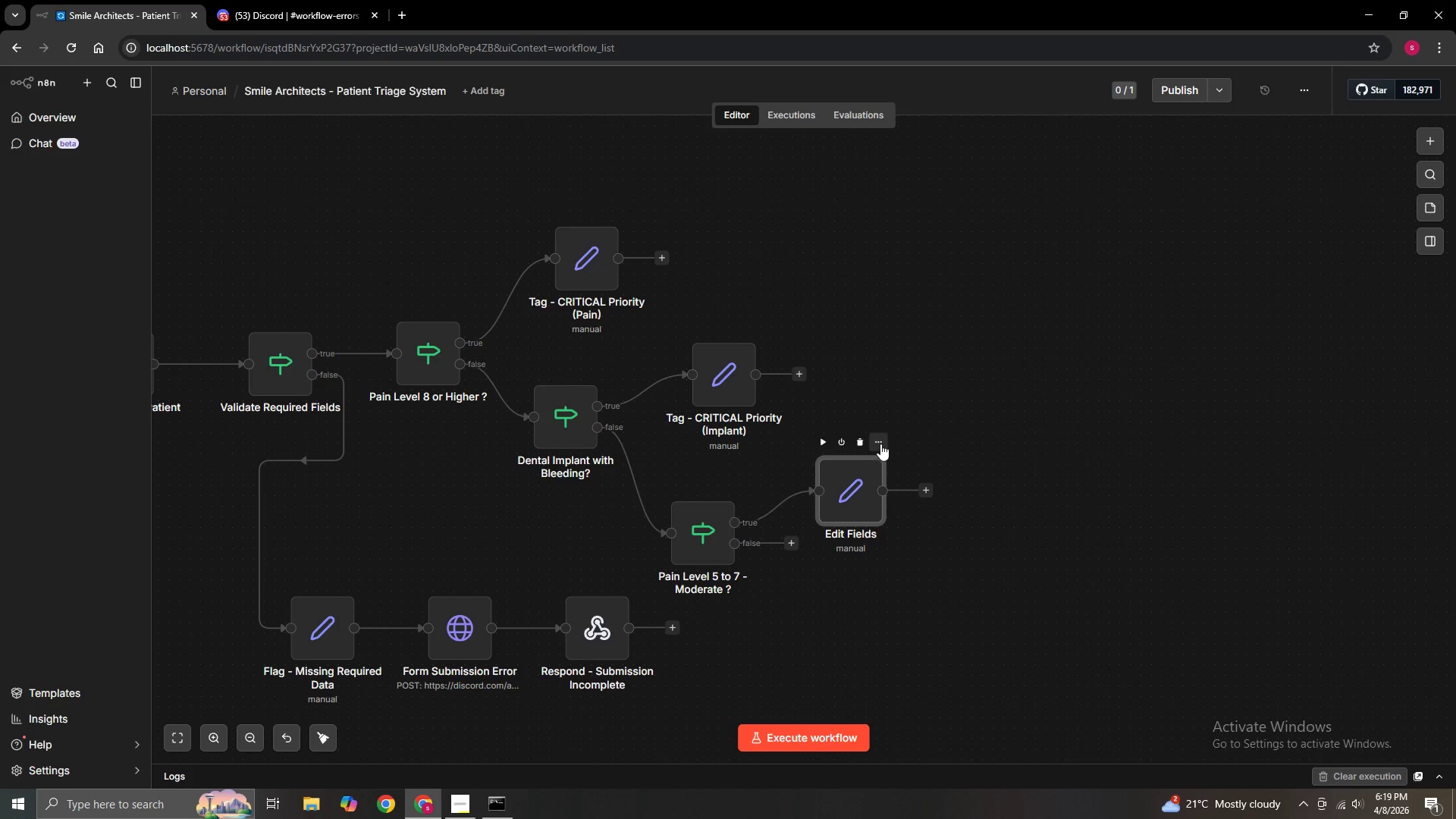 
left_click([880, 444])
 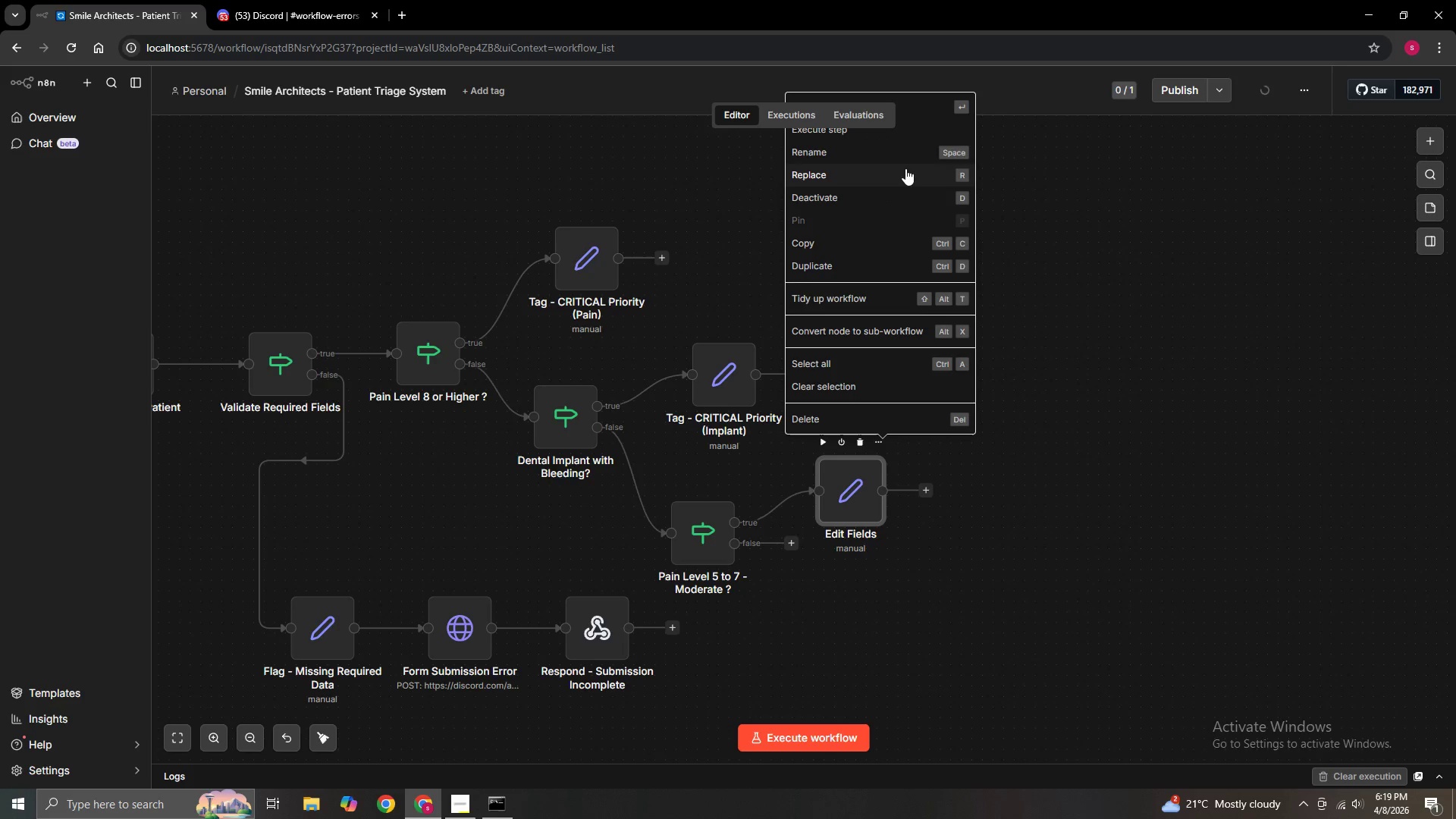 
left_click([905, 158])
 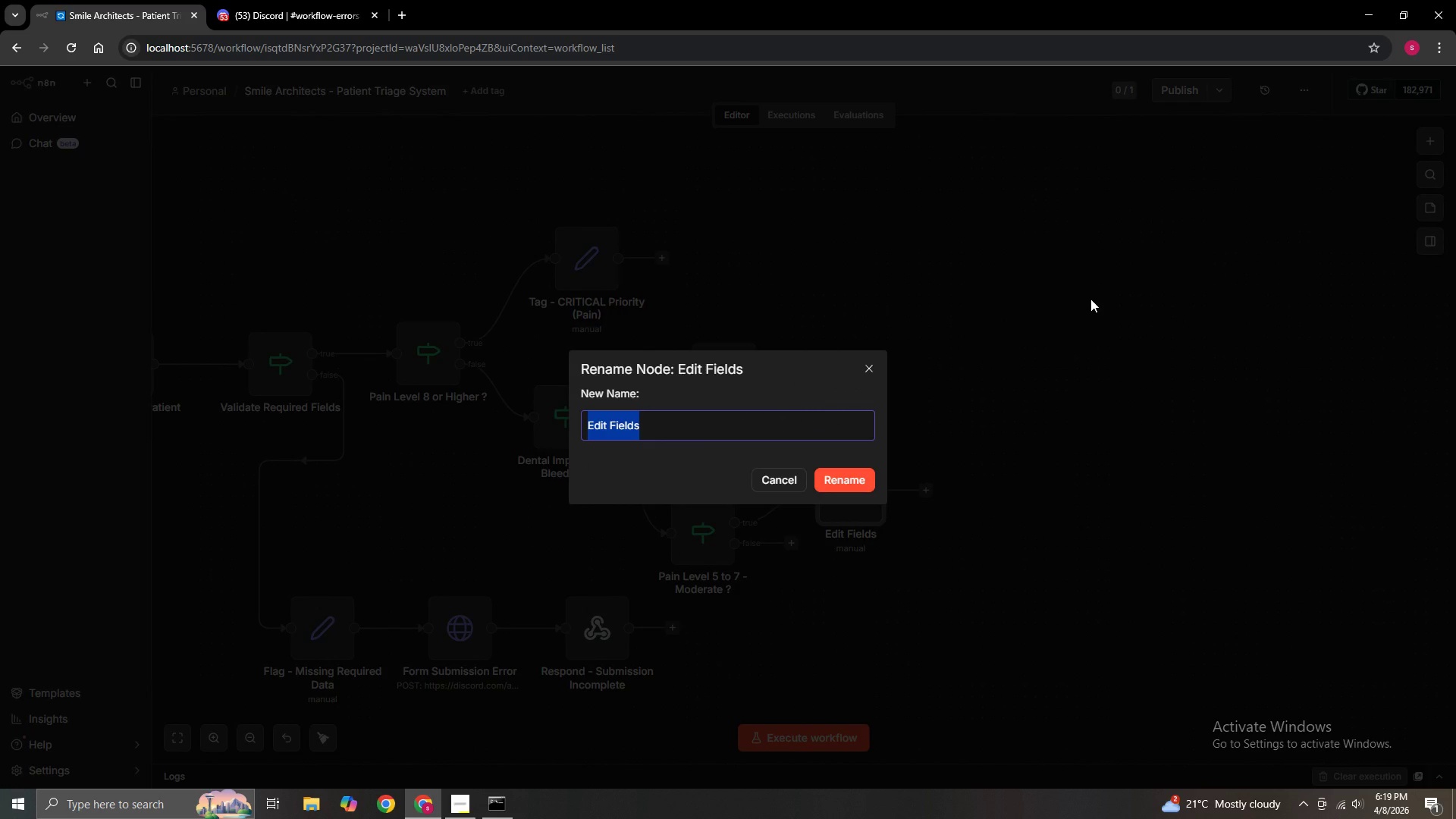 
key(Backspace)
 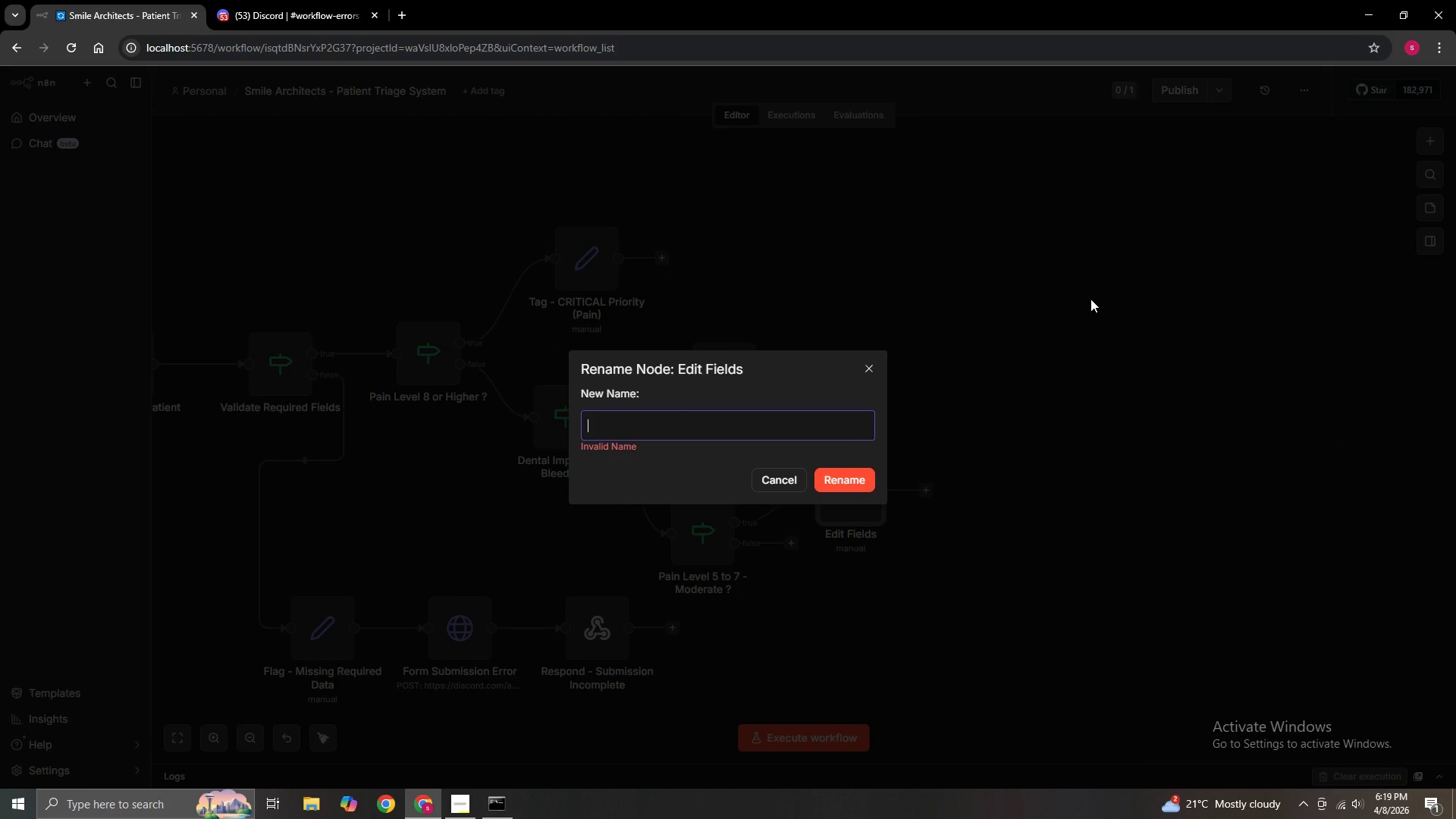 
wait(7.81)
 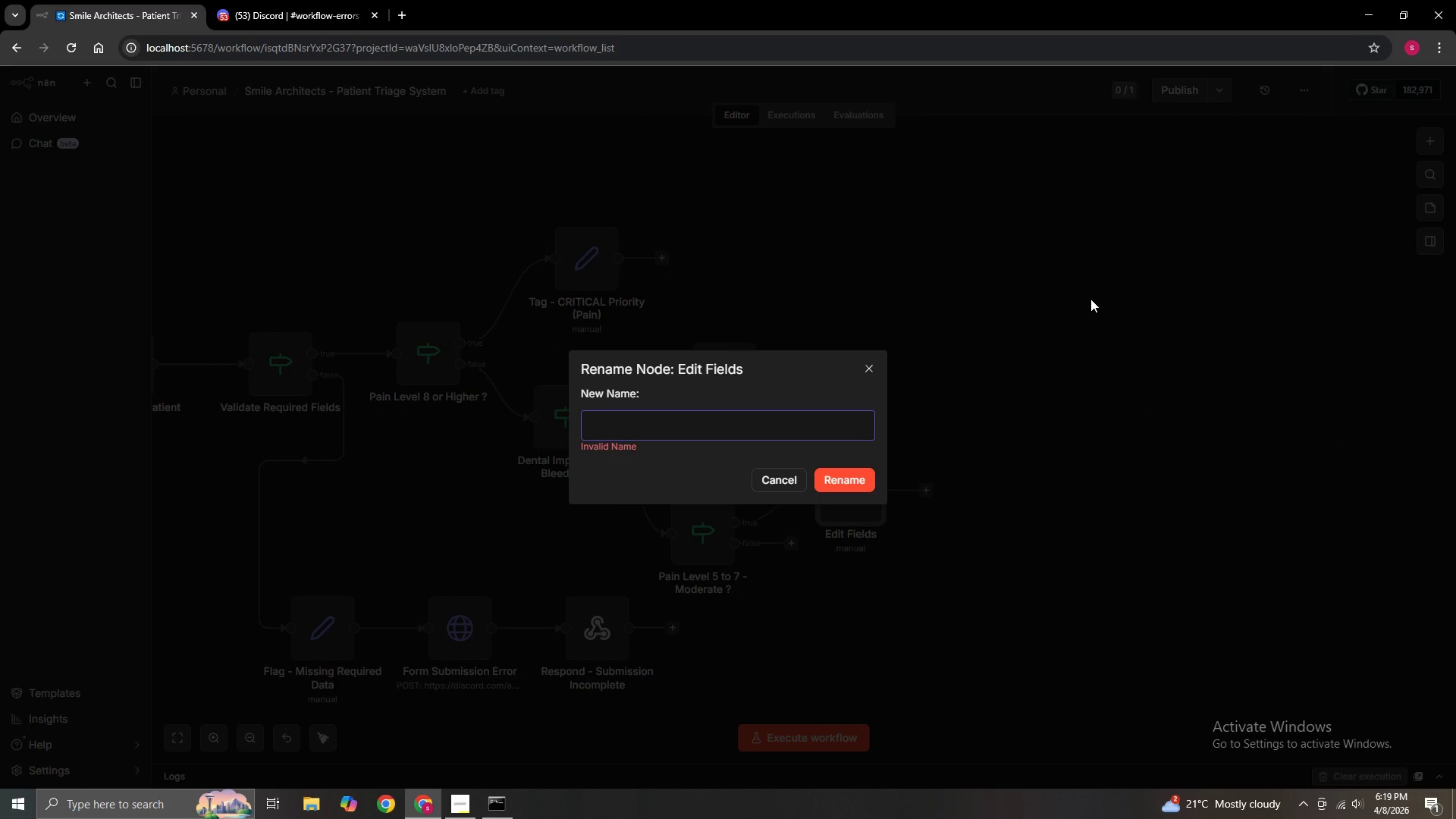 
type(Tag _)
key(Backspace)
type(- ROUTINE Priority)
 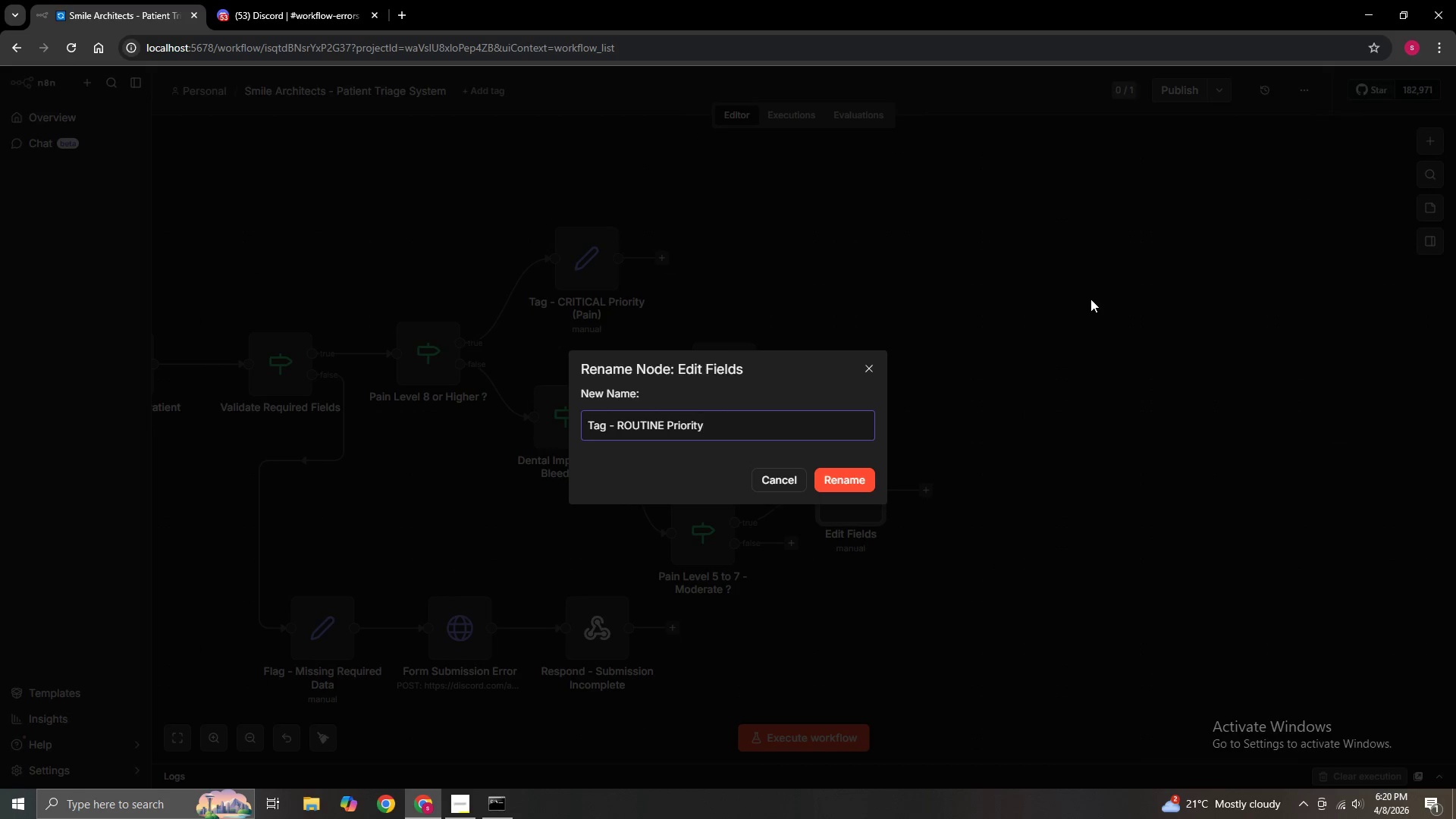 
left_click([856, 480])
 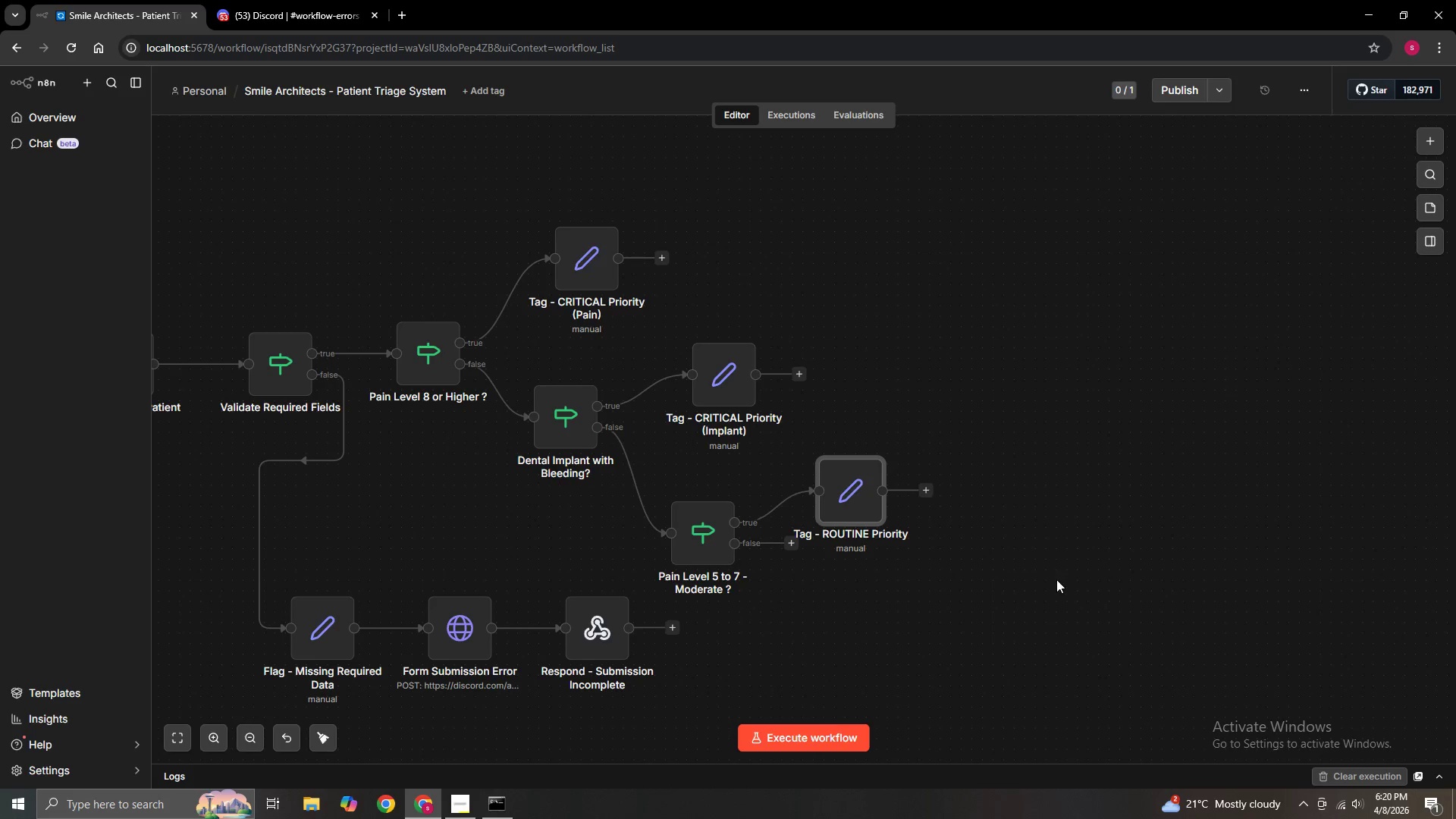 
hold_key(key=ControlLeft, duration=0.98)
left_click_drag(start_coordinate=[1053, 594], to_coordinate=[1039, 538])
 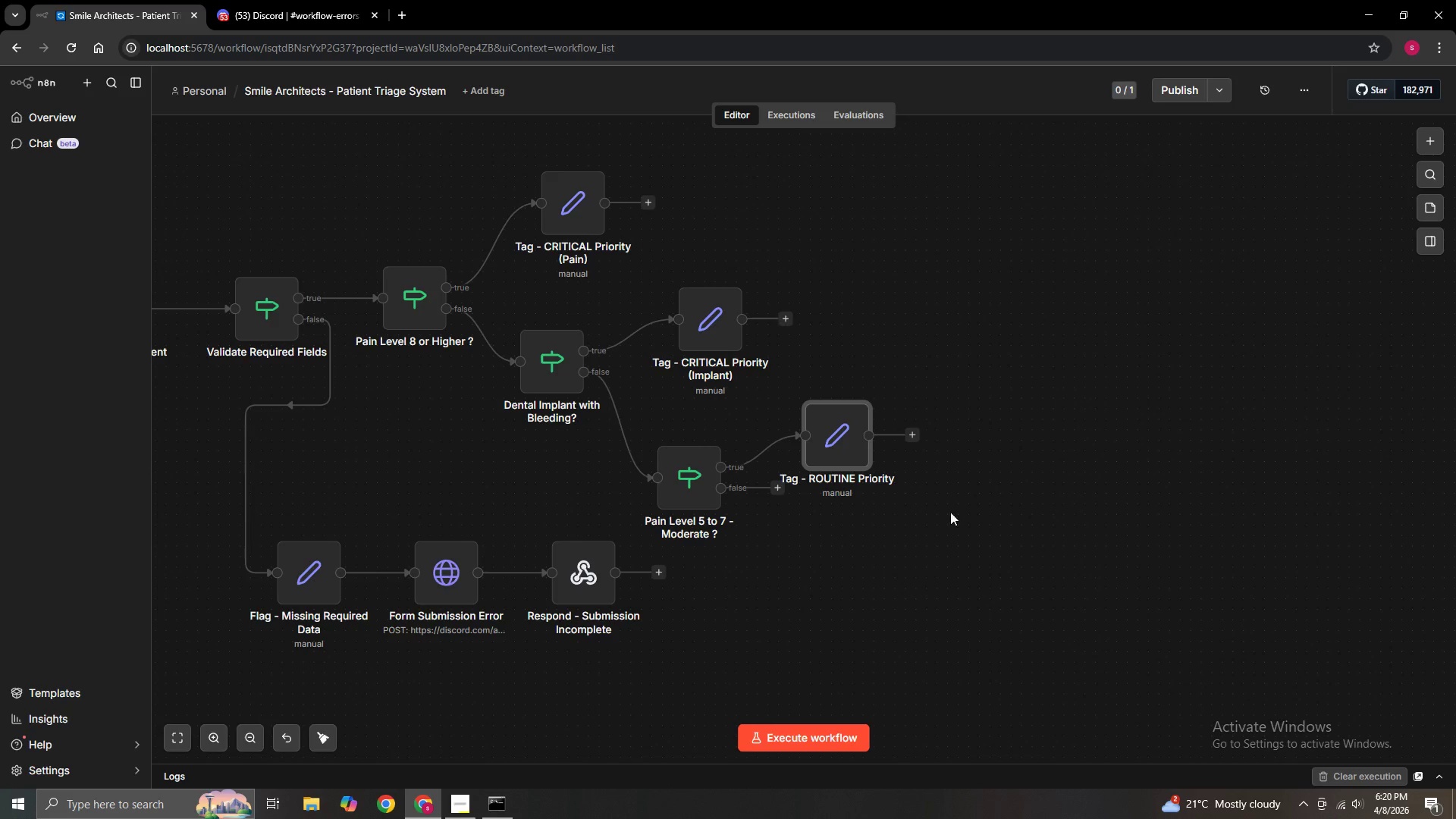 
double_click([821, 462])
 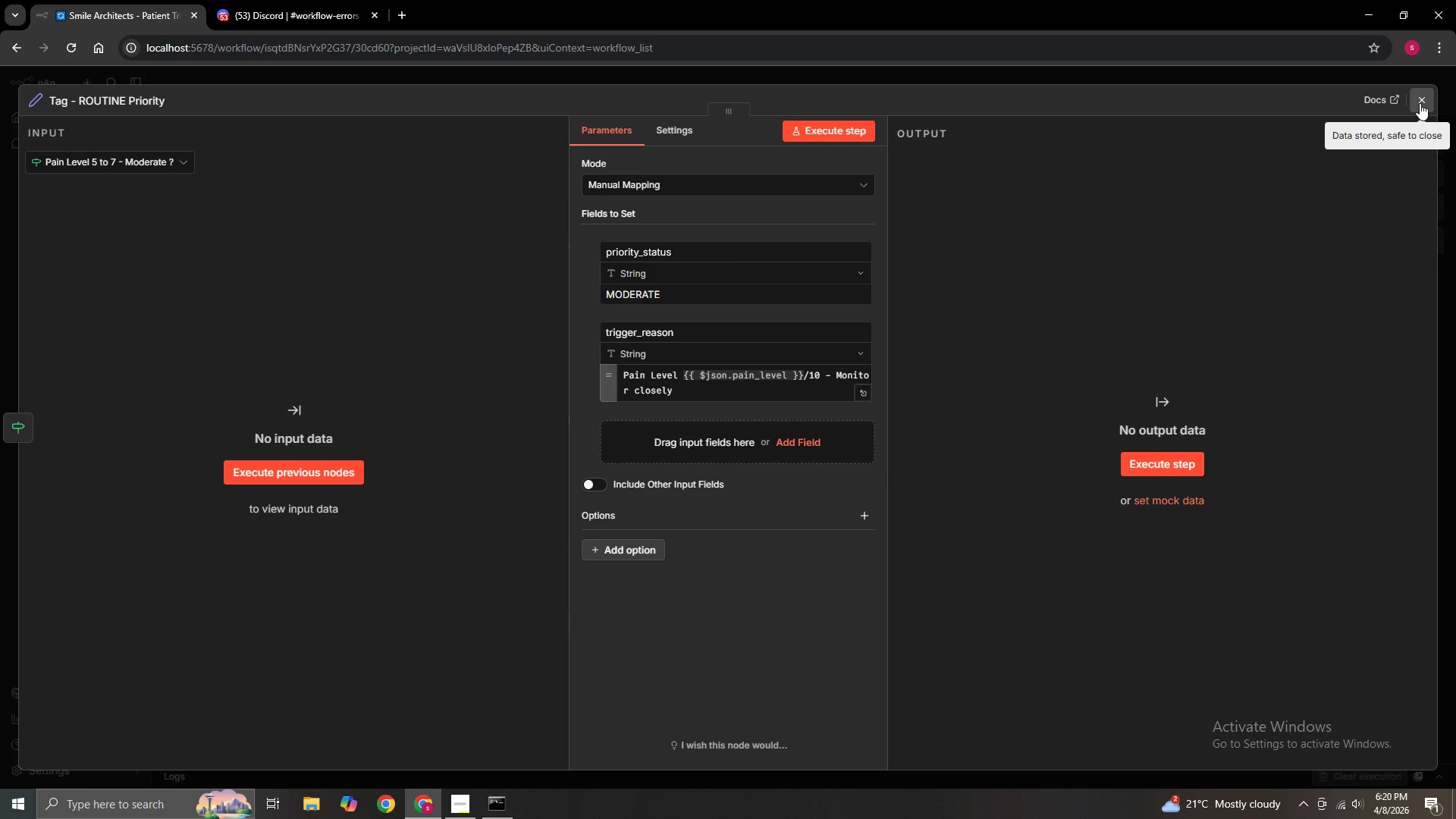 
wait(13.55)
 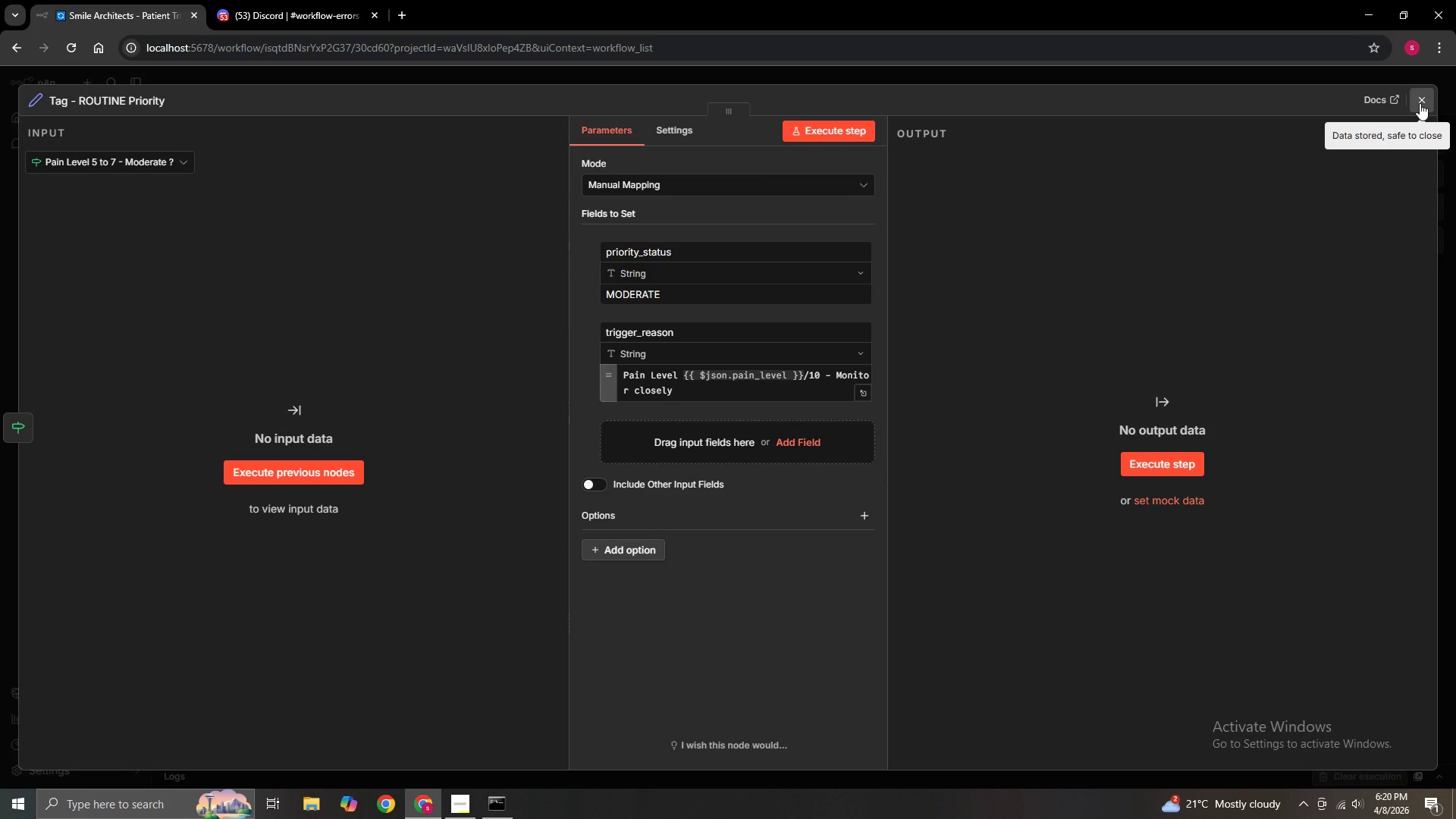 
left_click([1420, 103])
 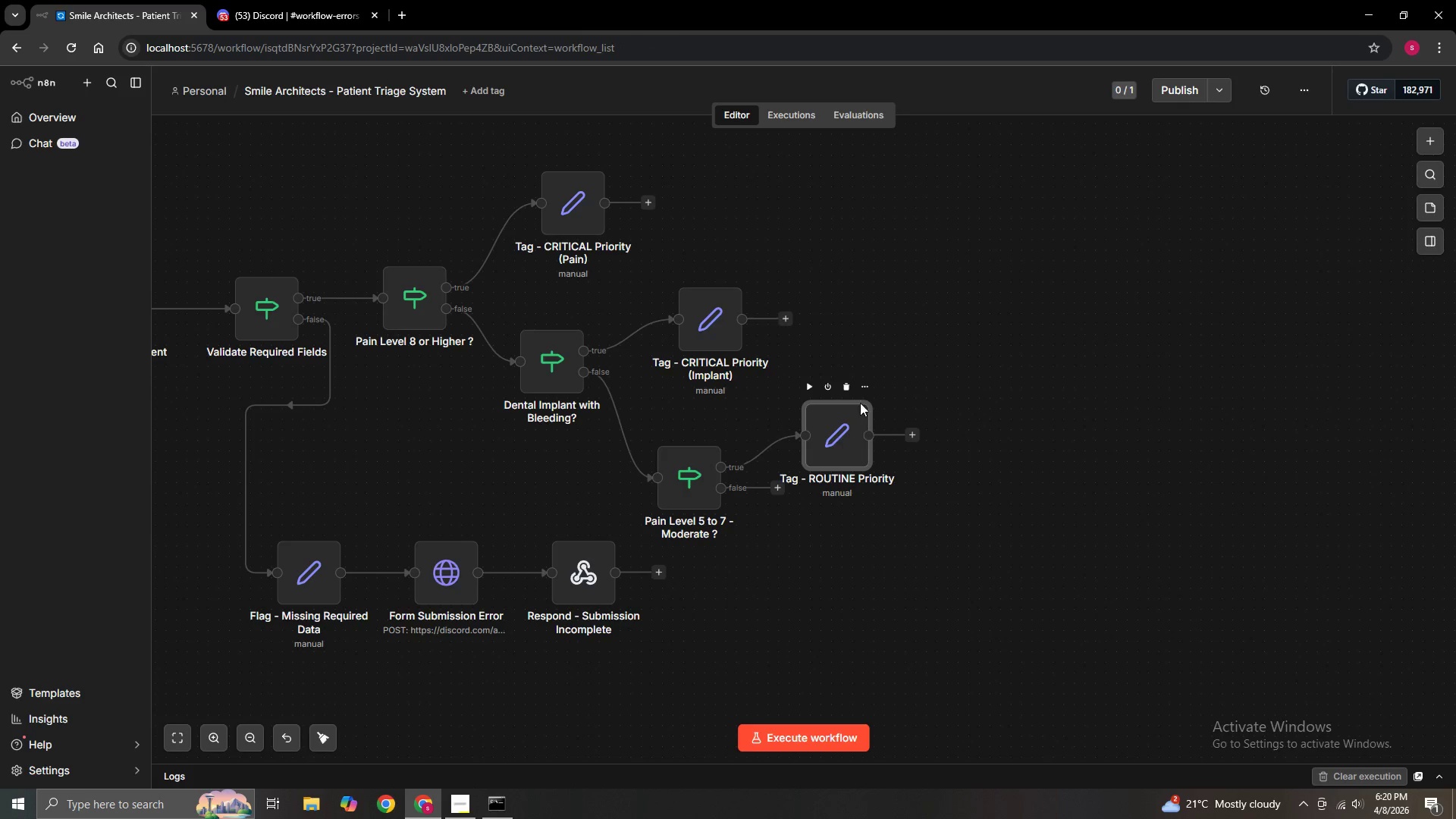 
left_click([863, 386])
 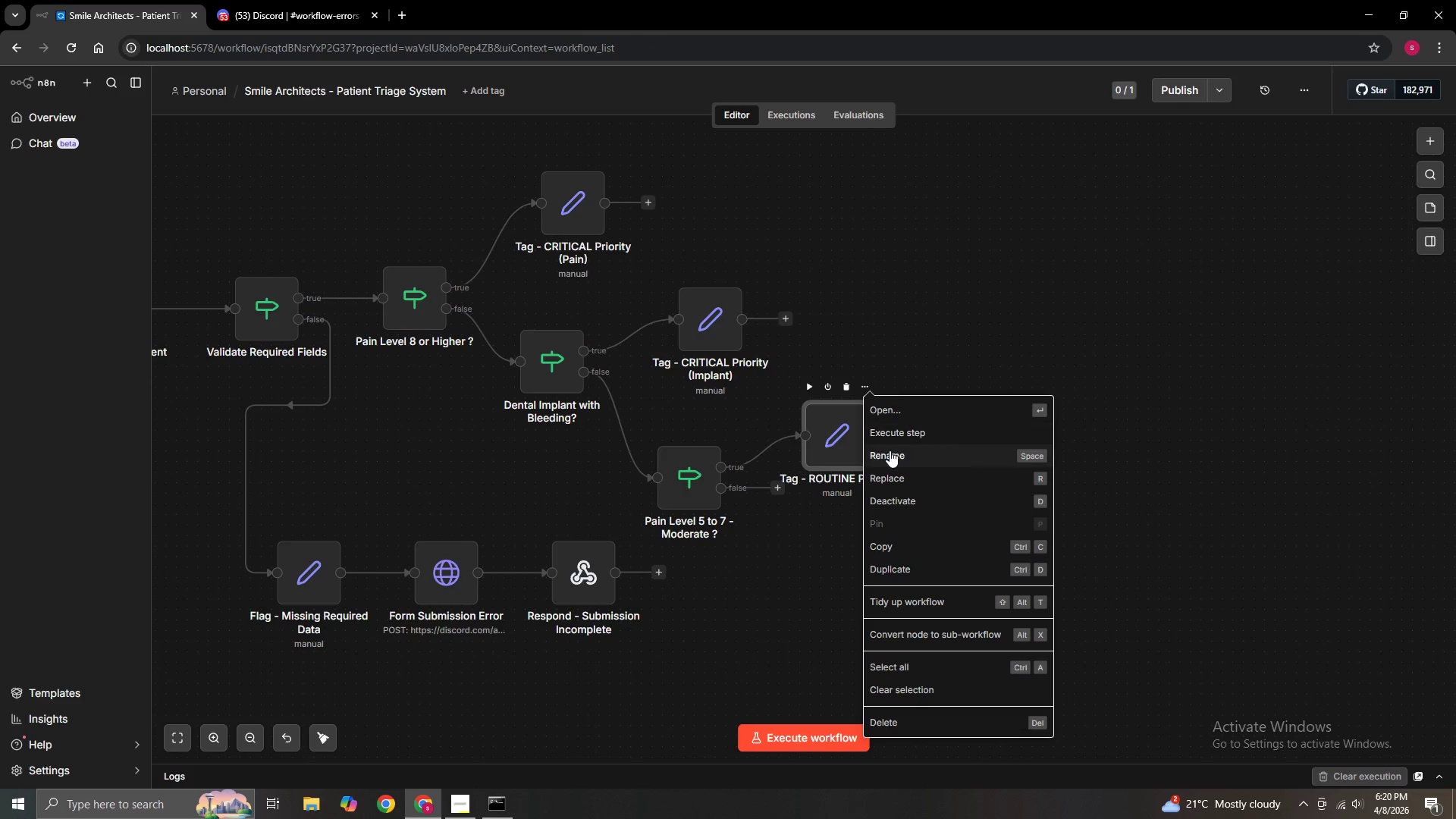 
left_click([891, 453])
 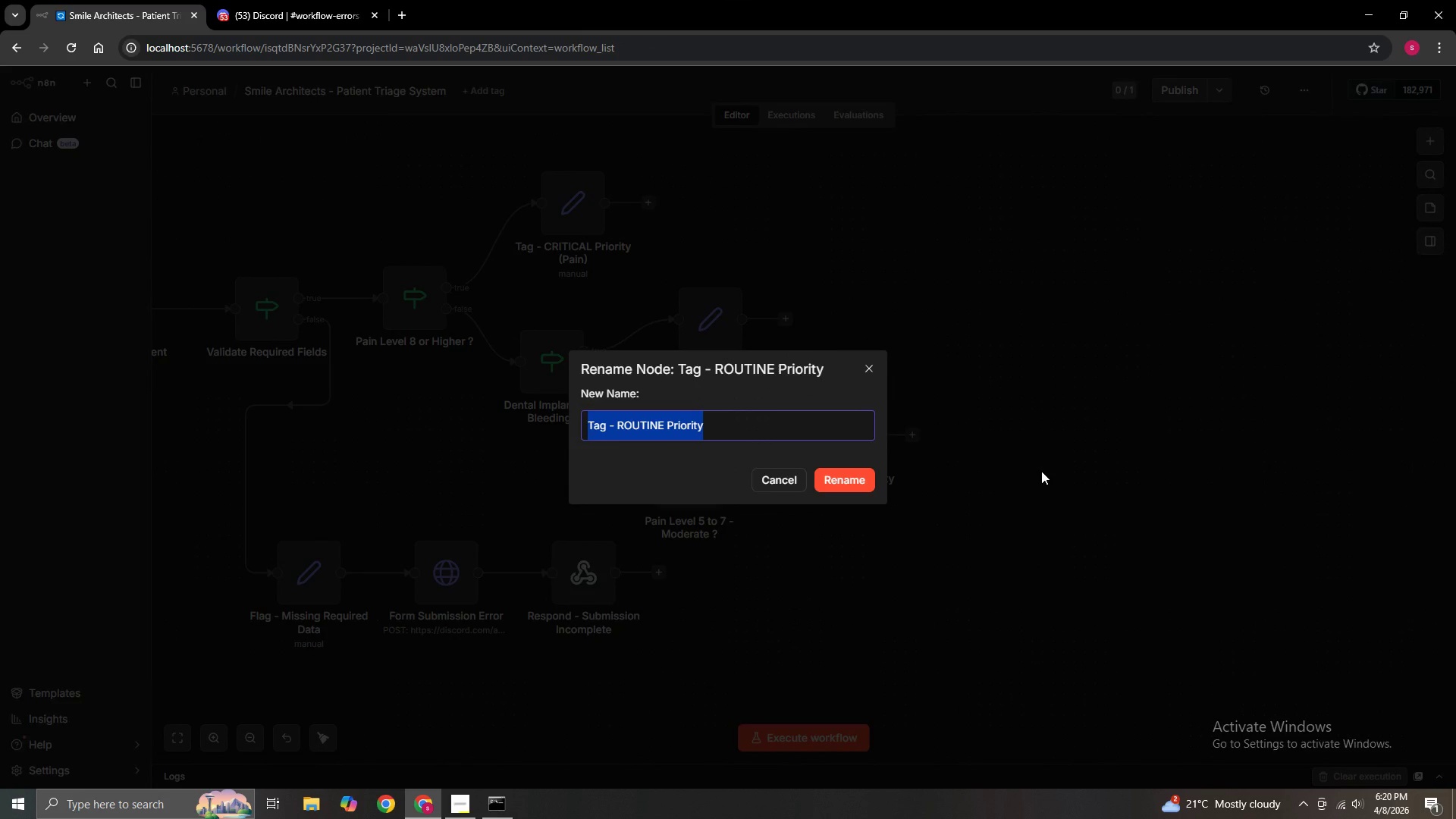 
key(ArrowRight)
 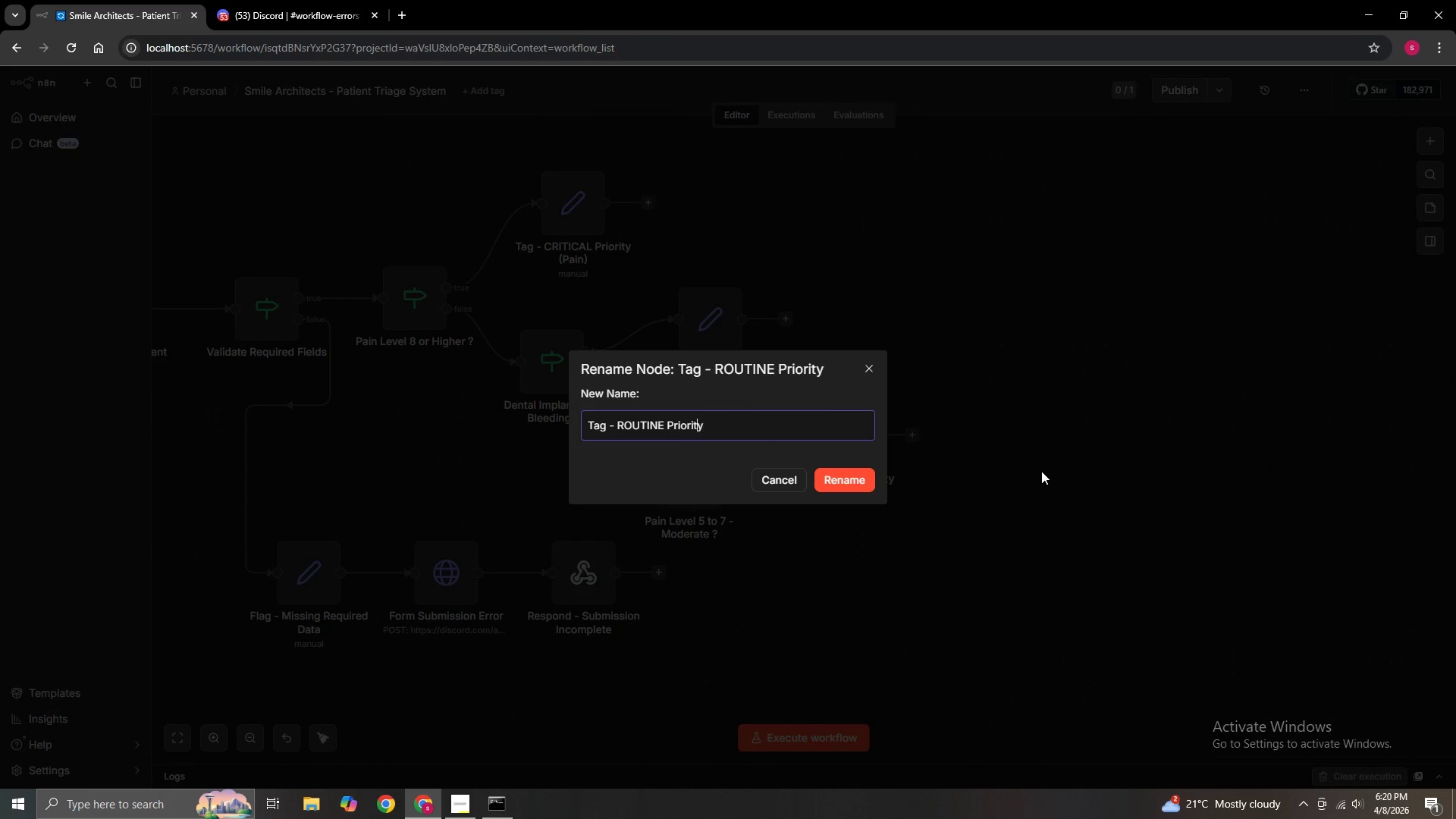 
hold_key(key=ArrowLeft, duration=0.67)
 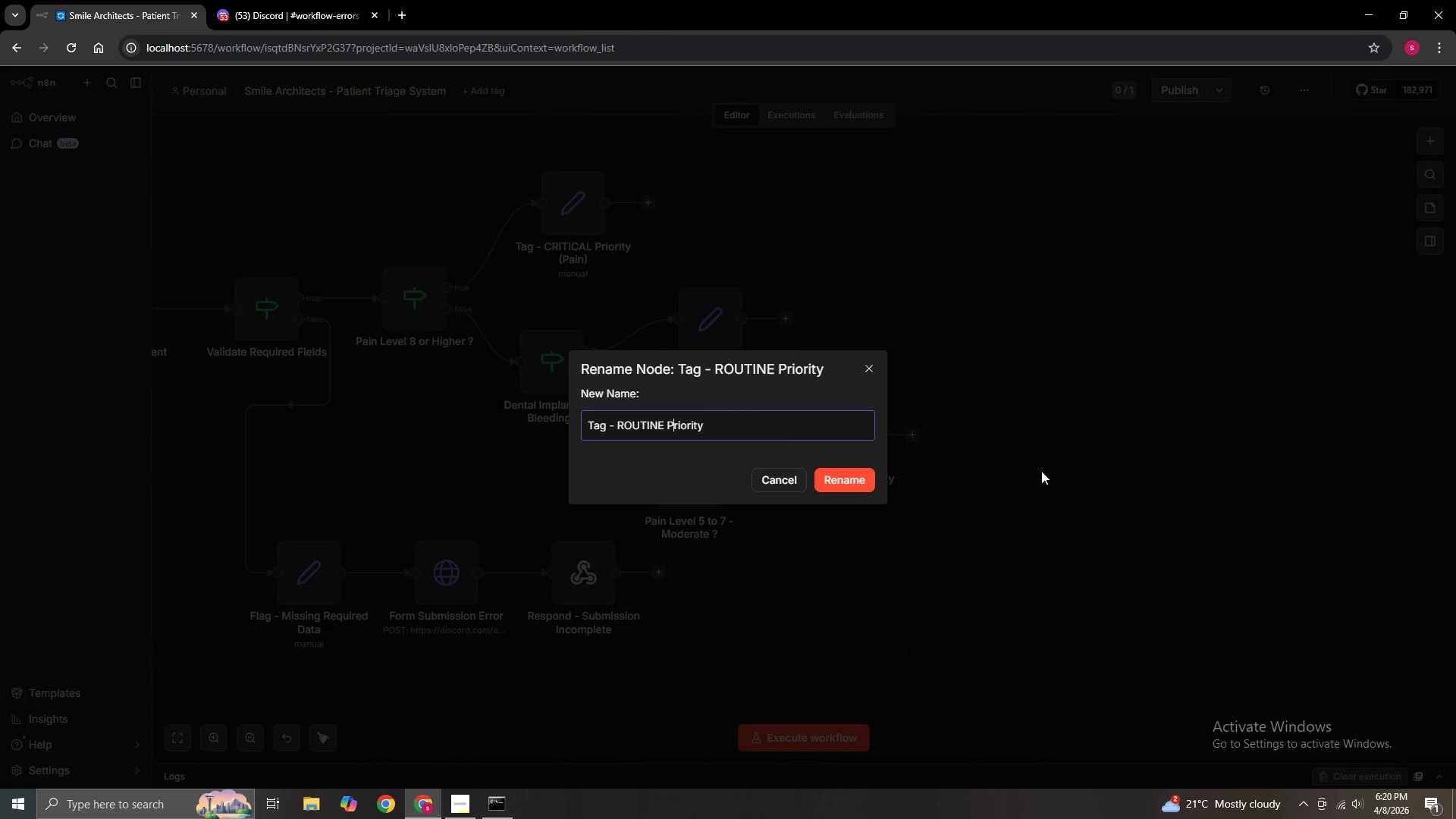 
key(ArrowLeft)
 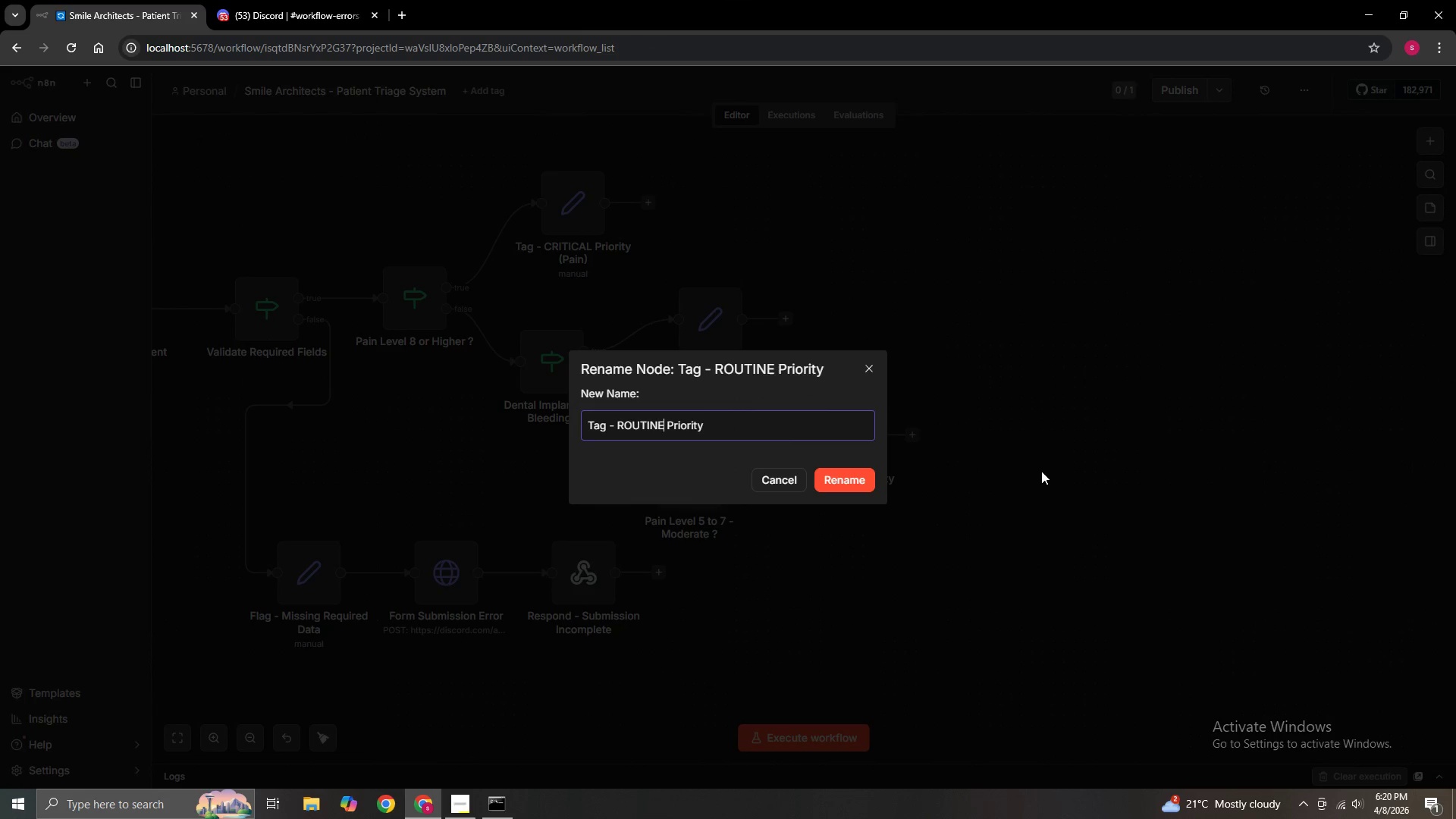 
key(ArrowLeft)
 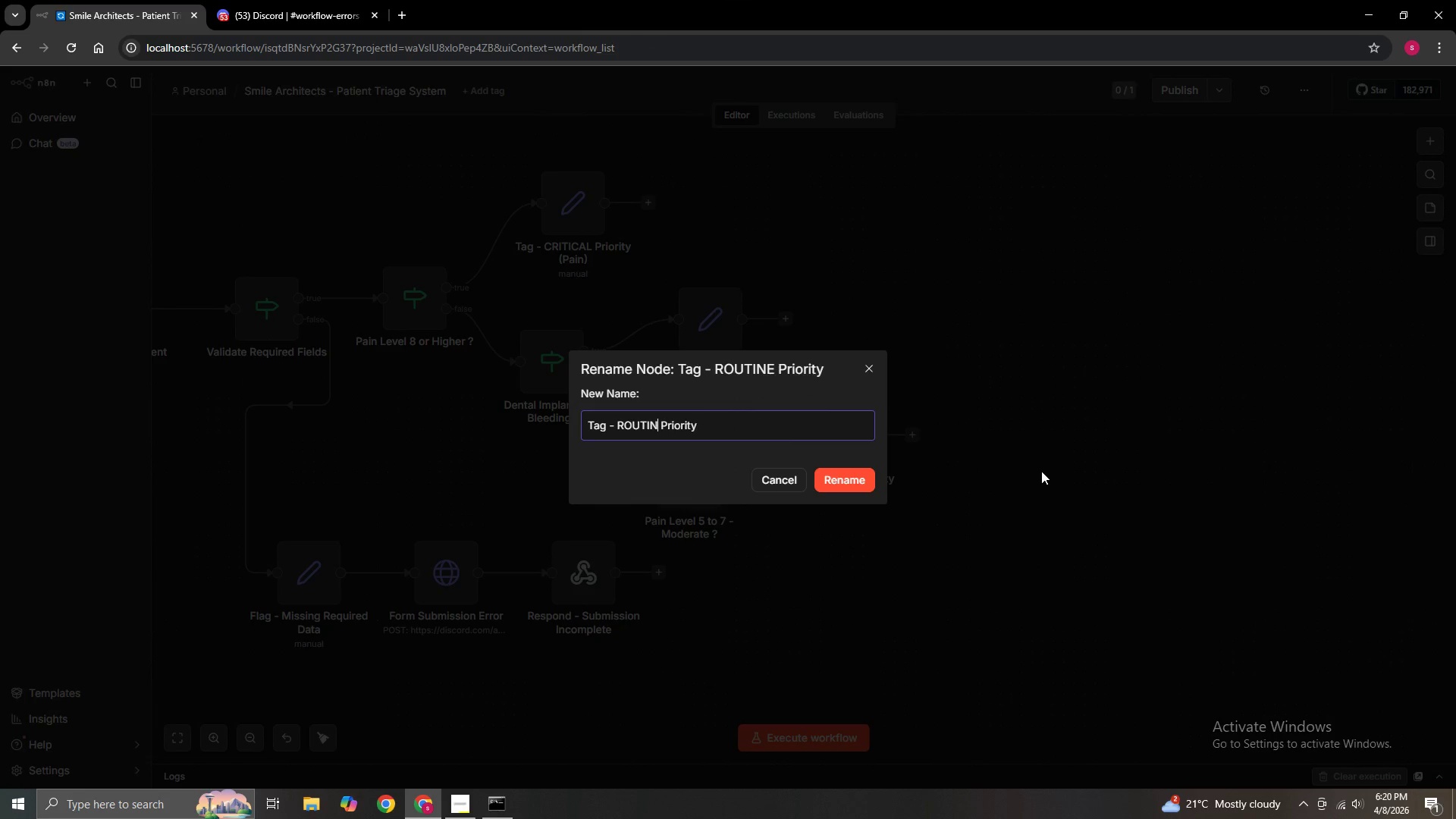 
key(Backspace)
key(Backspace)
key(Backspace)
key(Backspace)
key(Backspace)
key(Backspace)
key(Backspace)
type(Moderate)
 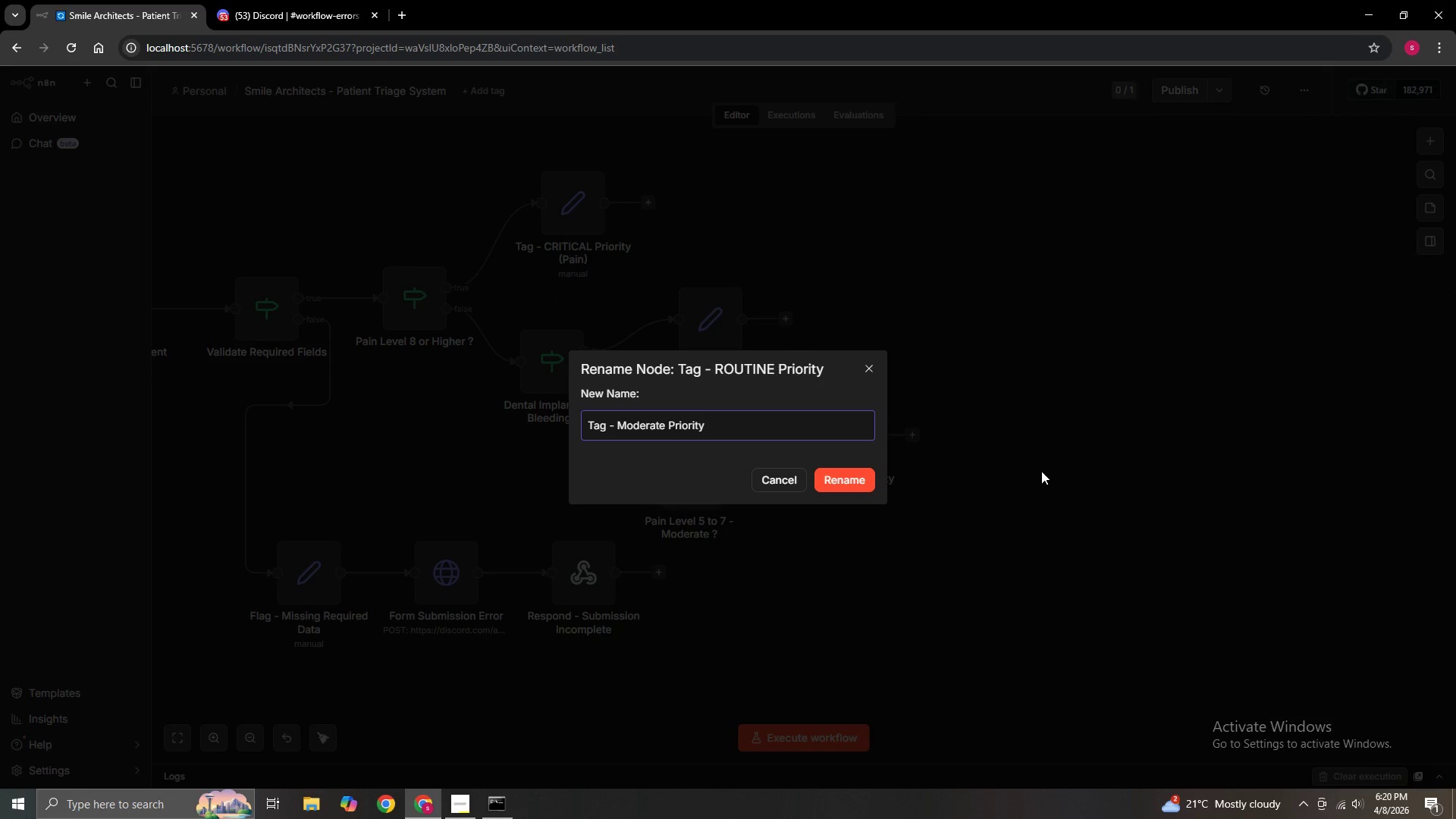 
wait(7.14)
 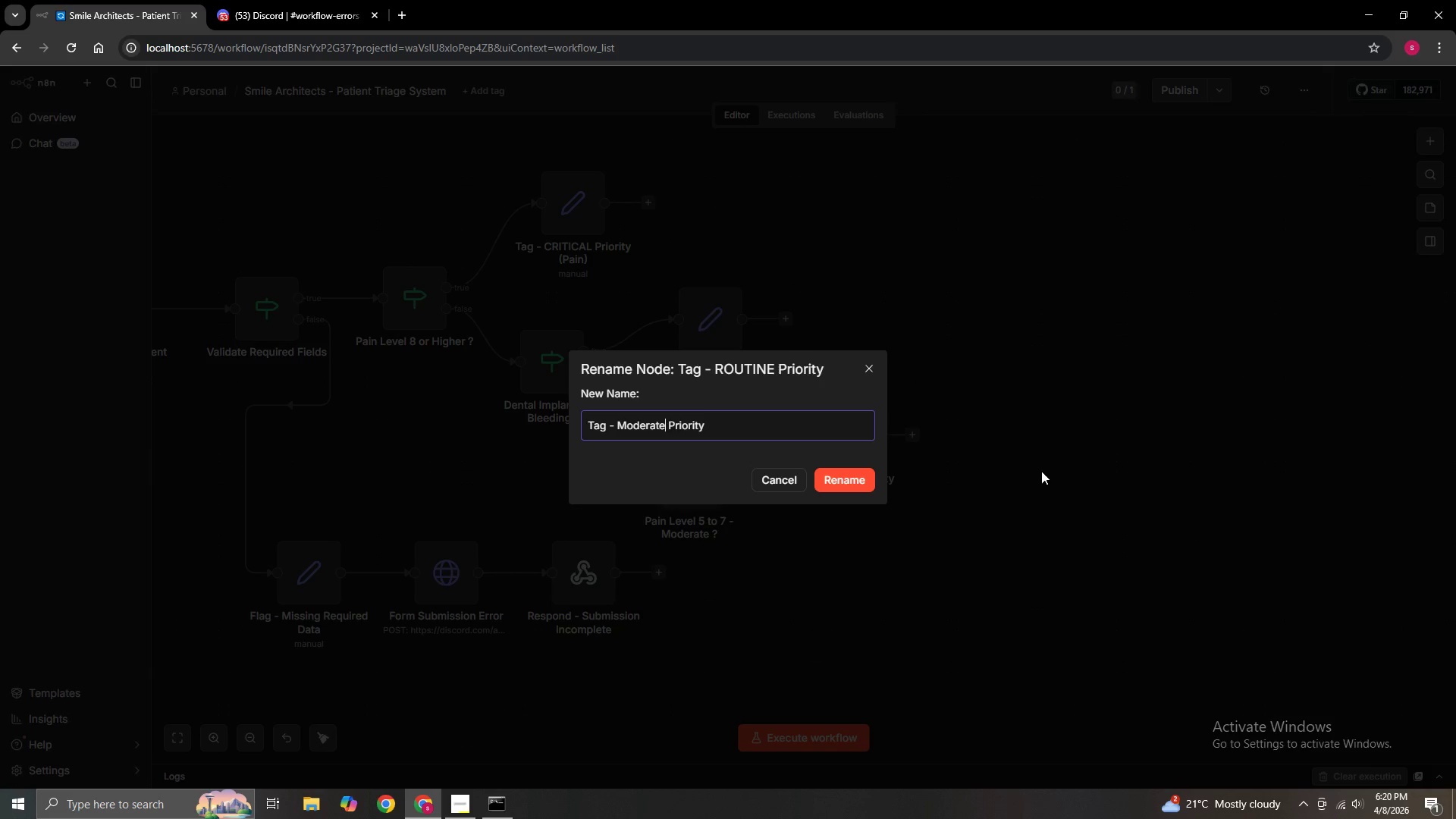 
left_click([855, 482])
 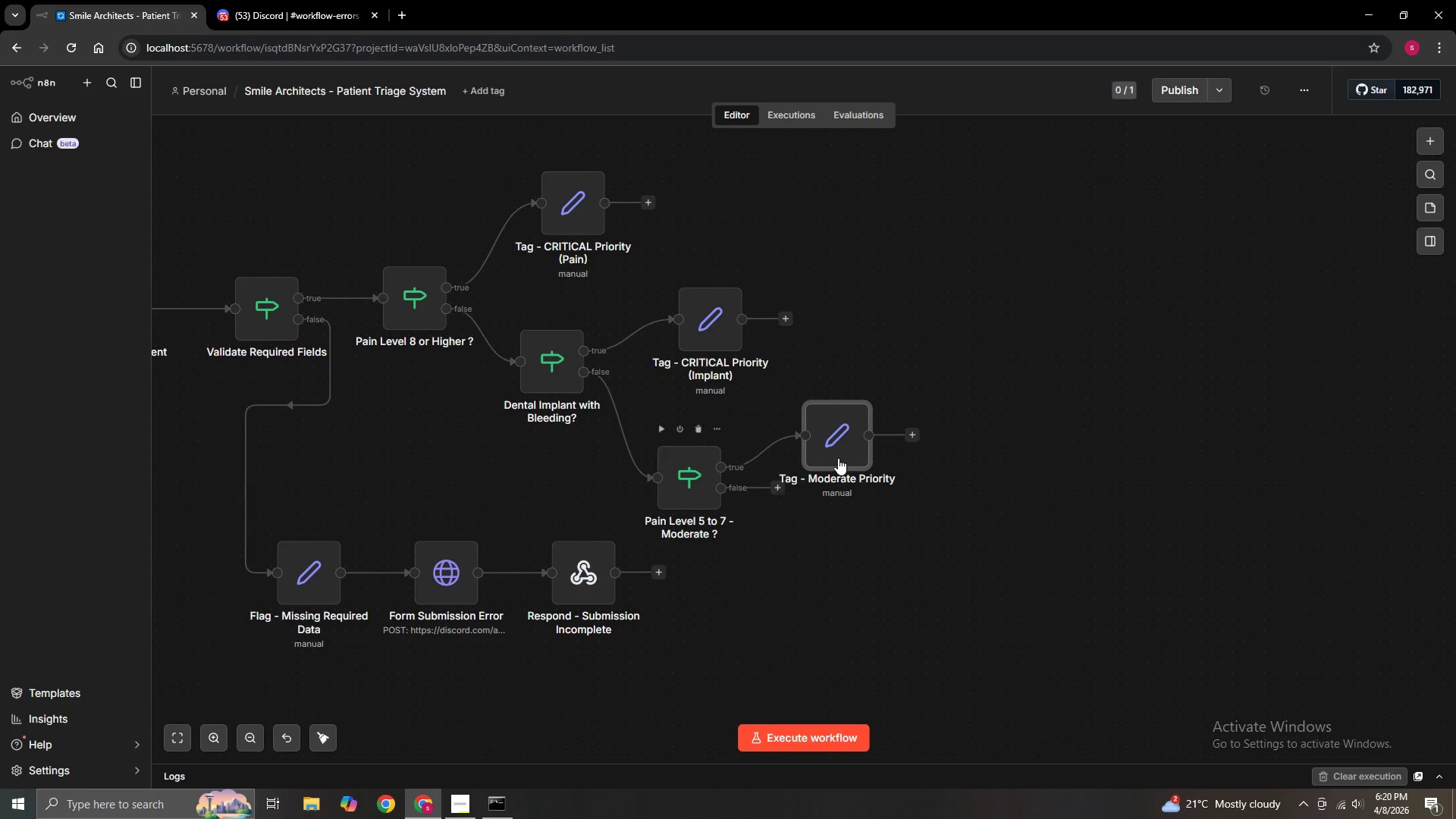 
left_click_drag(start_coordinate=[848, 450], to_coordinate=[875, 434])
 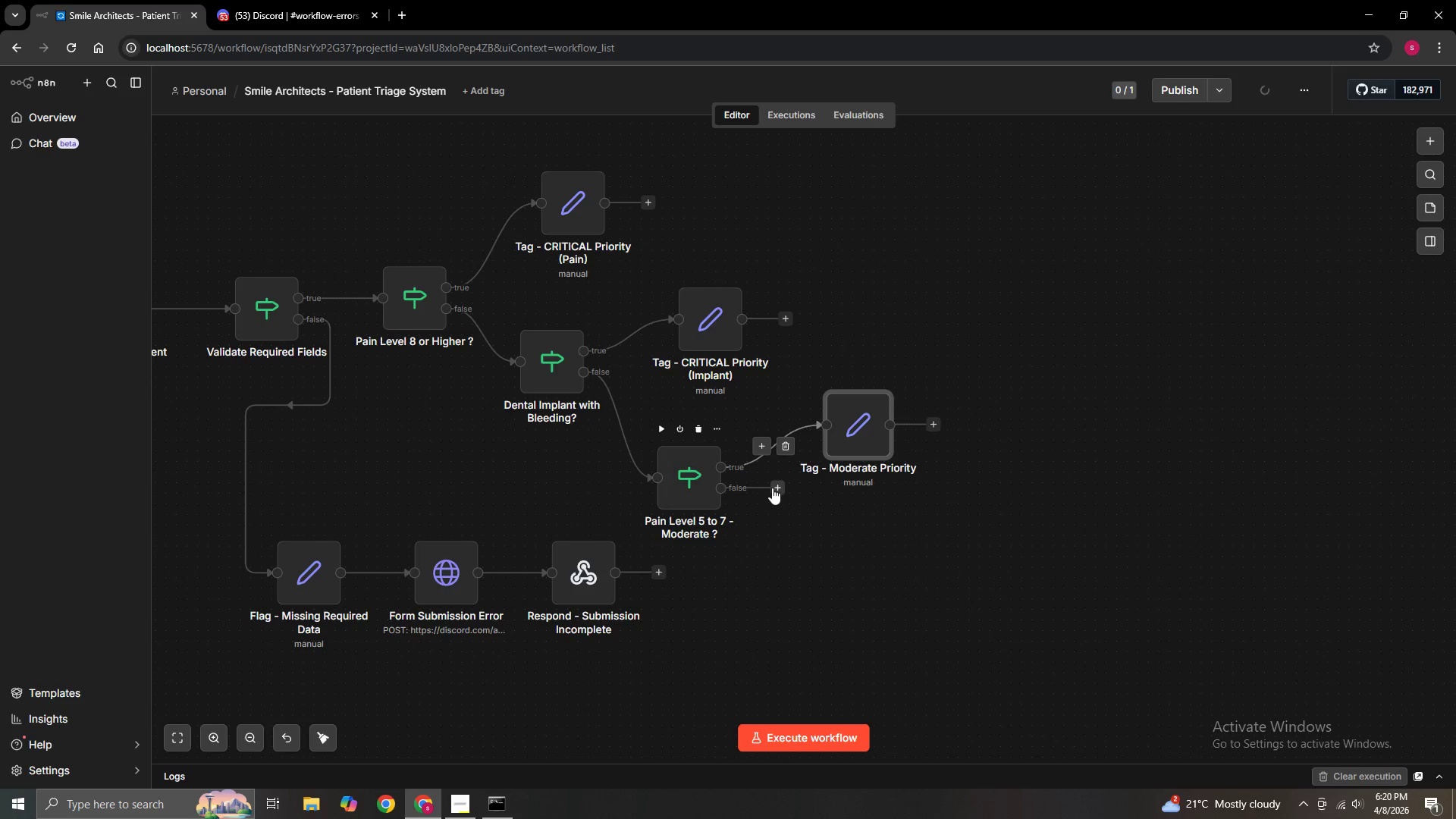 
left_click_drag(start_coordinate=[779, 488], to_coordinate=[794, 553])
 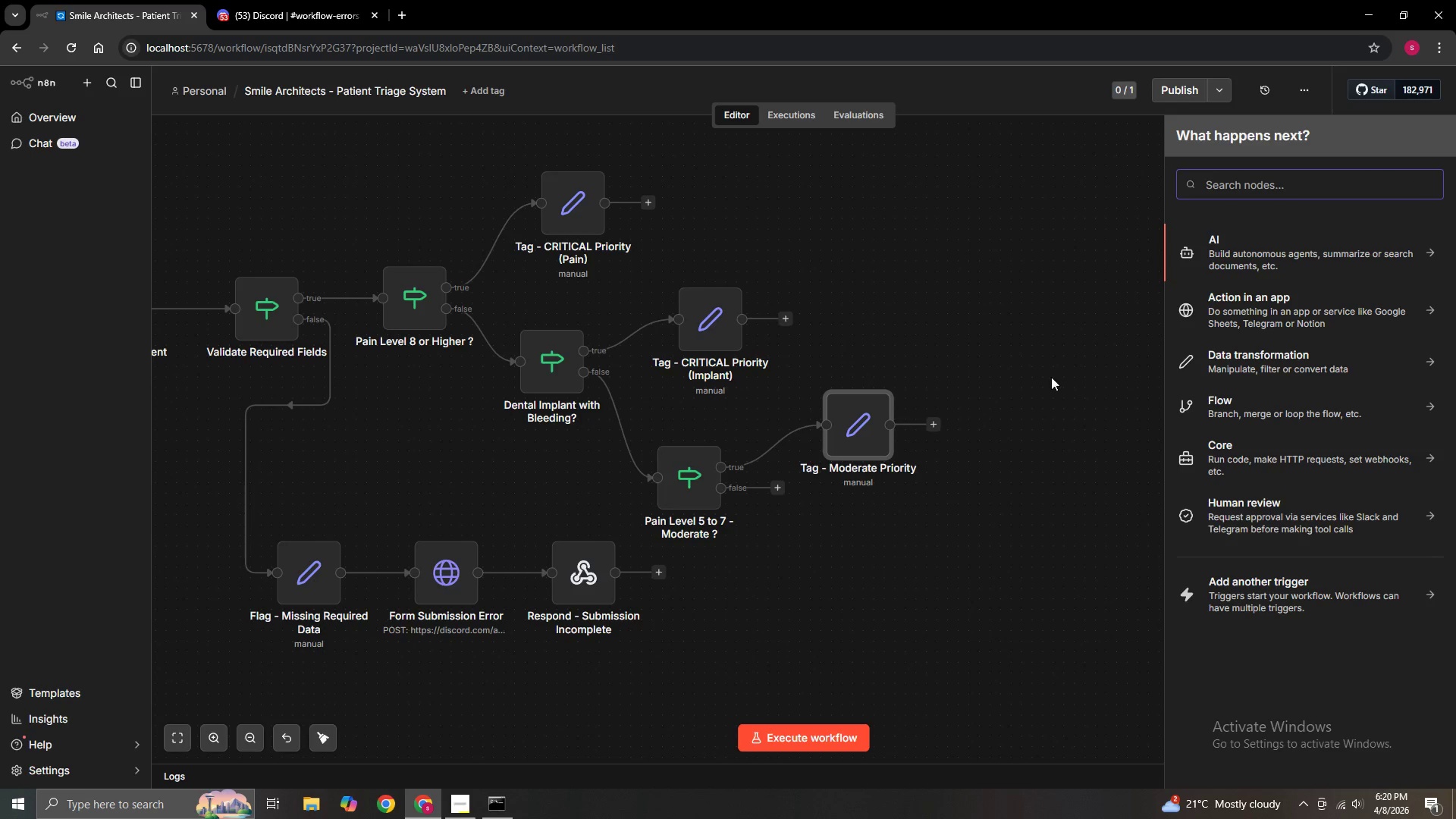 
type(se)
 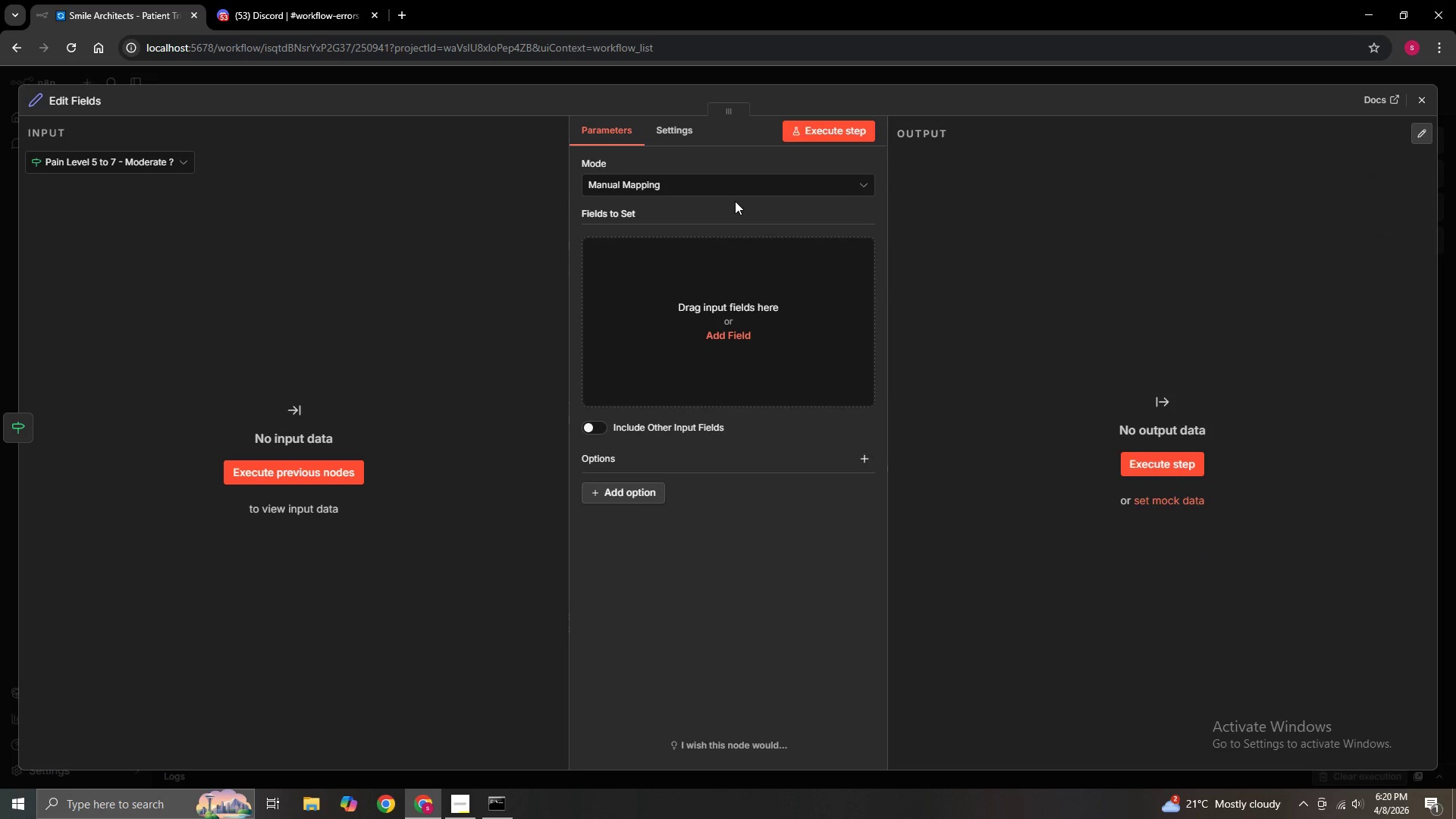 
left_click([1412, 102])
 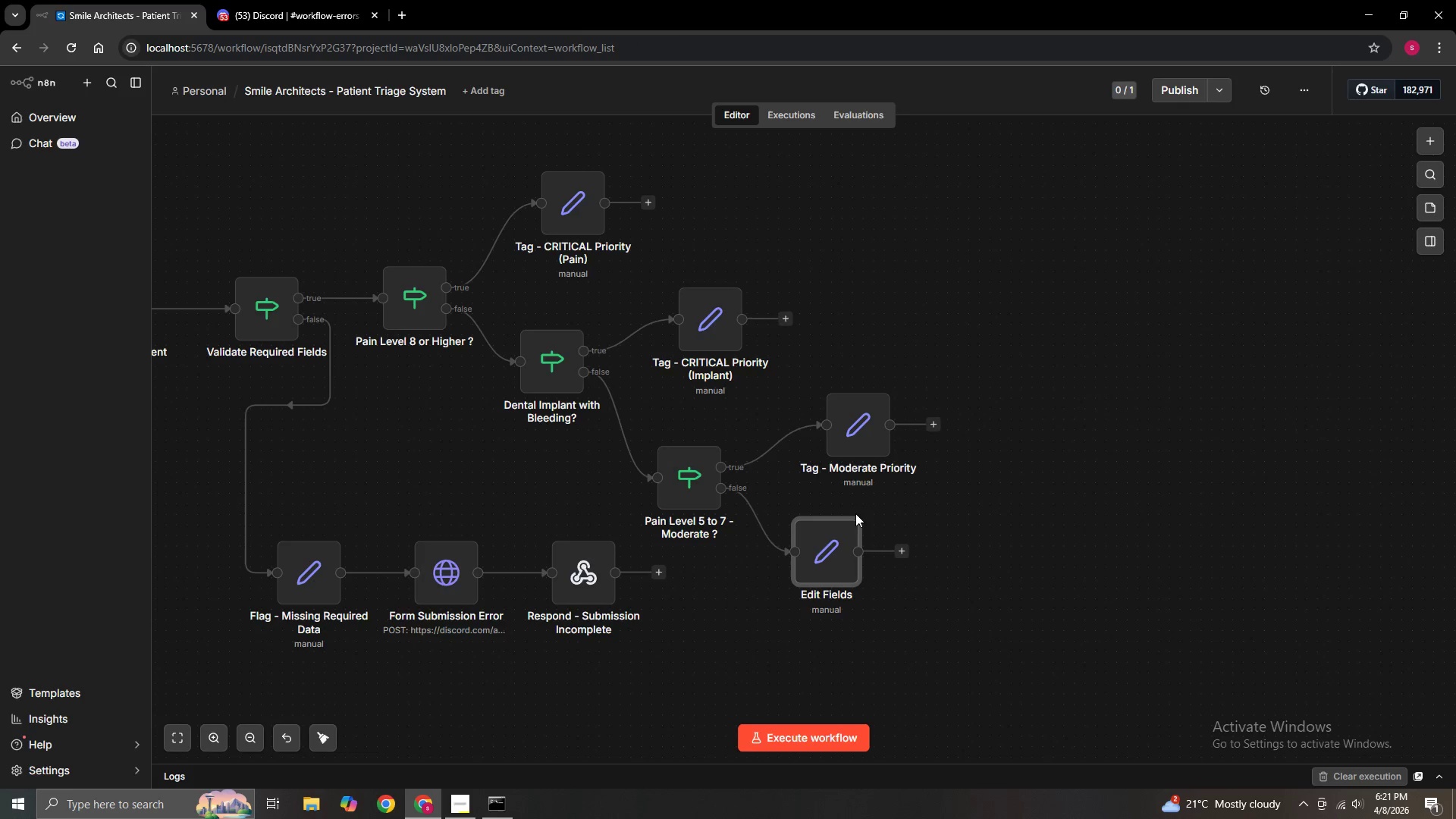 
left_click([854, 510])
 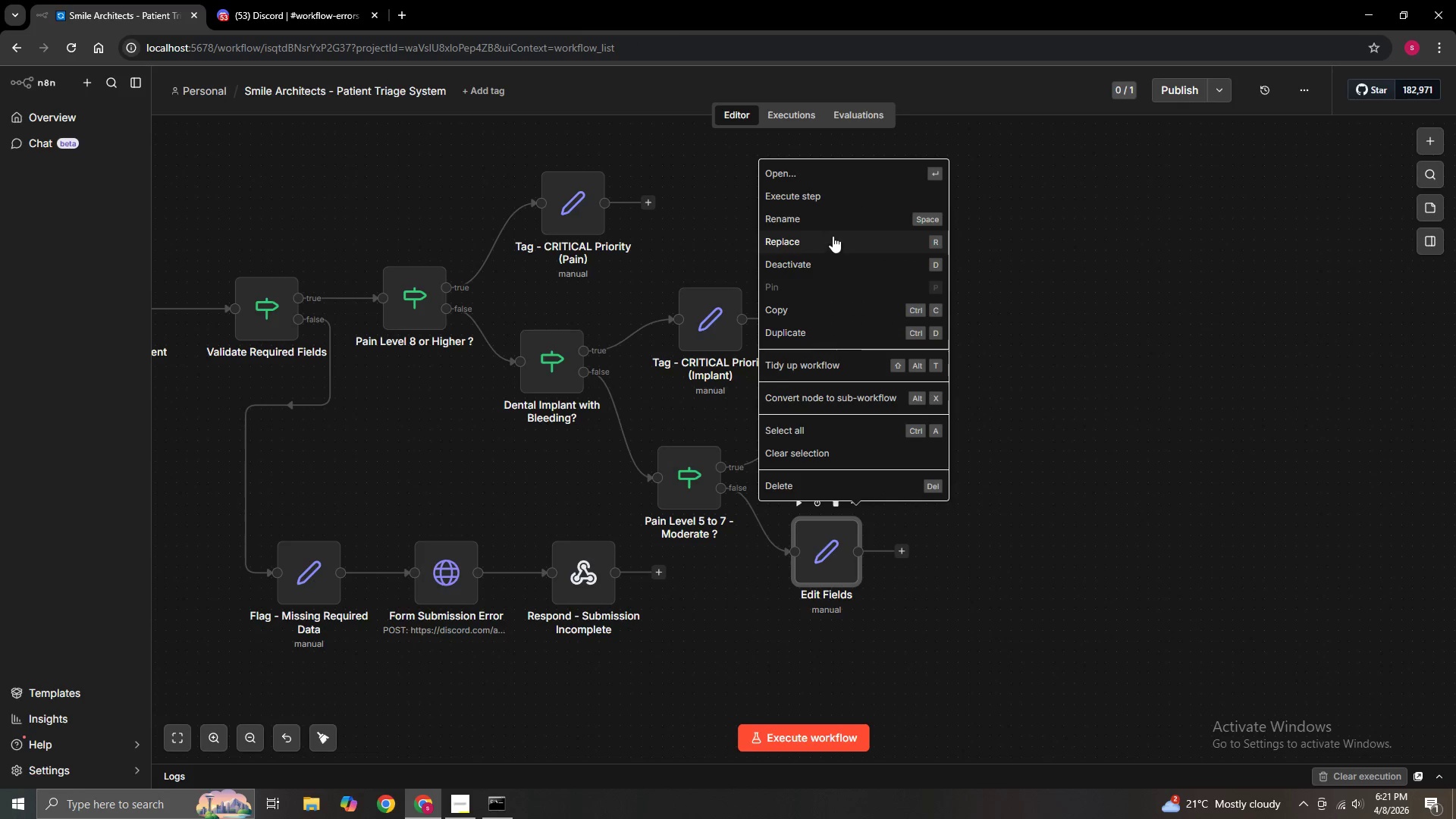 
left_click([834, 224])
 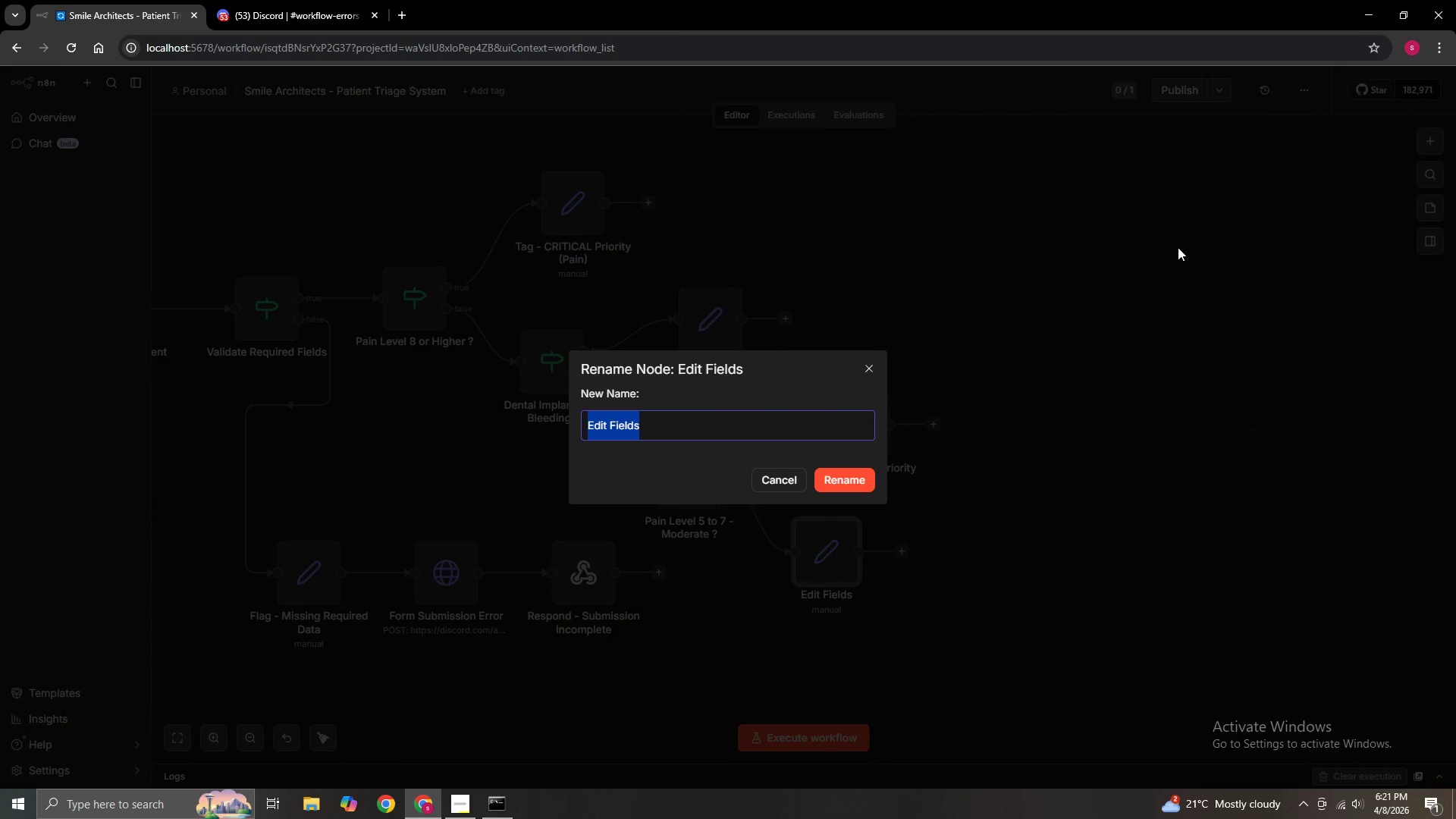 
key(Backspace)
key(Backspace)
key(Backspace)
key(Backspace)
type(Tag _)
key(Backspace)
type(- ROUTINE p)
key(Backspace)
type(Priority)
 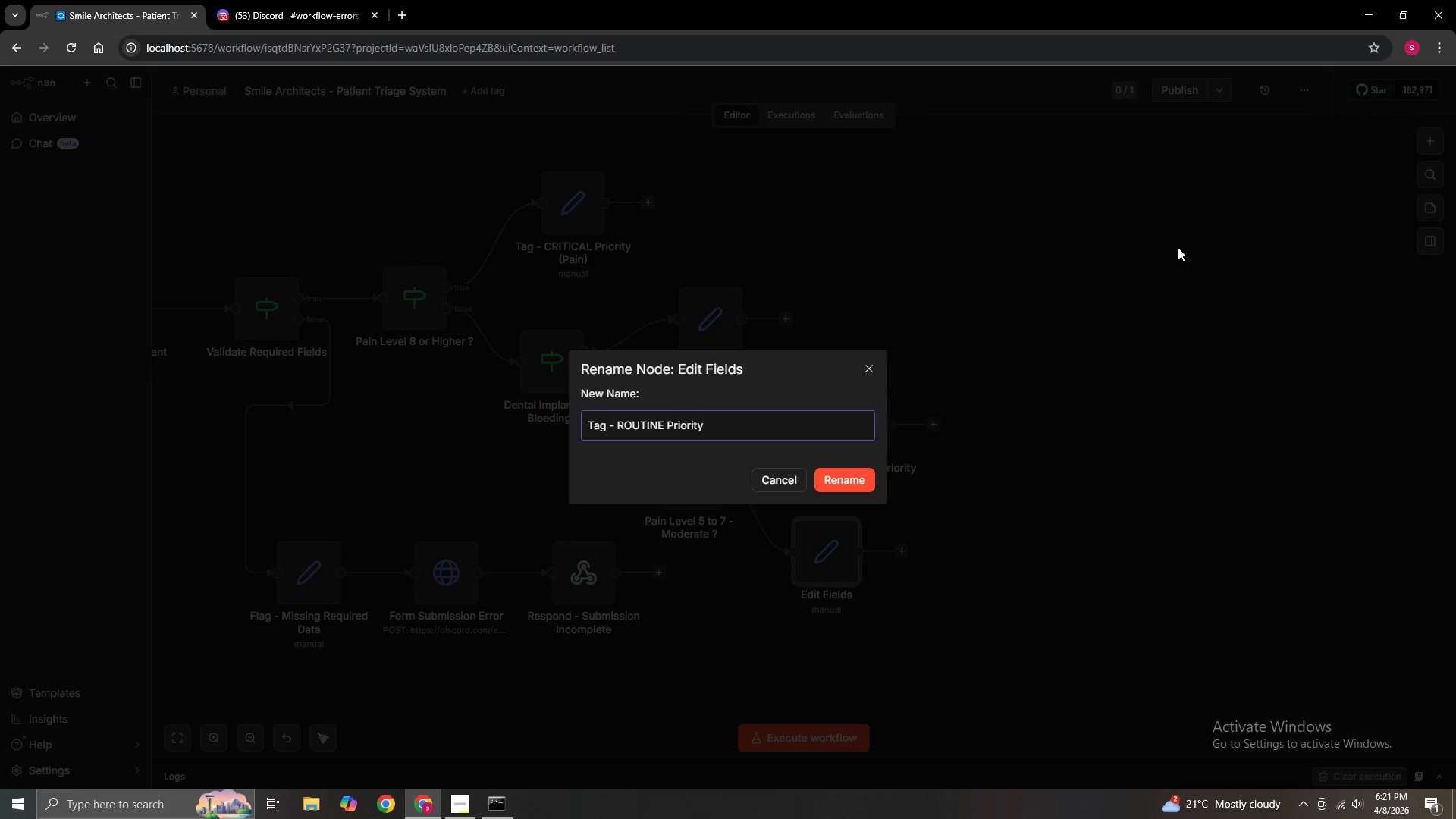 
left_click([839, 488])
 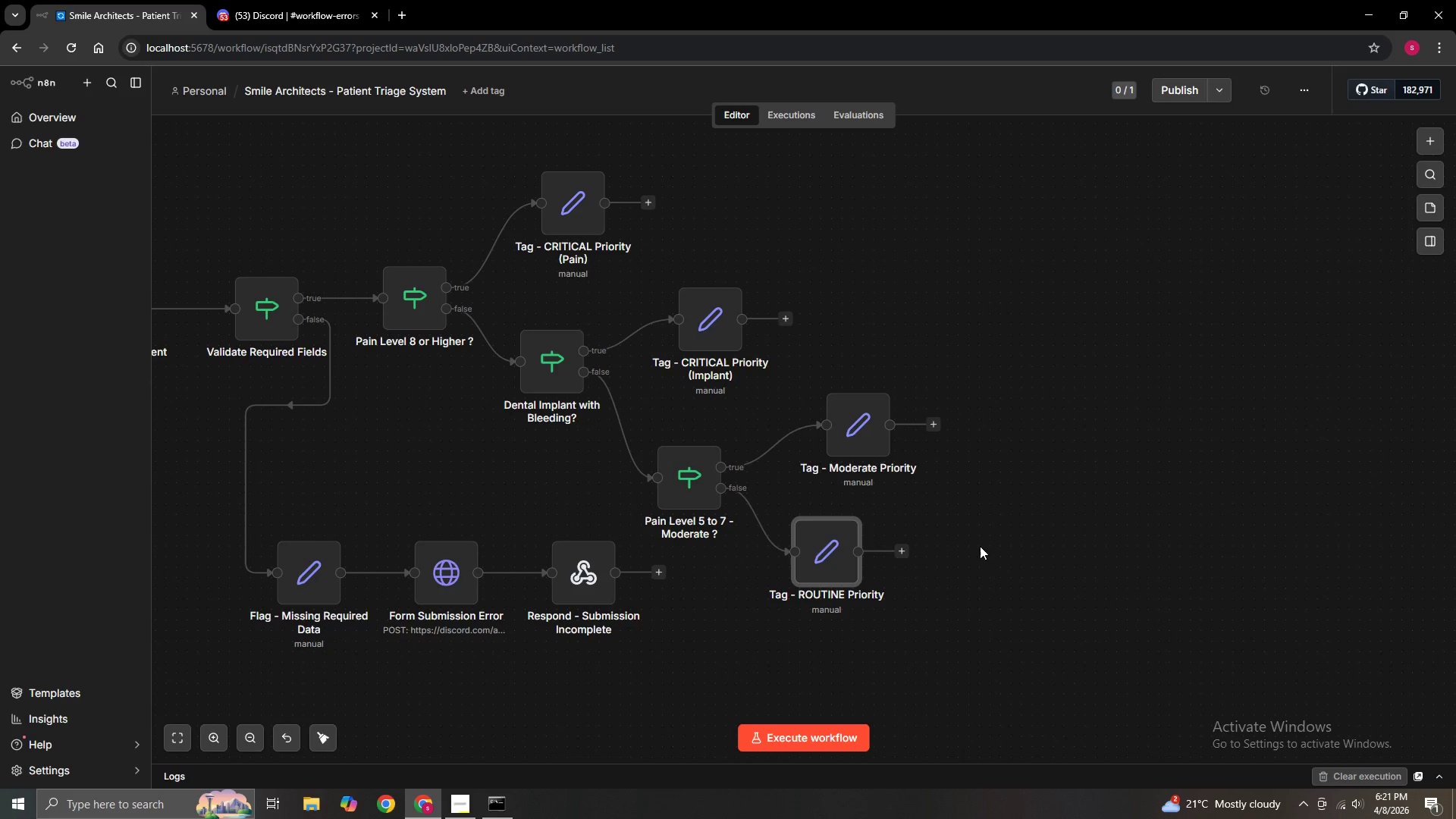 
hold_key(key=ControlLeft, duration=0.89)
left_click_drag(start_coordinate=[980, 546], to_coordinate=[916, 511])
 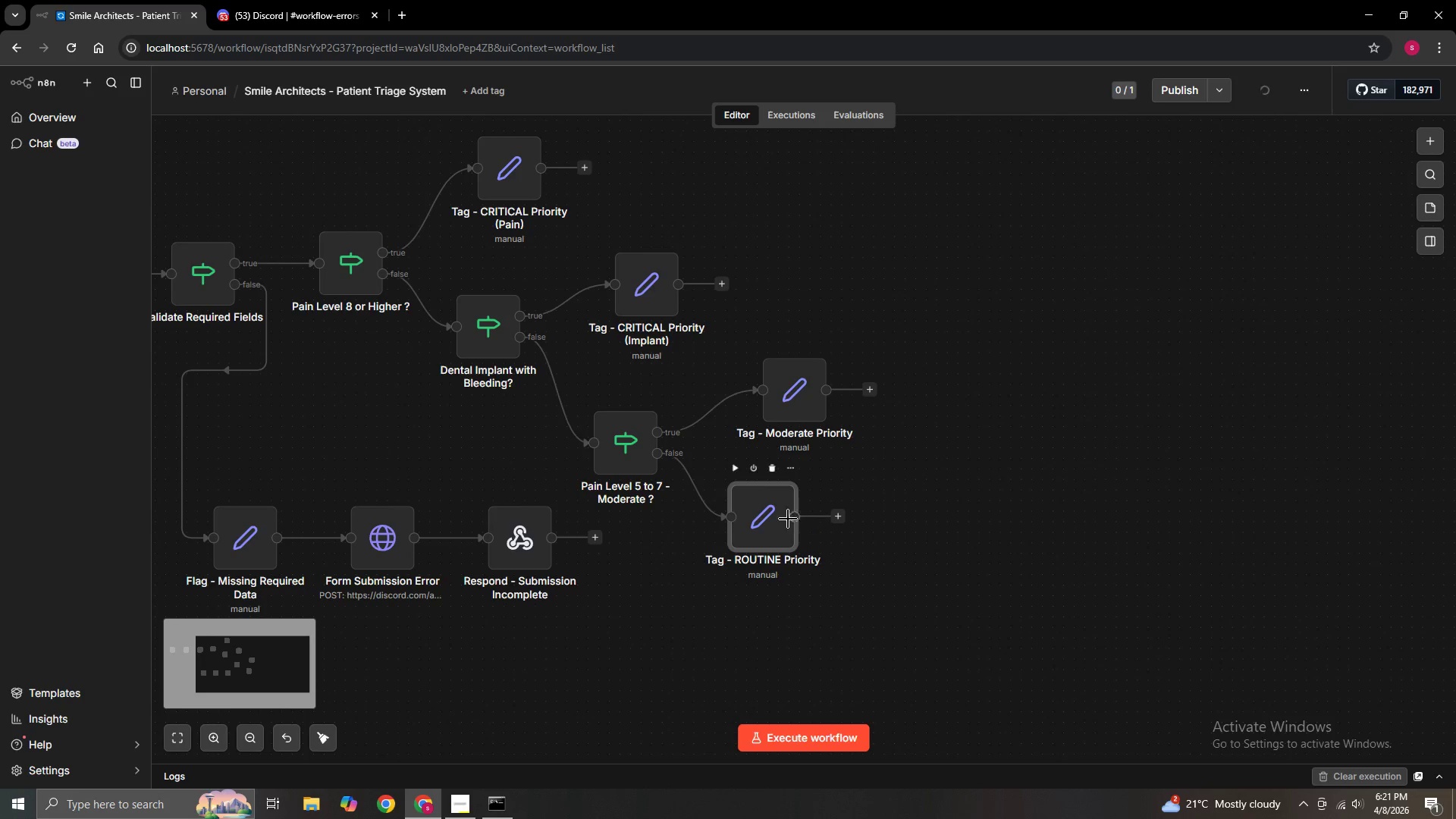 
left_click_drag(start_coordinate=[771, 519], to_coordinate=[807, 533])
 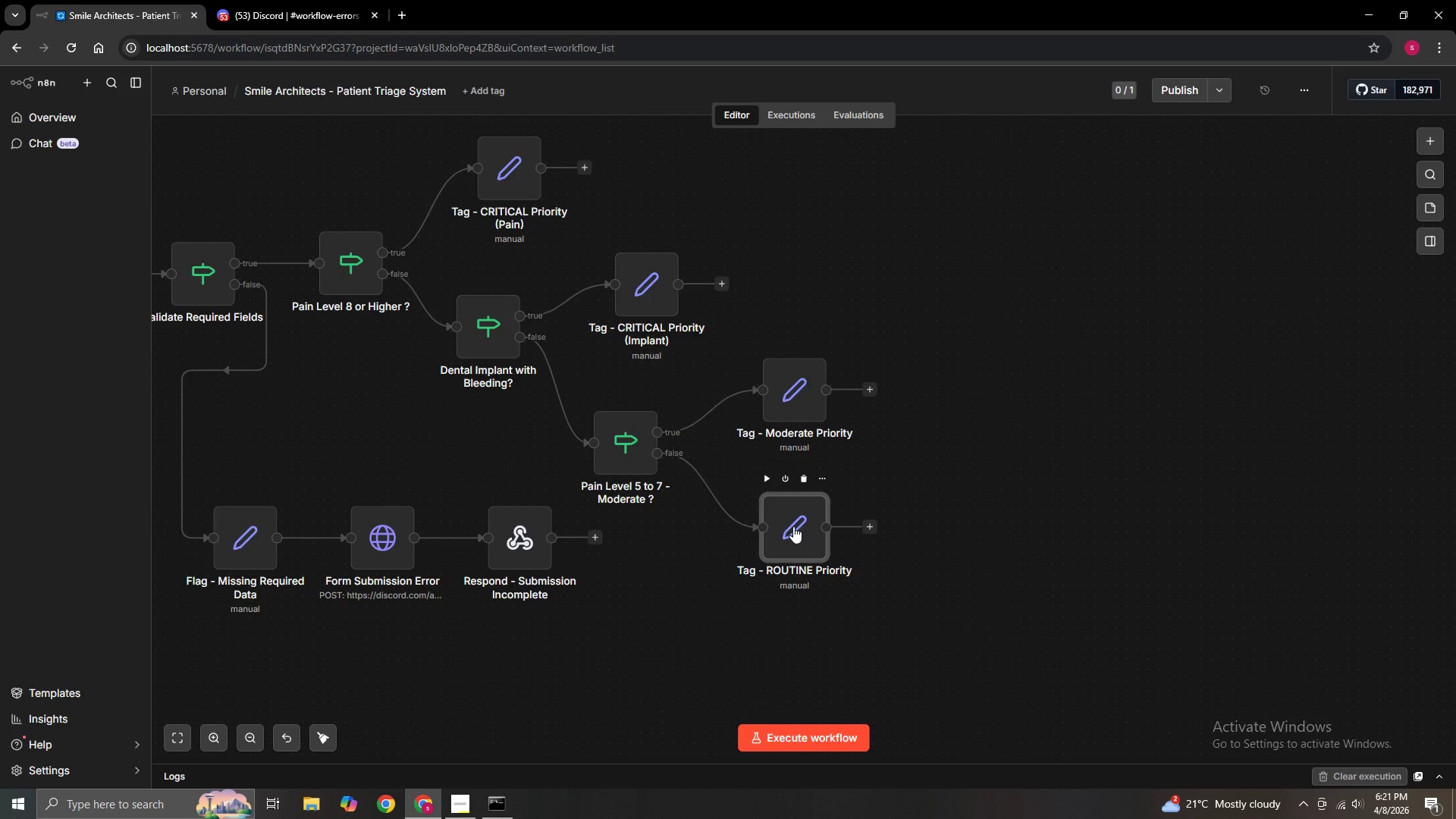 
double_click([793, 526])
 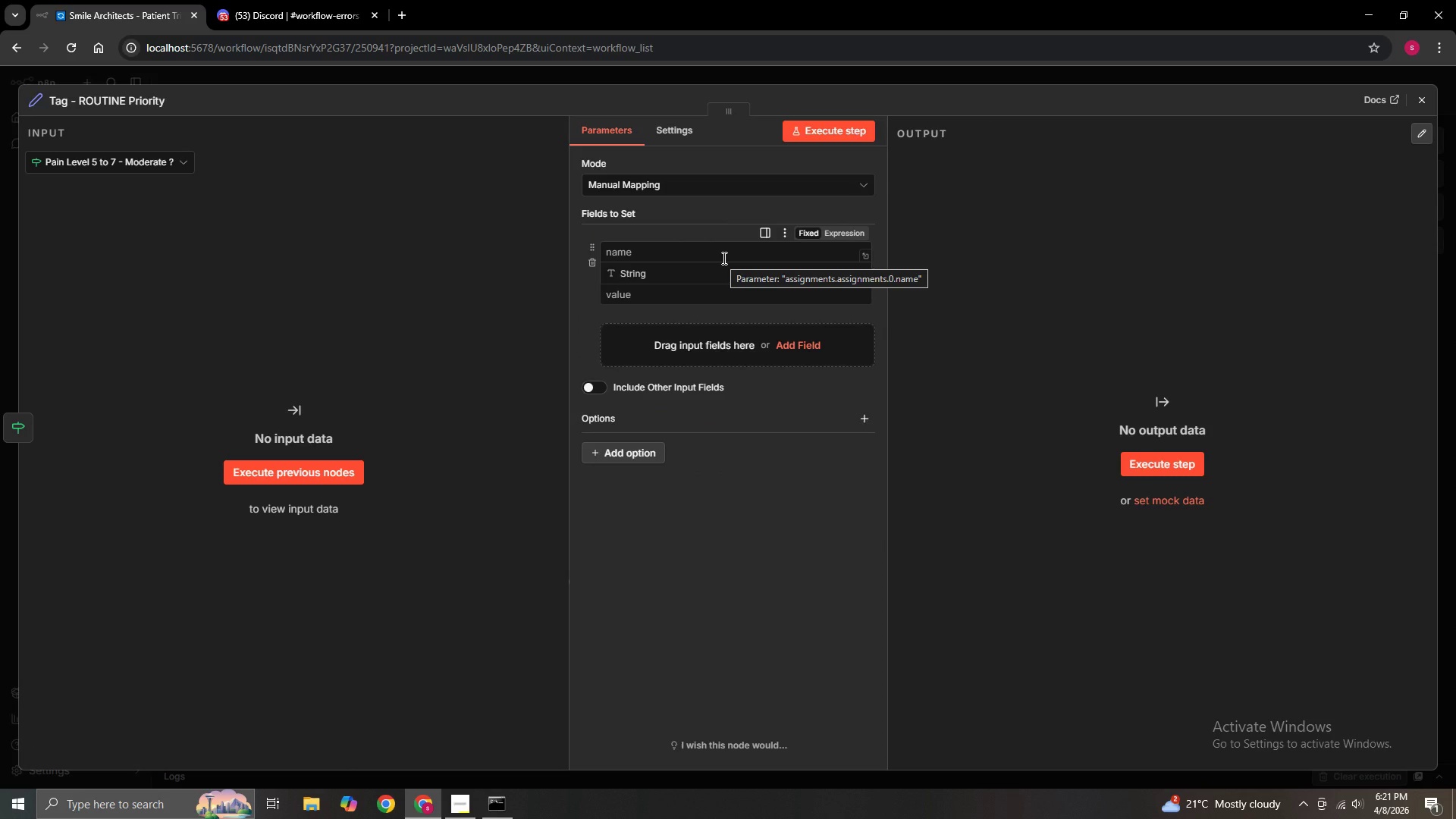 
wait(6.56)
 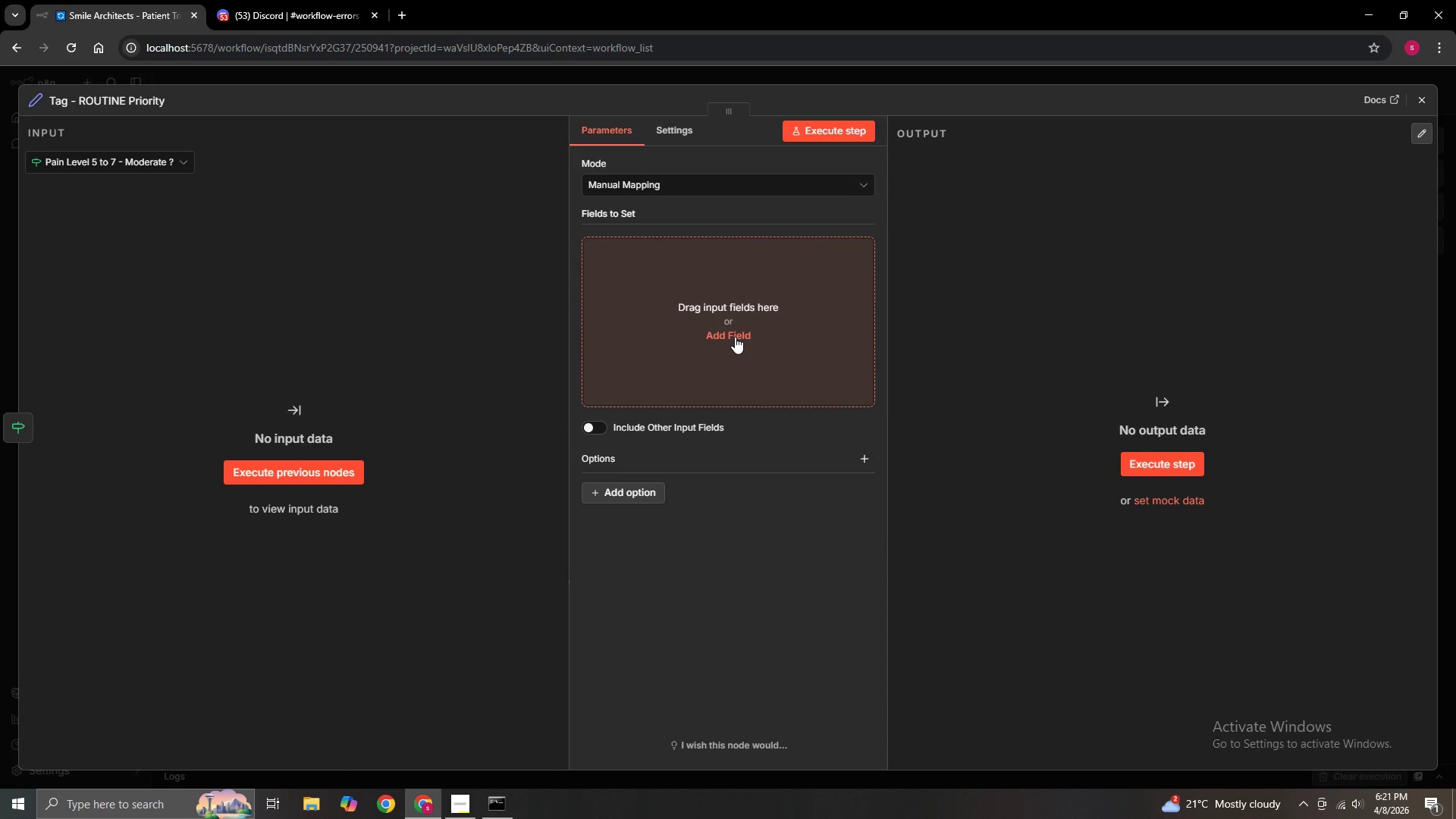 
left_click([723, 258])
 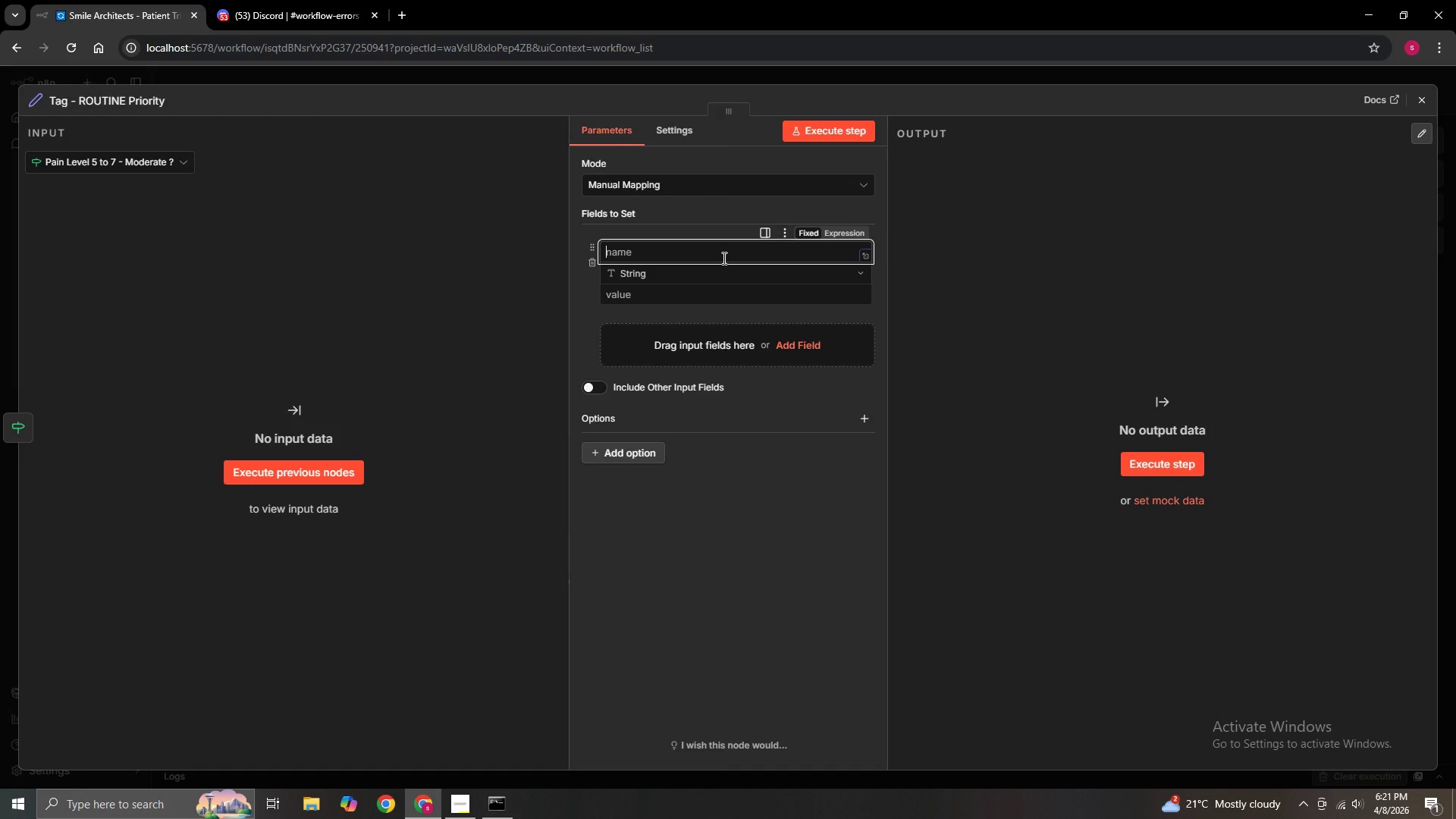 
type(priority)
 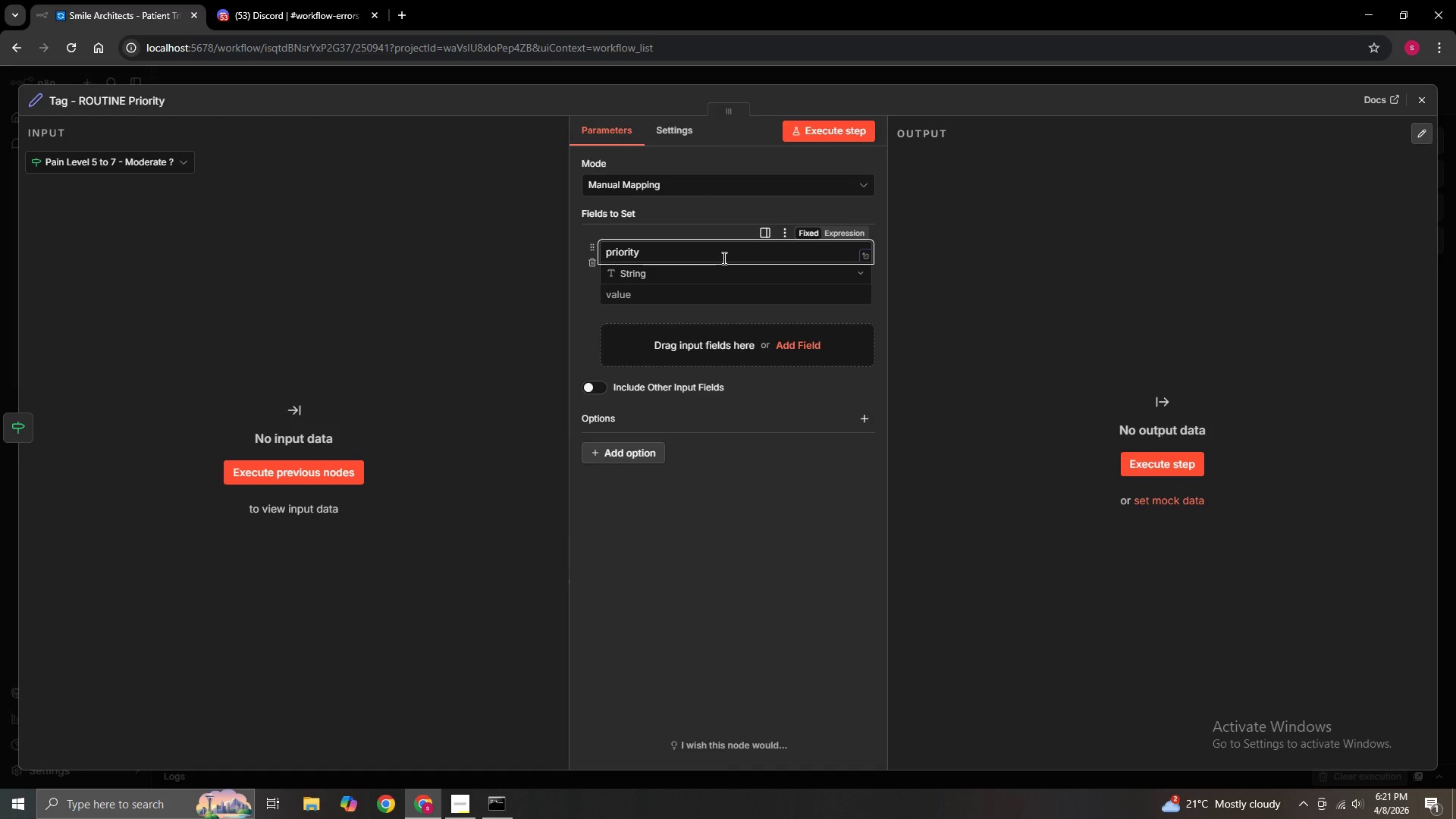 
type(_status)
 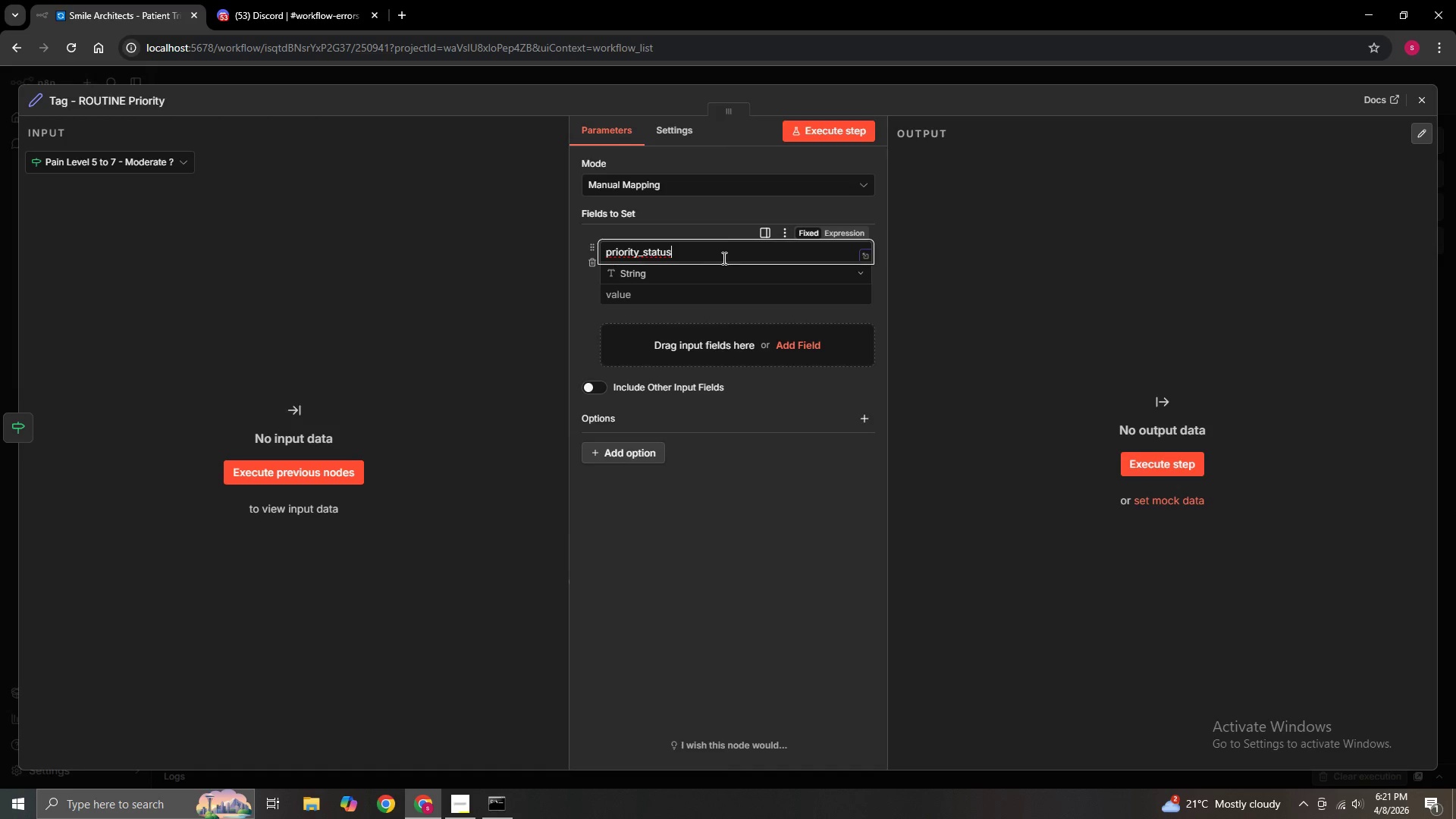 
left_click([674, 290])
 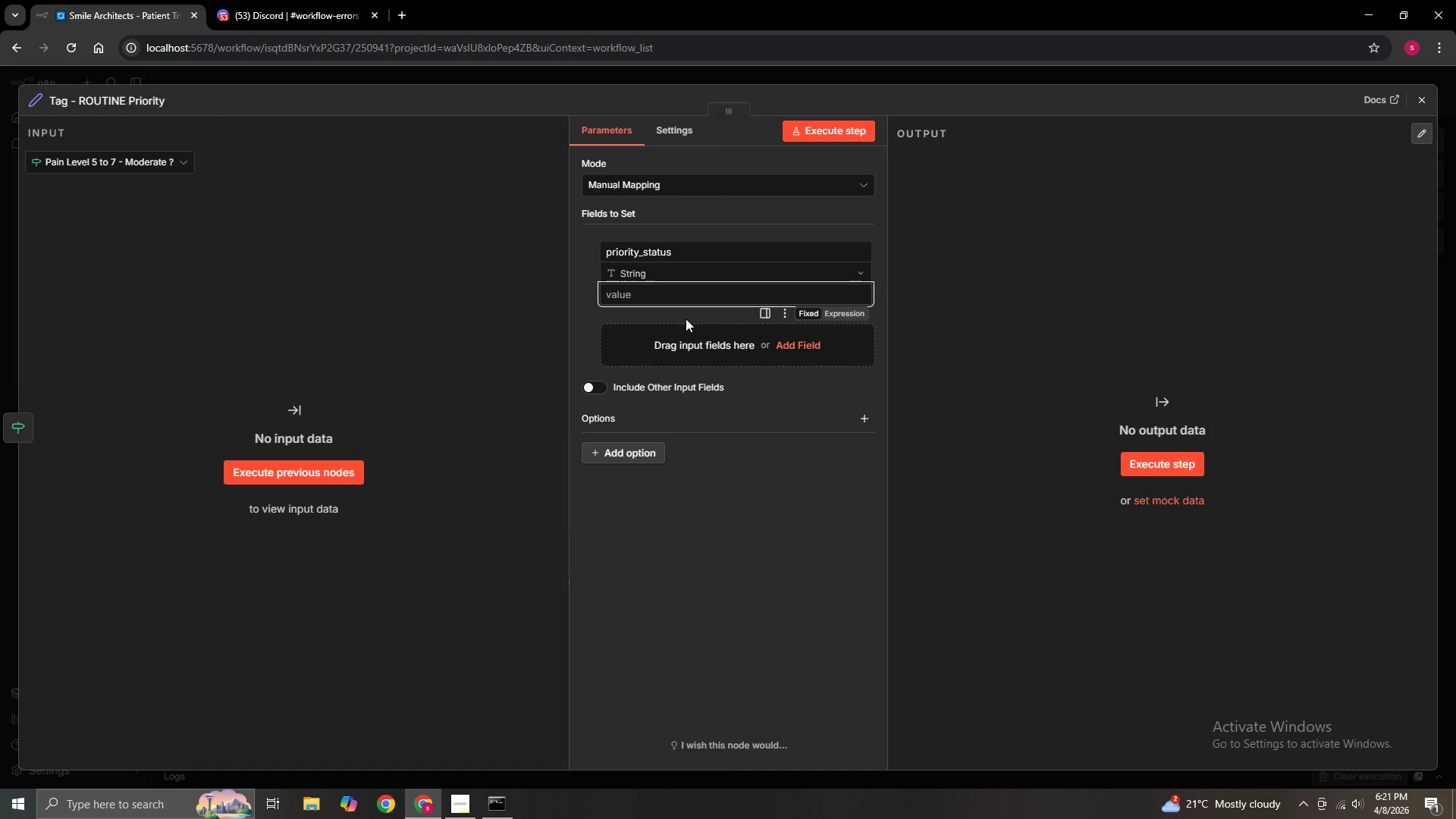 
type(ROUTINE)
 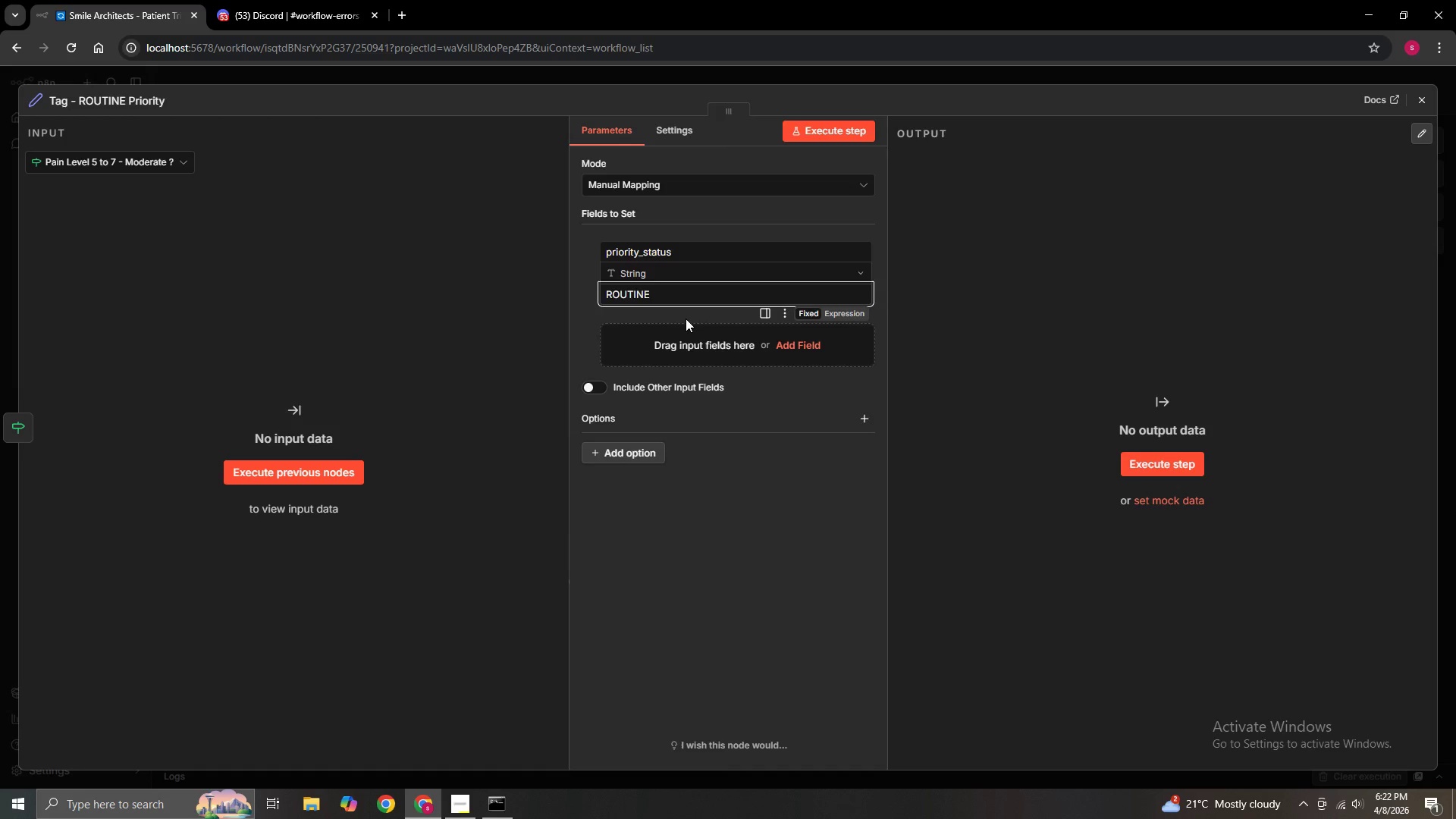 
left_click([686, 318])
 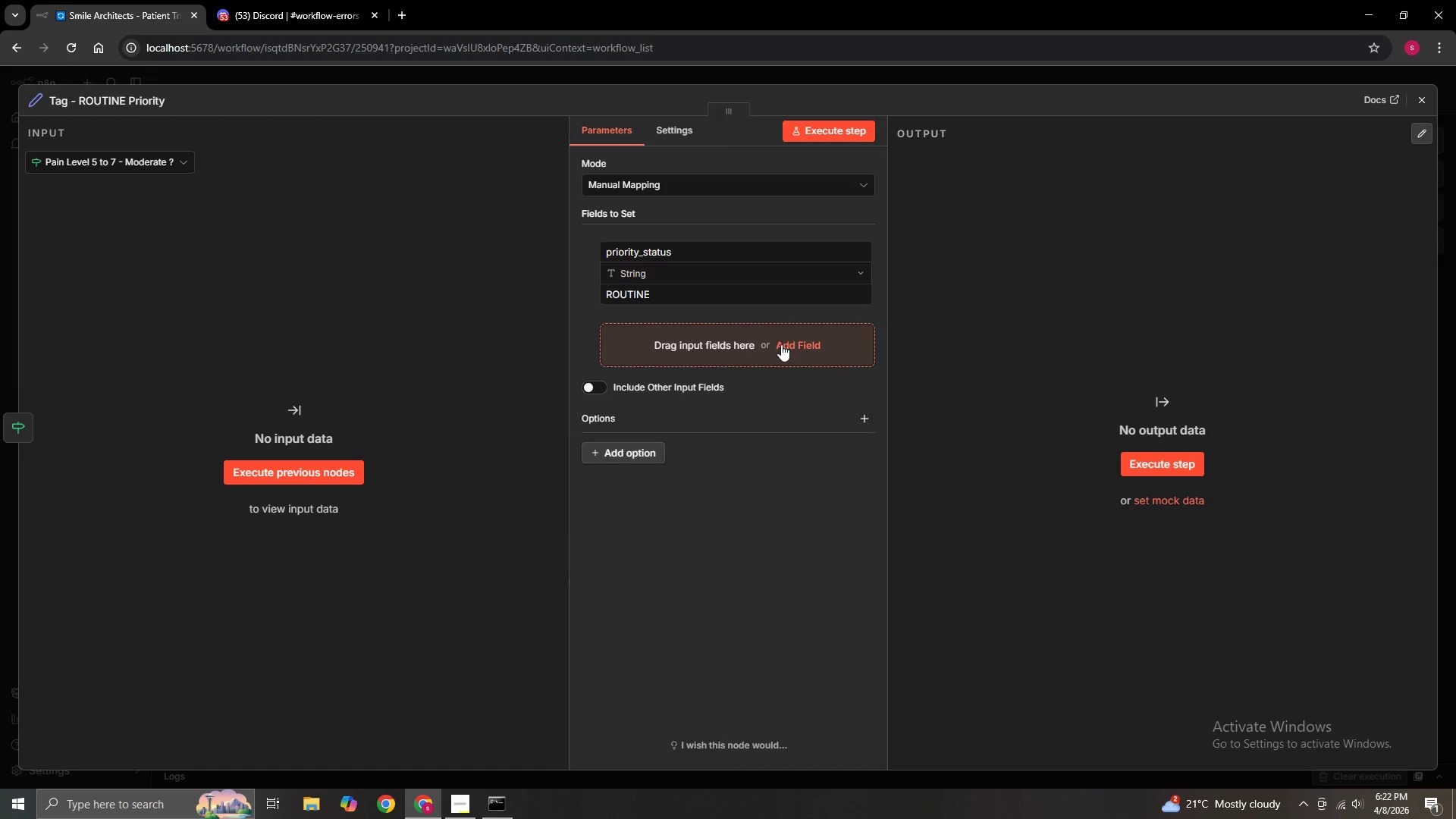 
left_click([790, 344])
 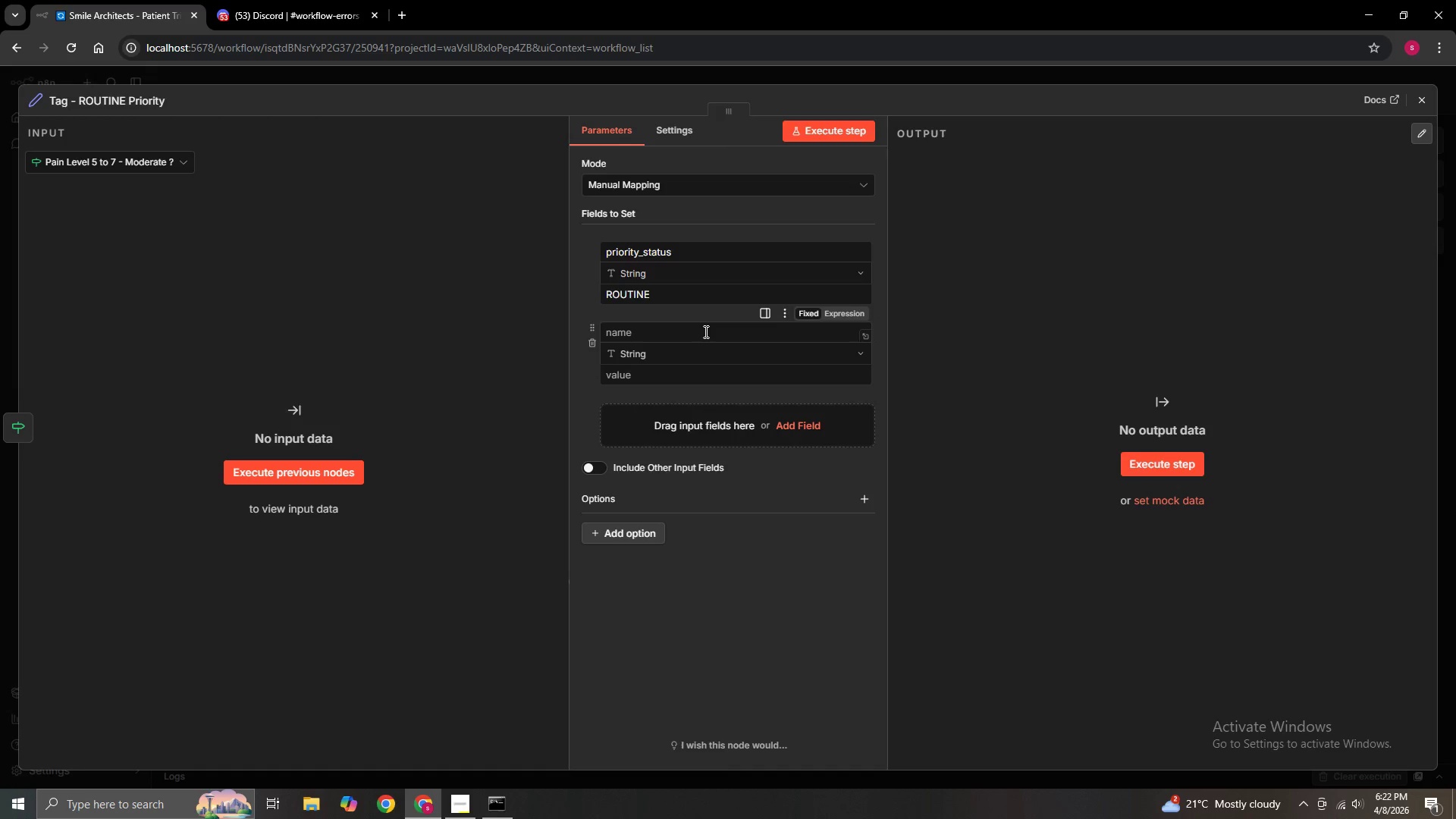 
left_click([704, 331])
 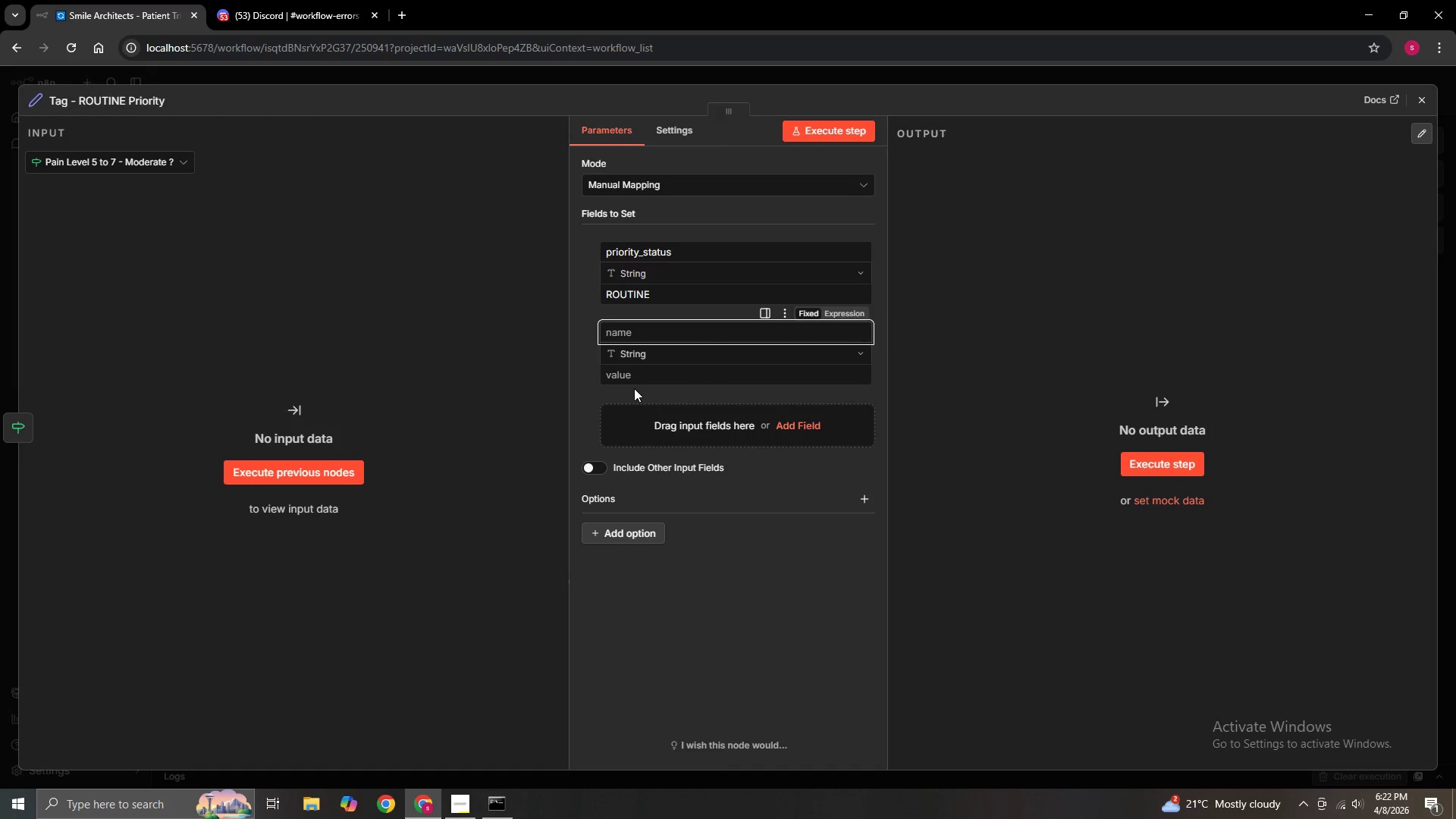 
type(TR)
key(Backspace)
key(Backspace)
type(trigger_reason)
 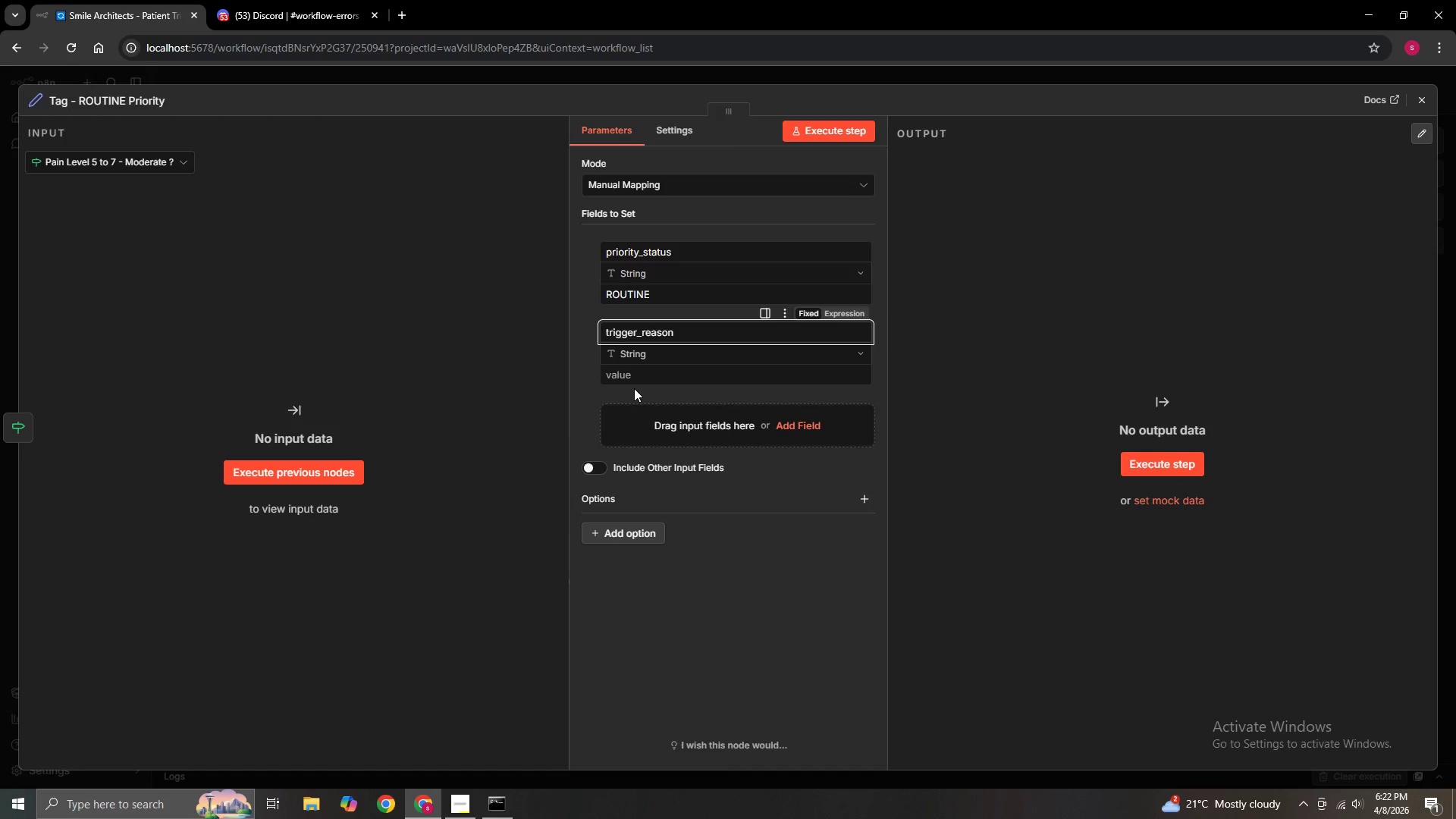 
left_click([647, 383])
 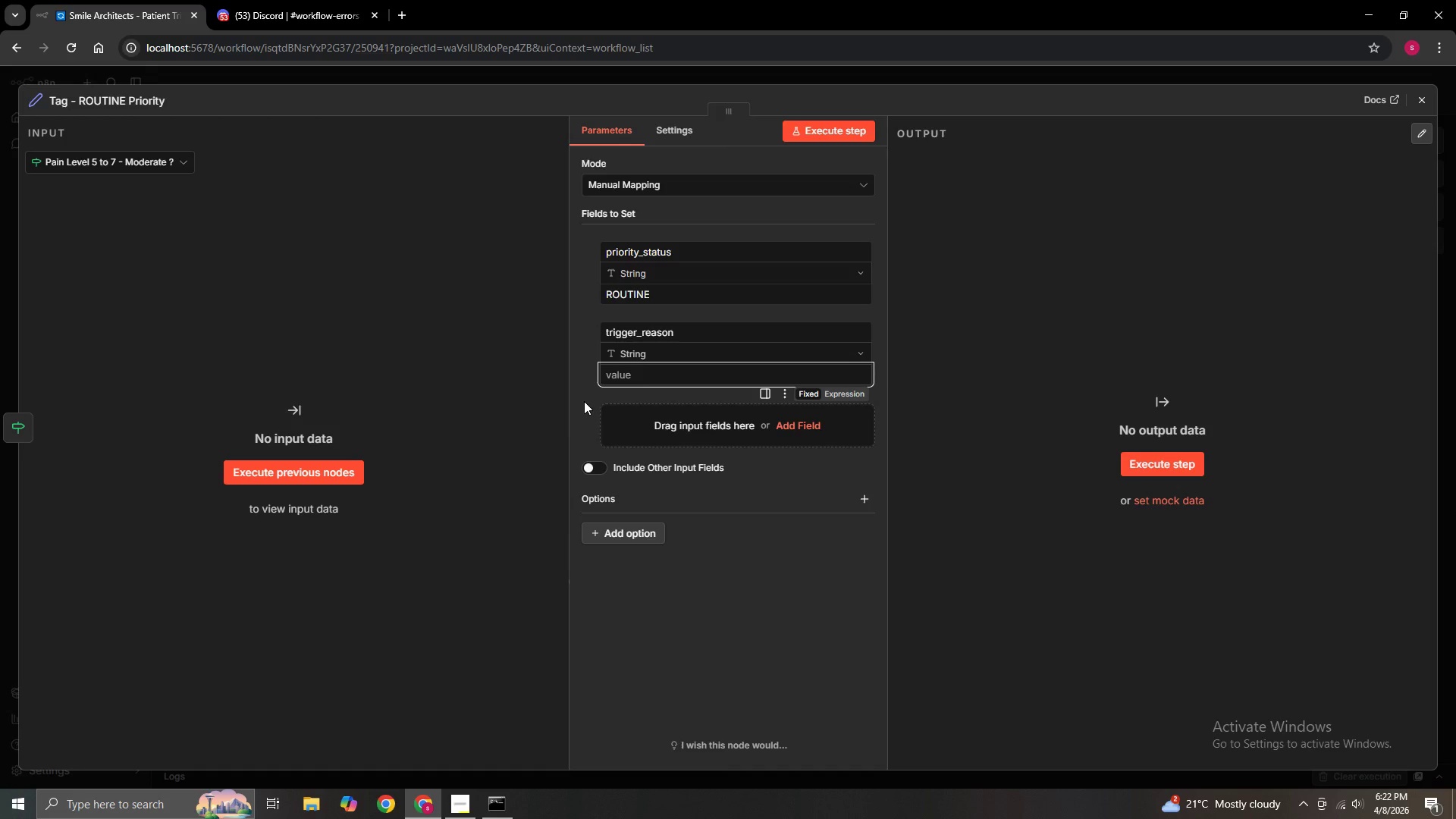 
hold_key(key=ShiftLeft, duration=1.5)
 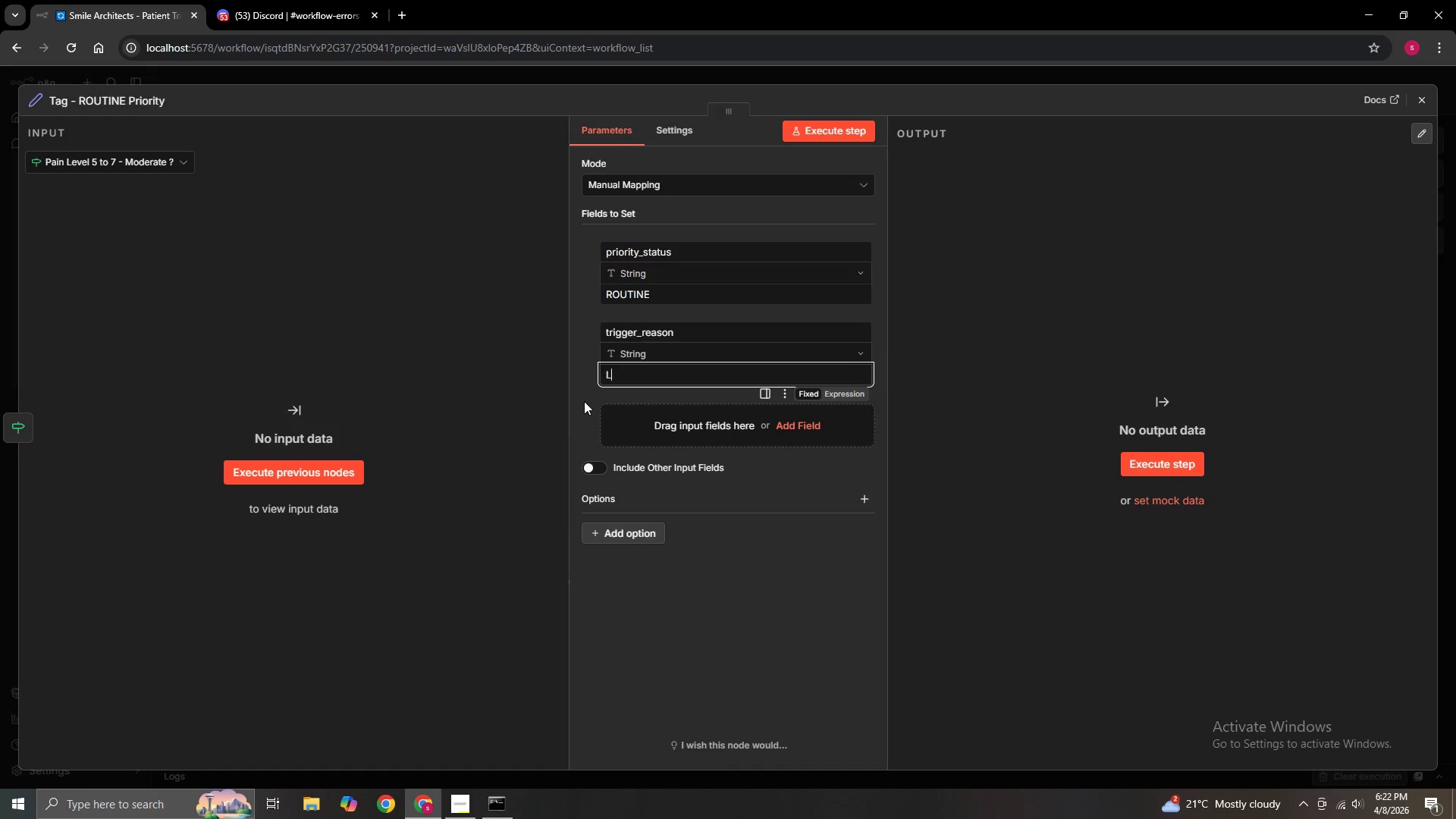 
type(Low pain level - s)
key(Backspace)
type(Schu)
key(Backspace)
type(eduke)
key(Backspace)
key(Backspace)
key(Backspace)
type(ule)
 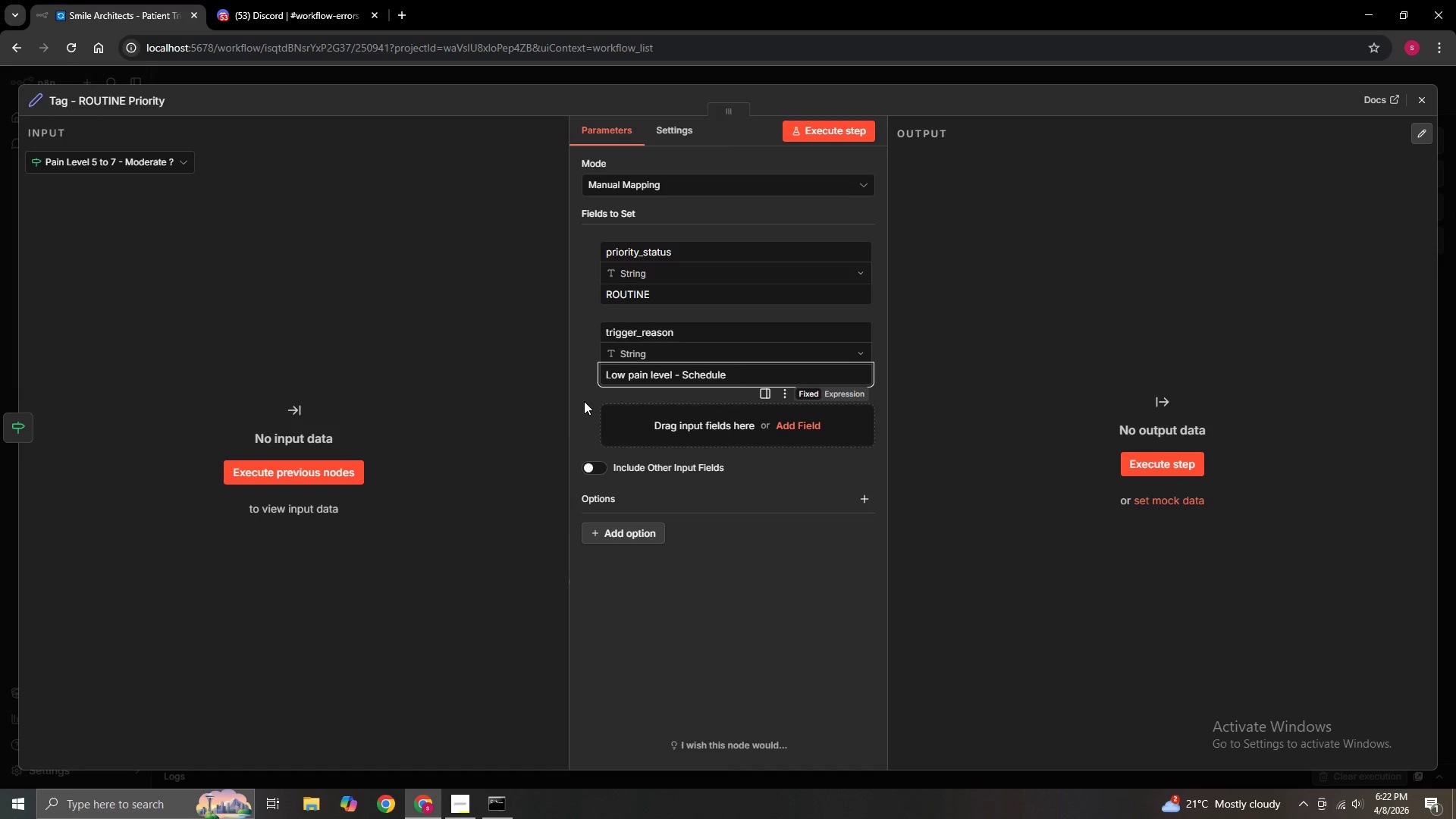 
key(ArrowRight)
 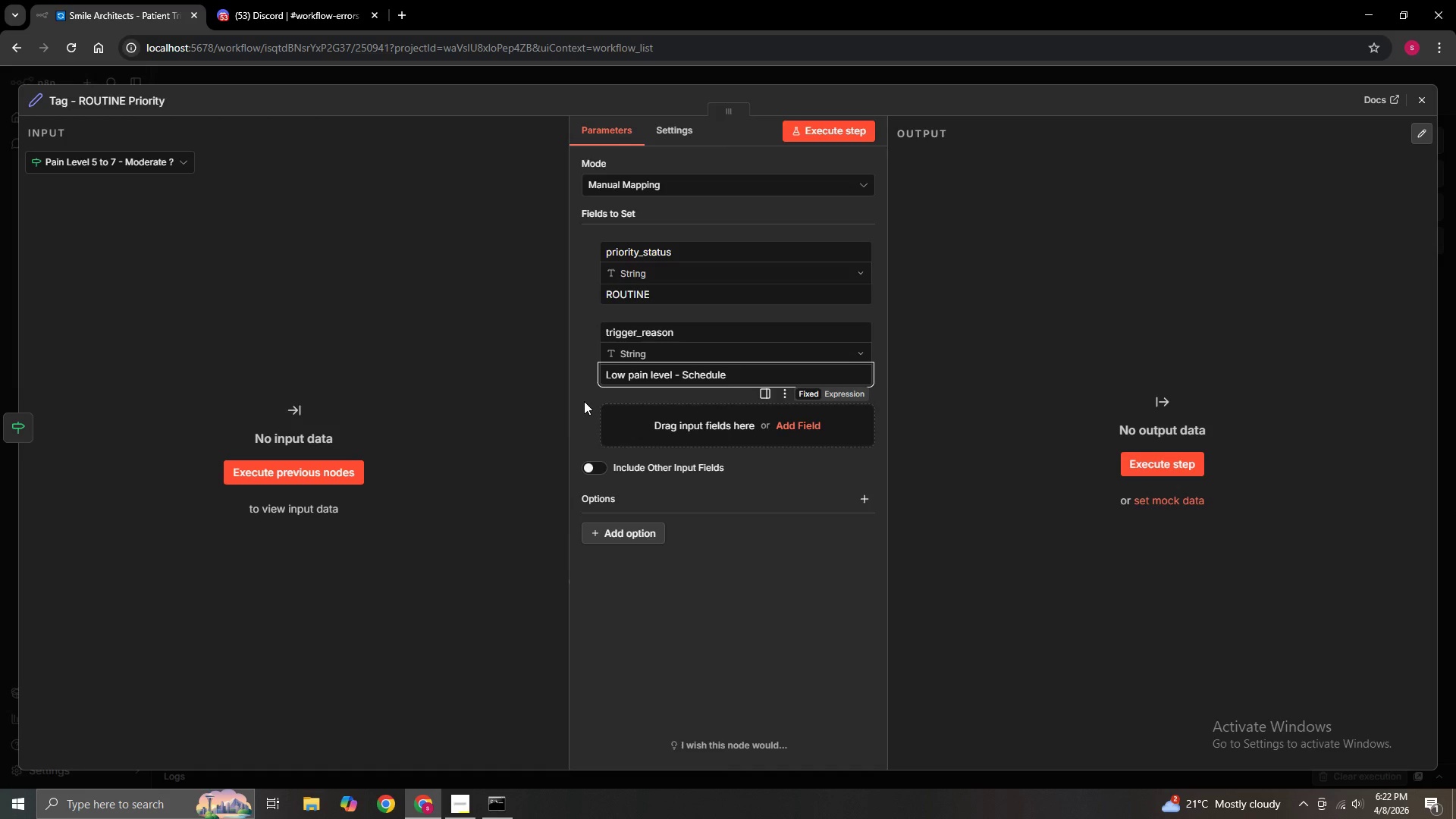 
type( during business hours)
 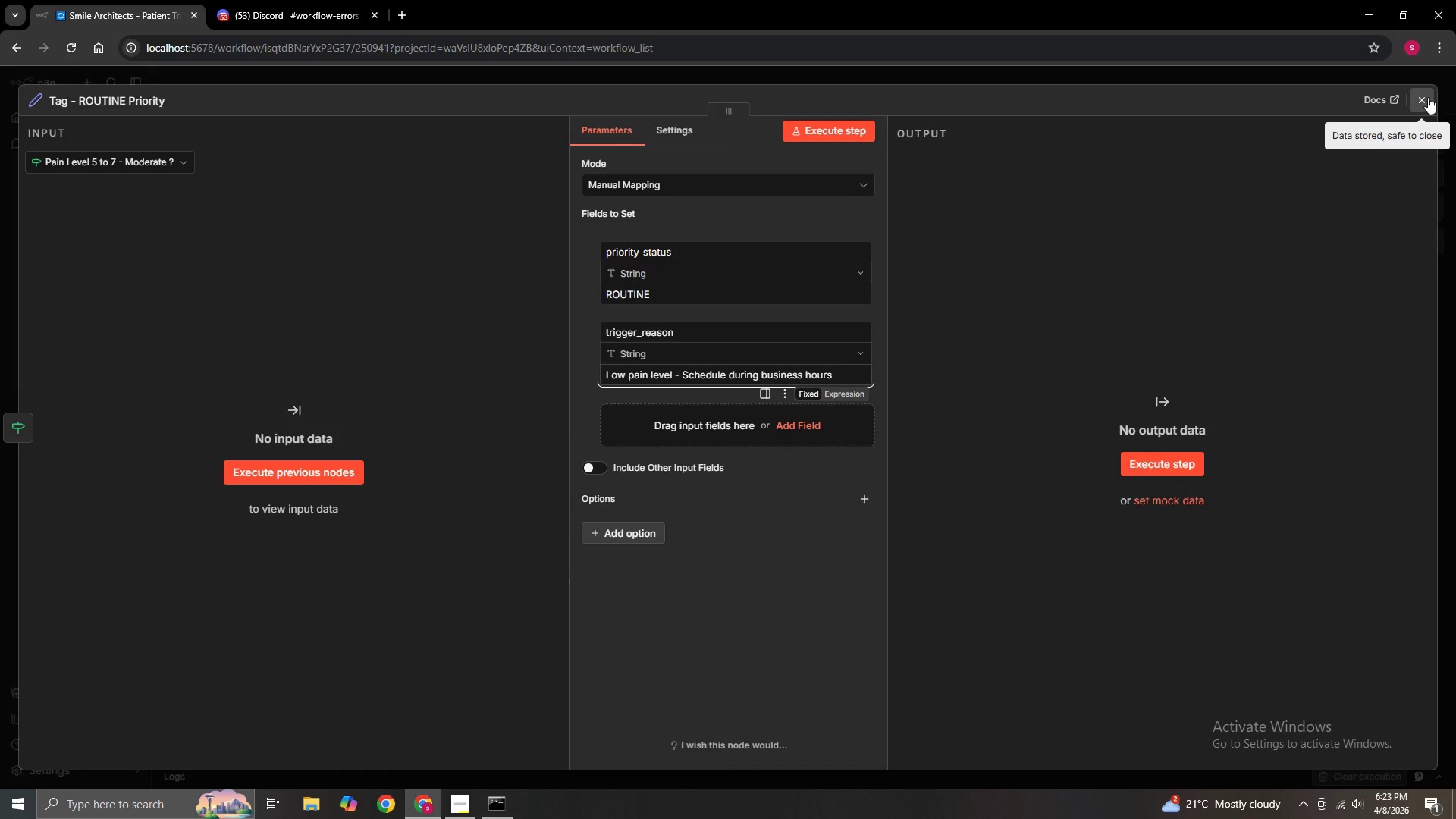 
wait(5.23)
 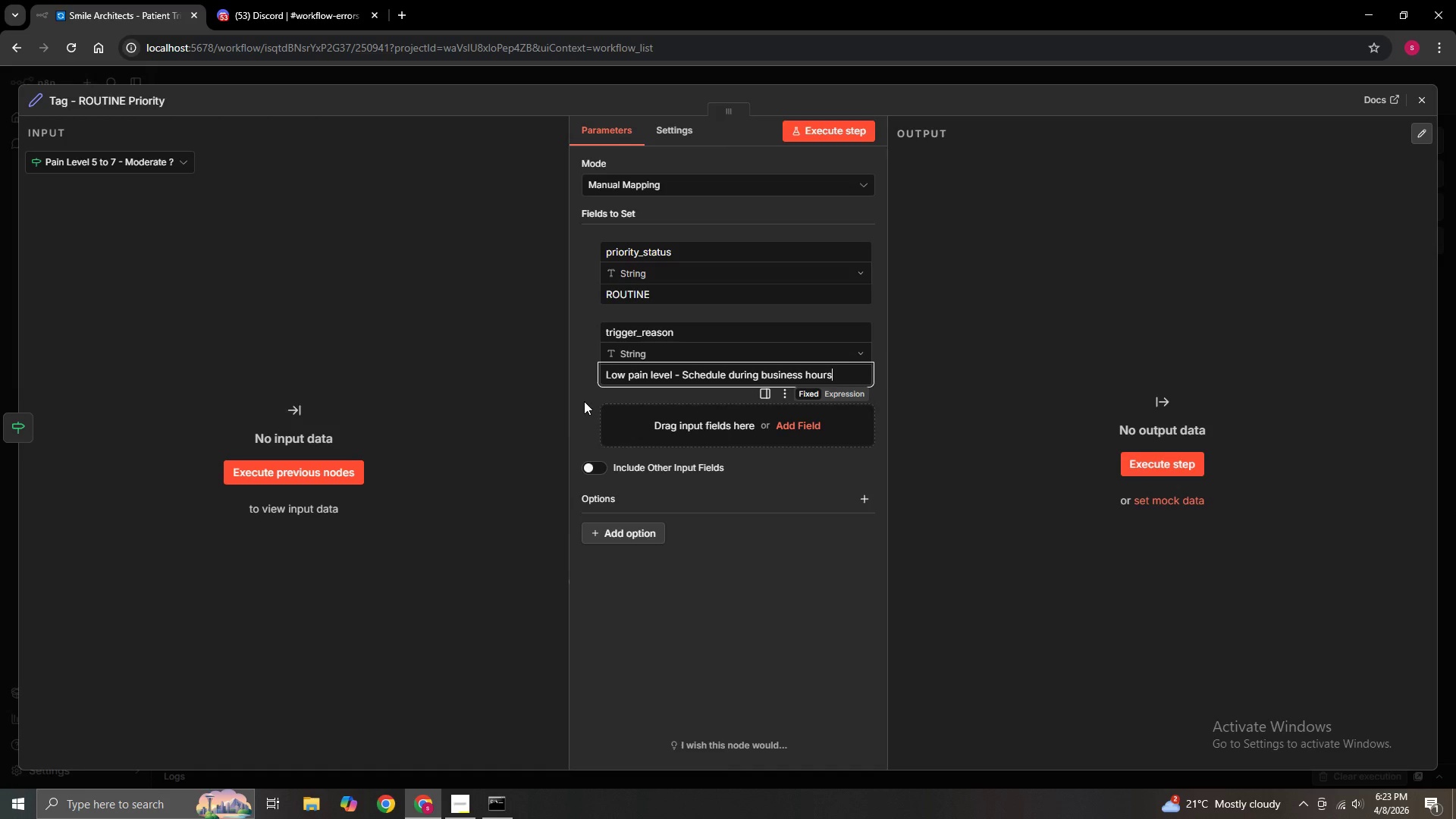 
left_click([1426, 96])
 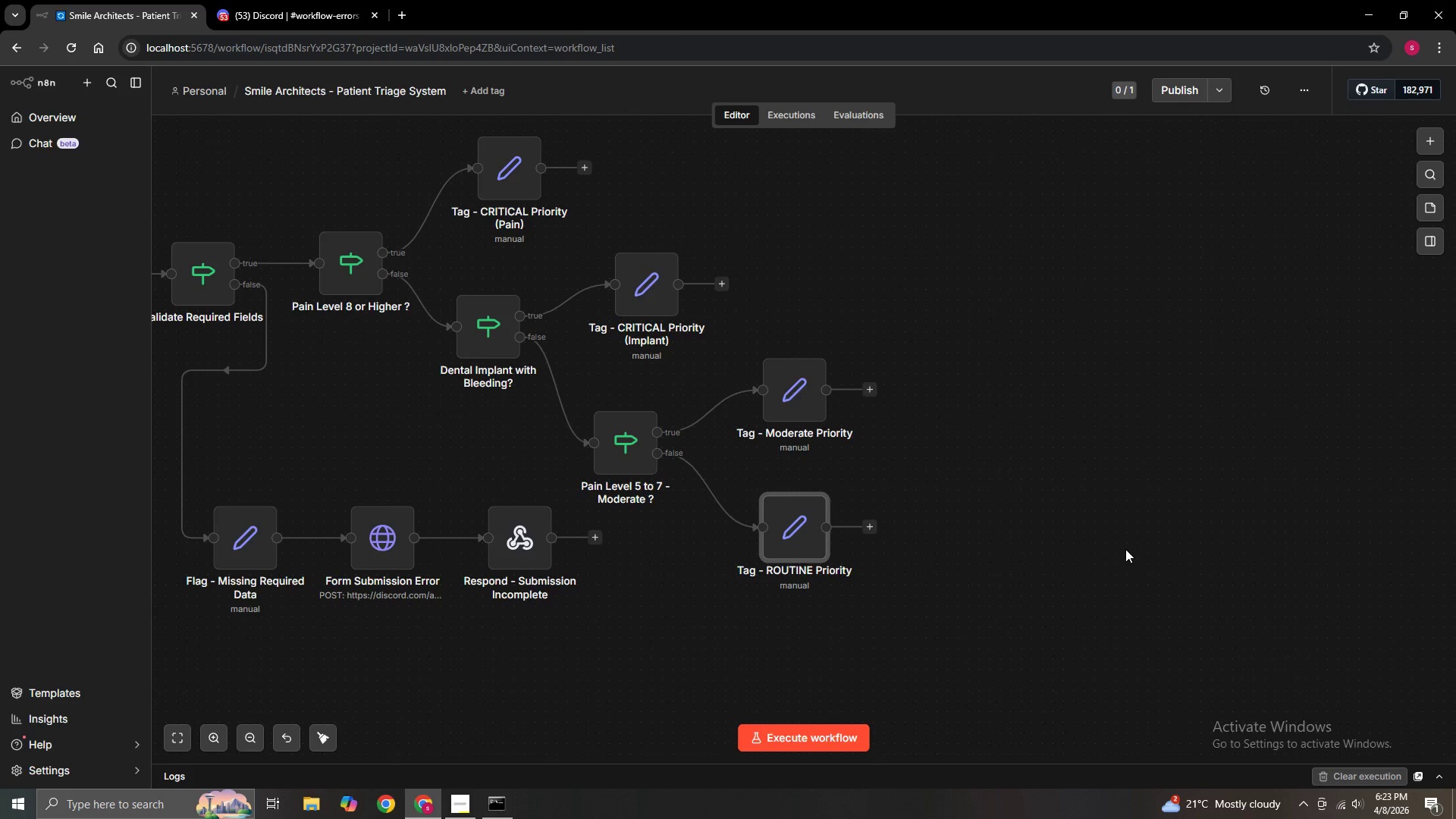 
hold_key(key=ControlLeft, duration=1.33)
left_click_drag(start_coordinate=[1125, 549], to_coordinate=[1016, 543])
 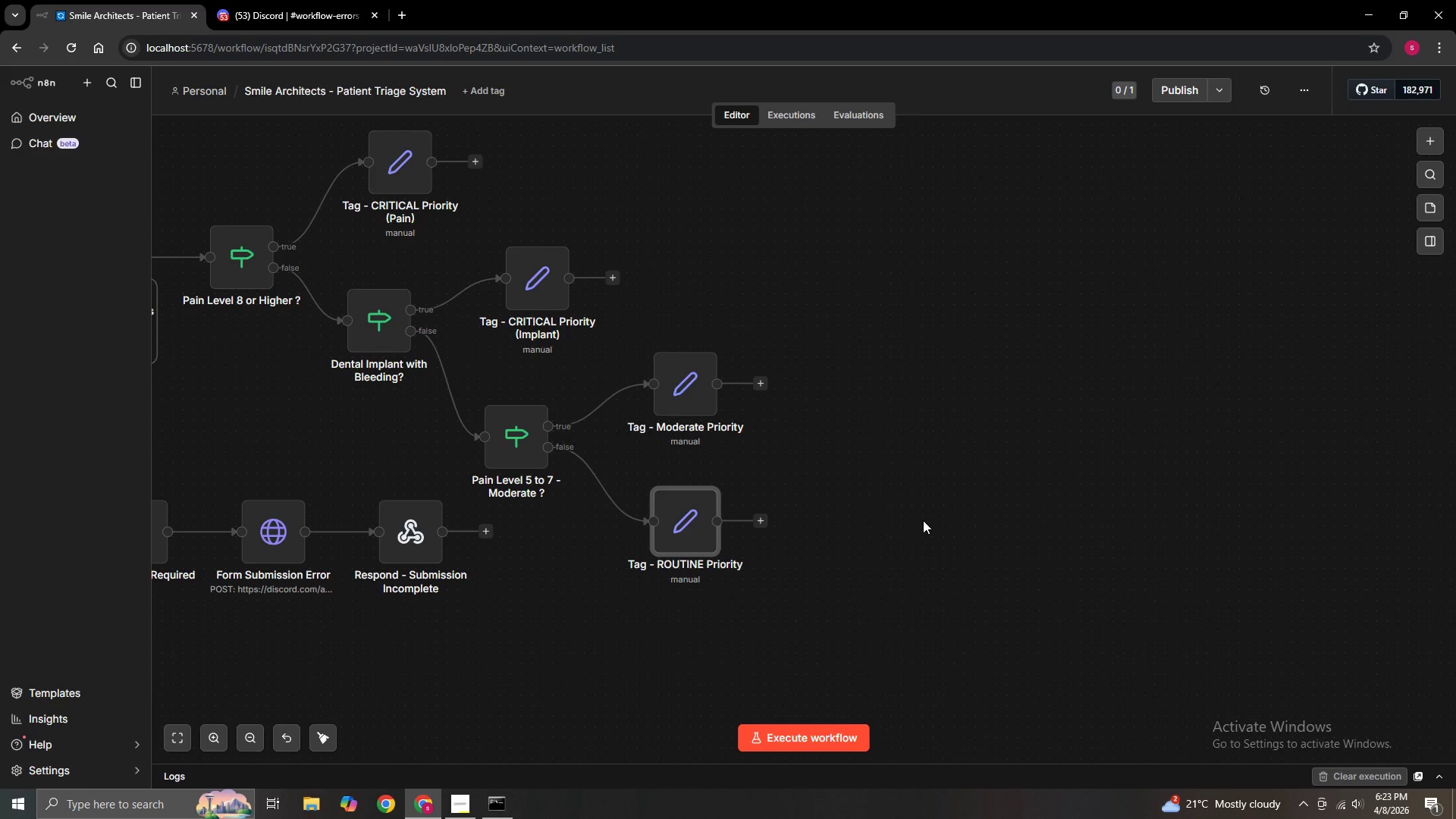 
left_click([273, 11])
 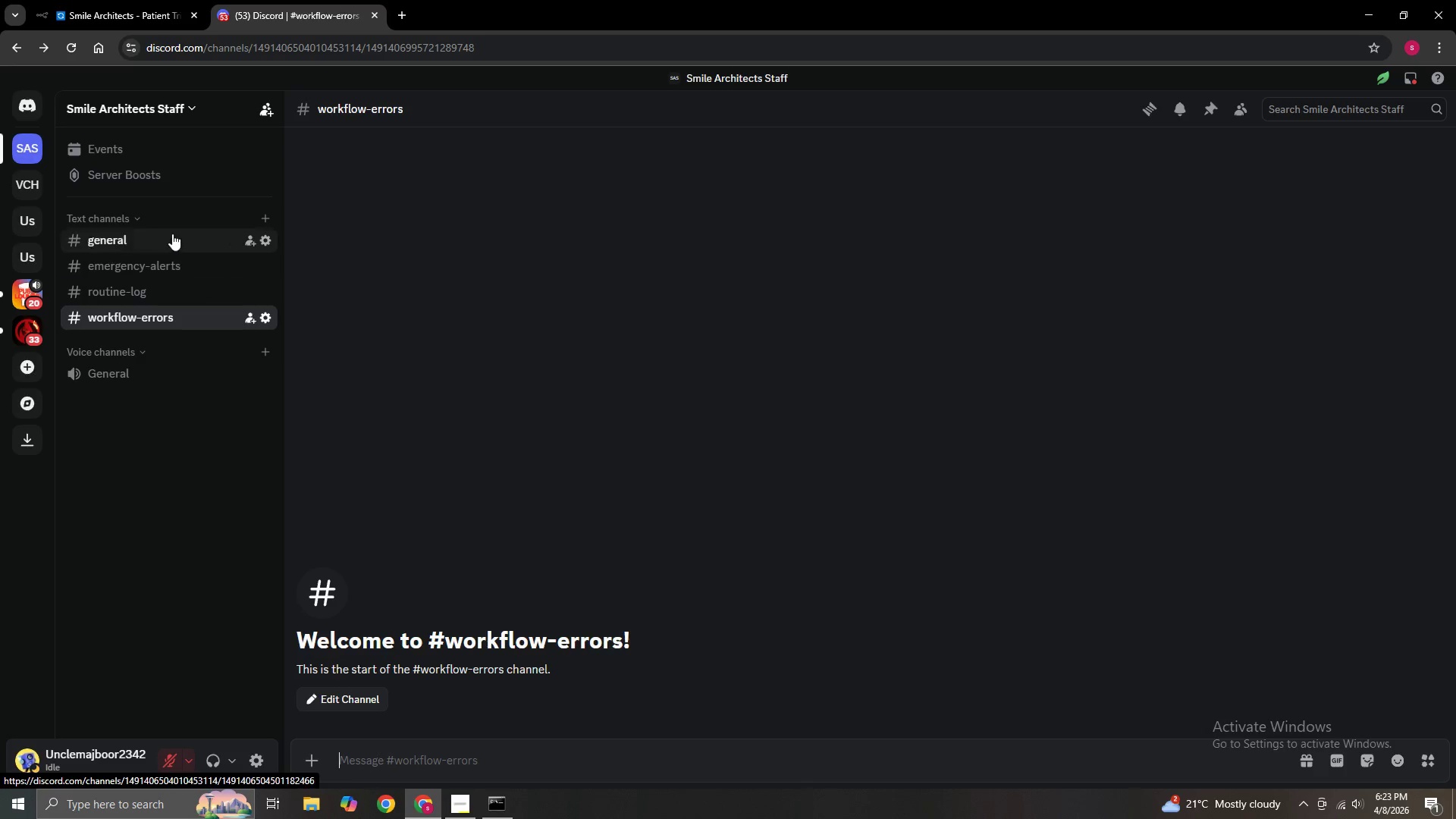 
left_click([127, 9])
 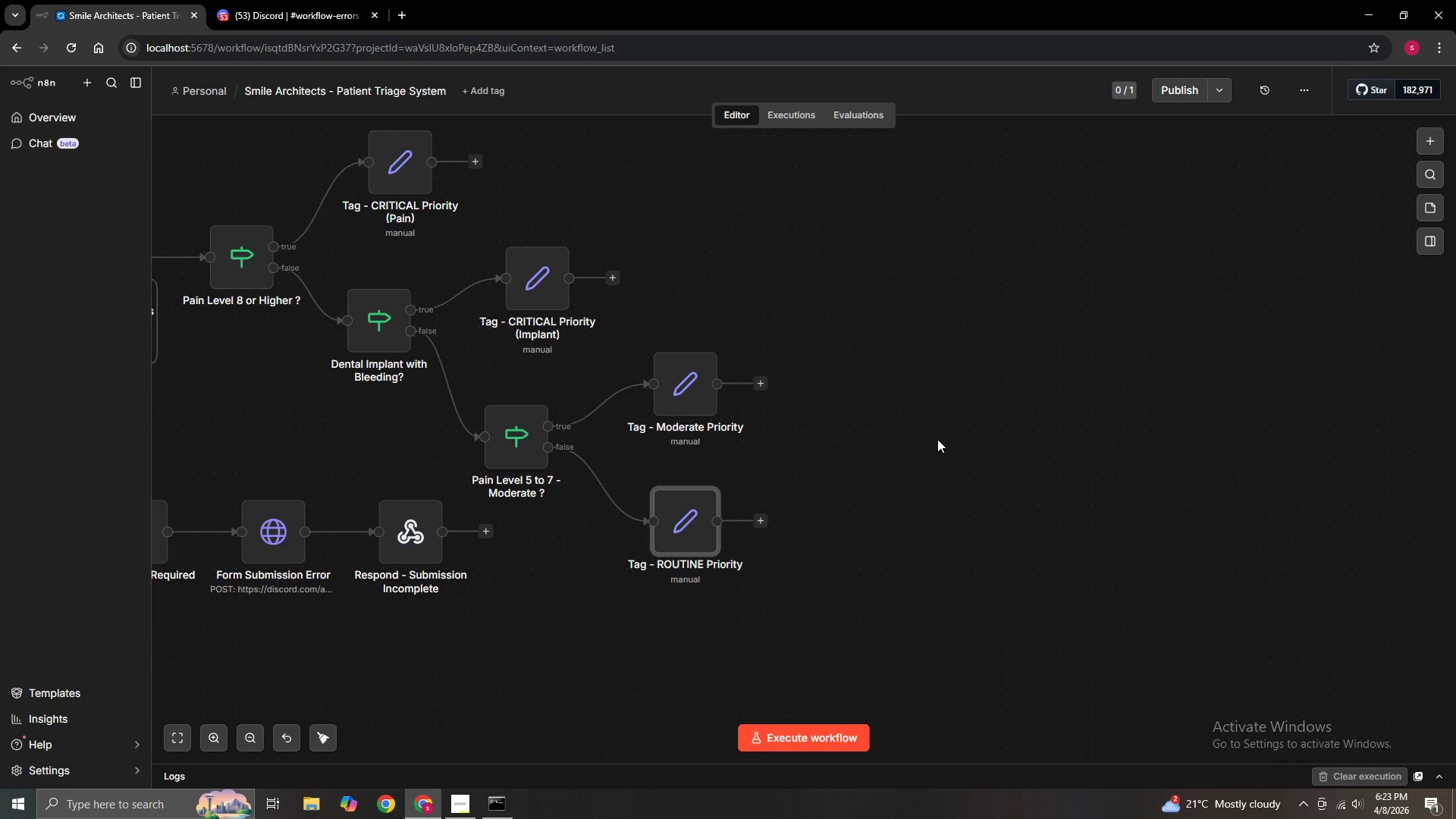 
wait(50.73)
 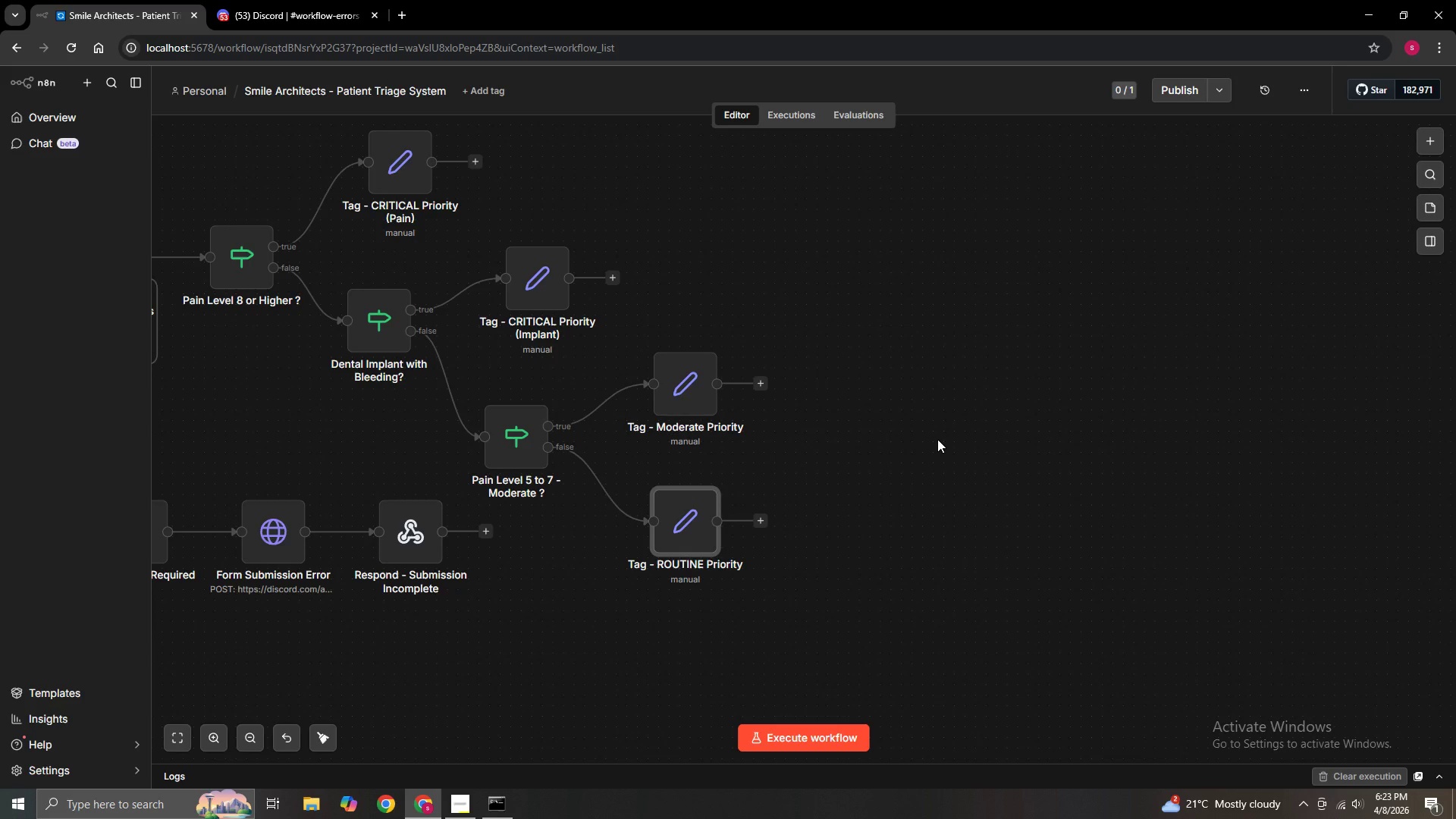 
hold_key(key=ControlLeft, duration=0.62)
left_click_drag(start_coordinate=[927, 333], to_coordinate=[928, 513])
 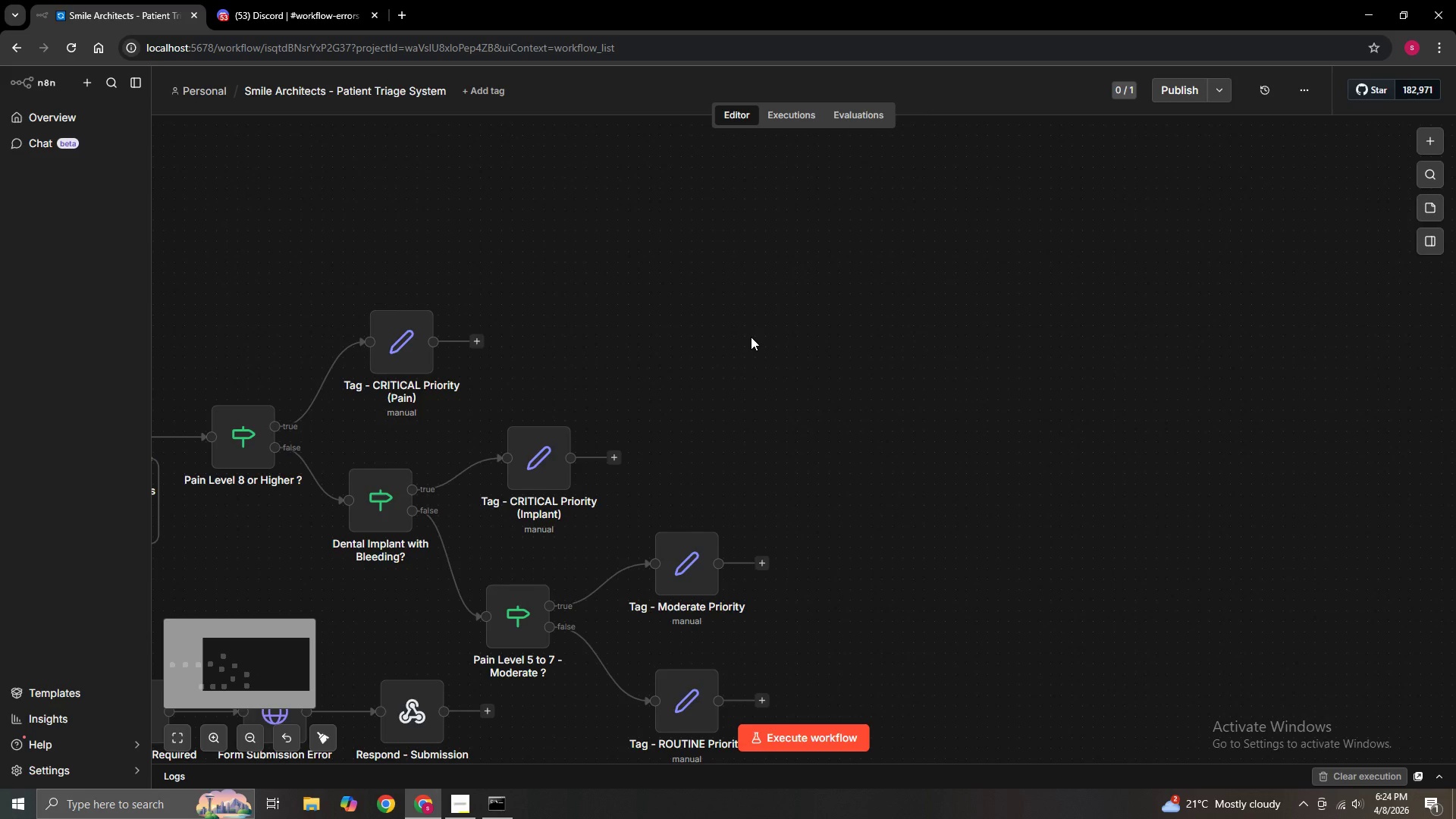 
double_click([751, 337])
 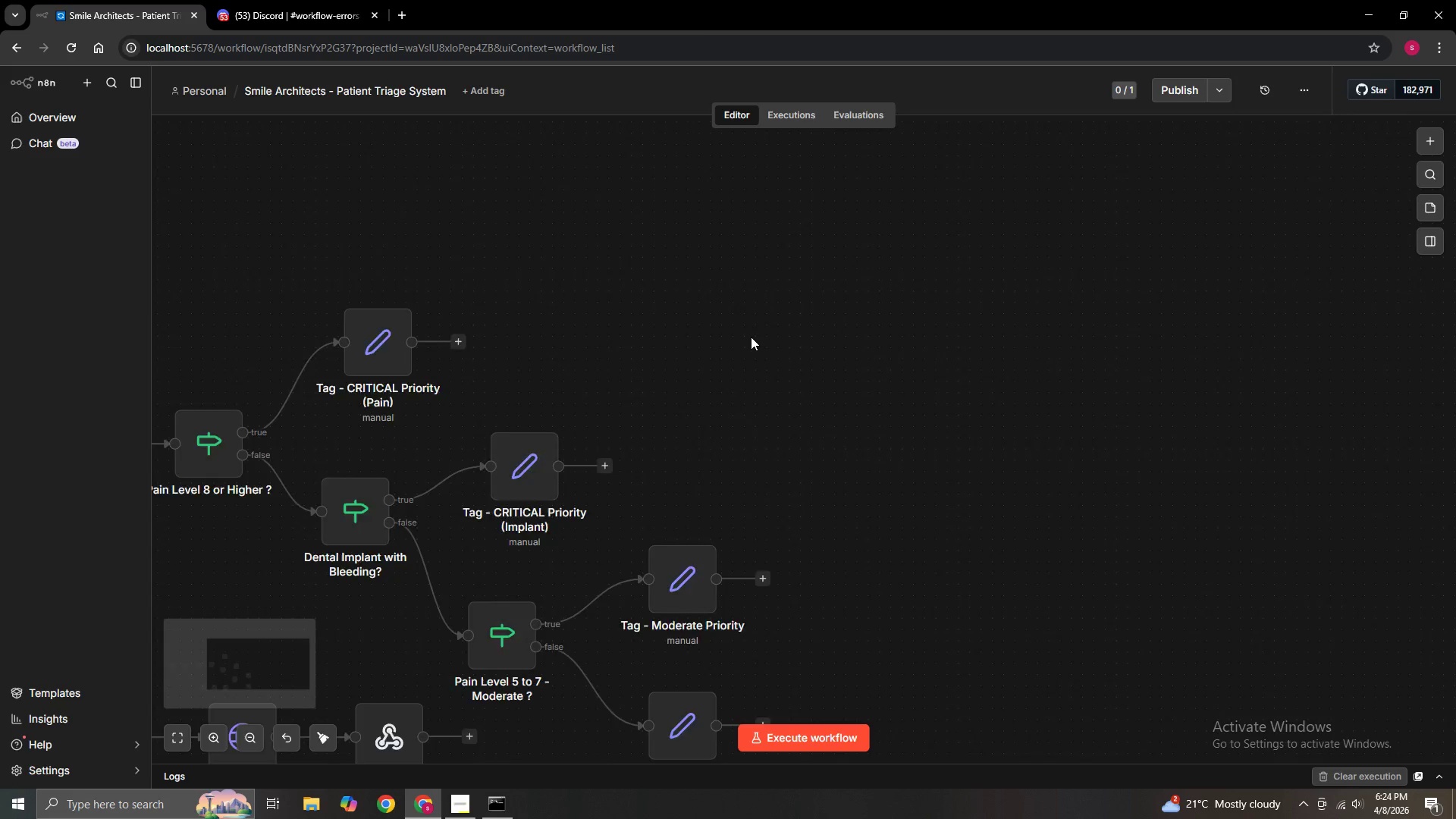 
triple_click([751, 337])
 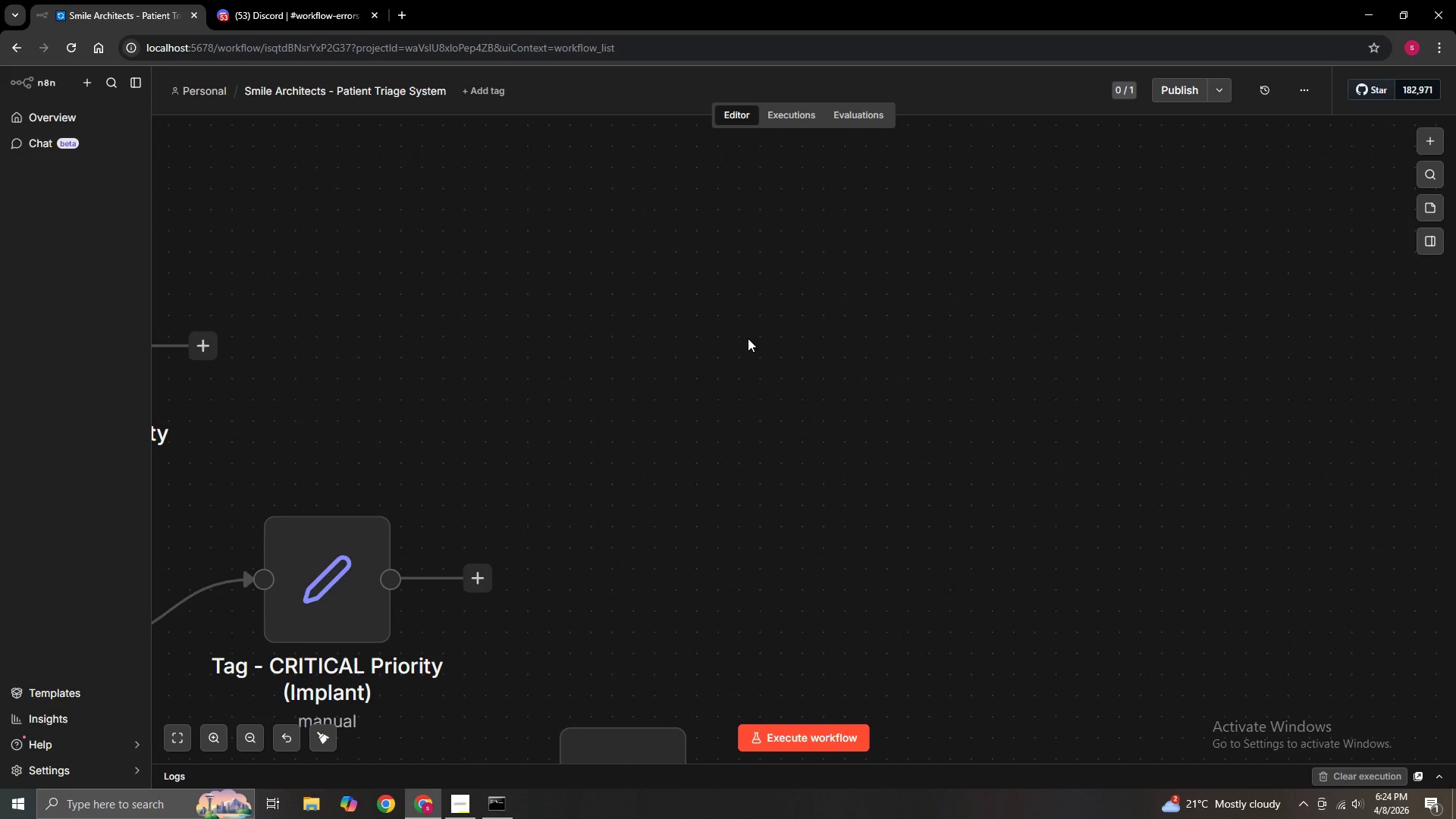 
double_click([748, 338])
 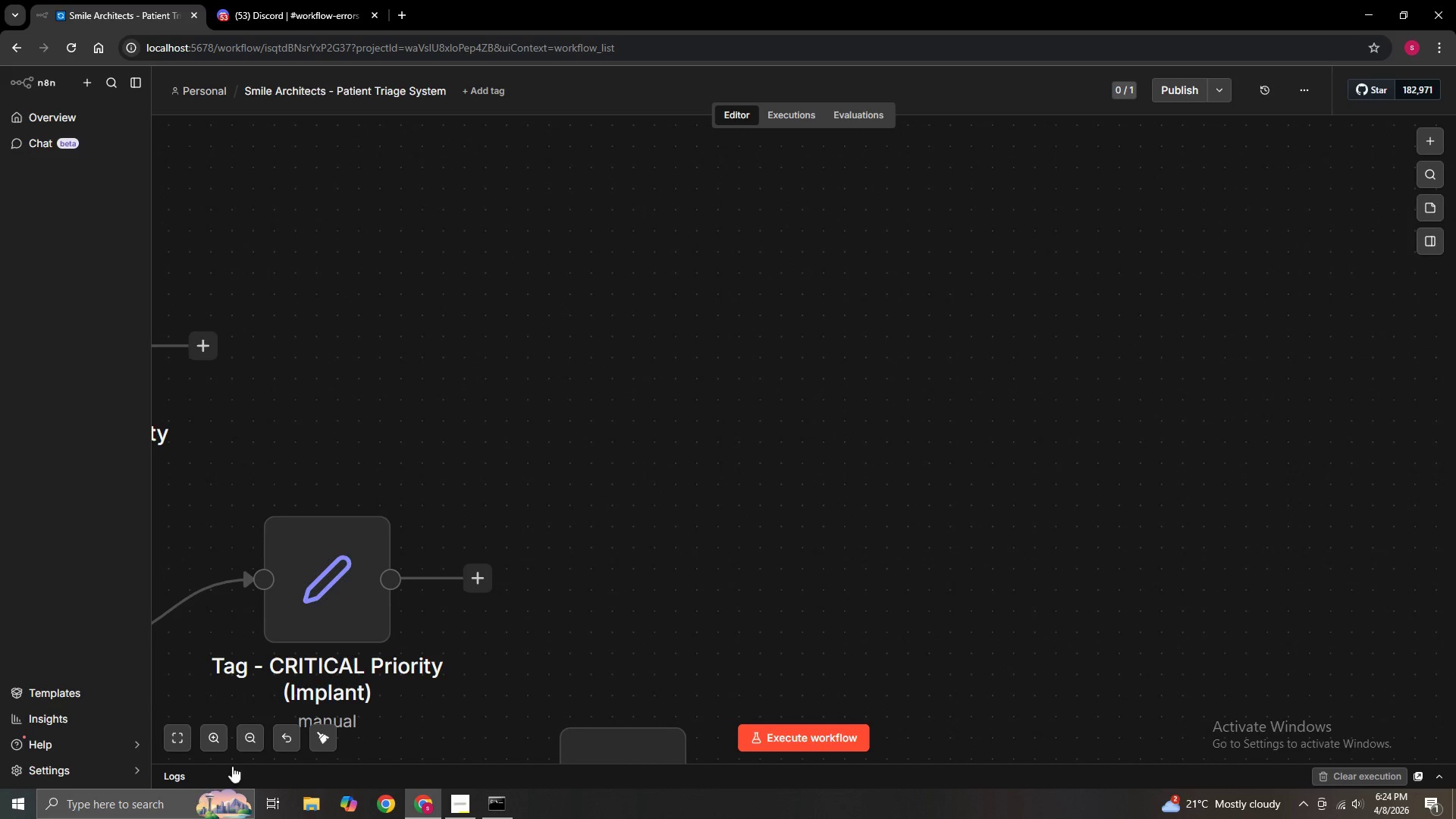 
left_click([249, 743])
 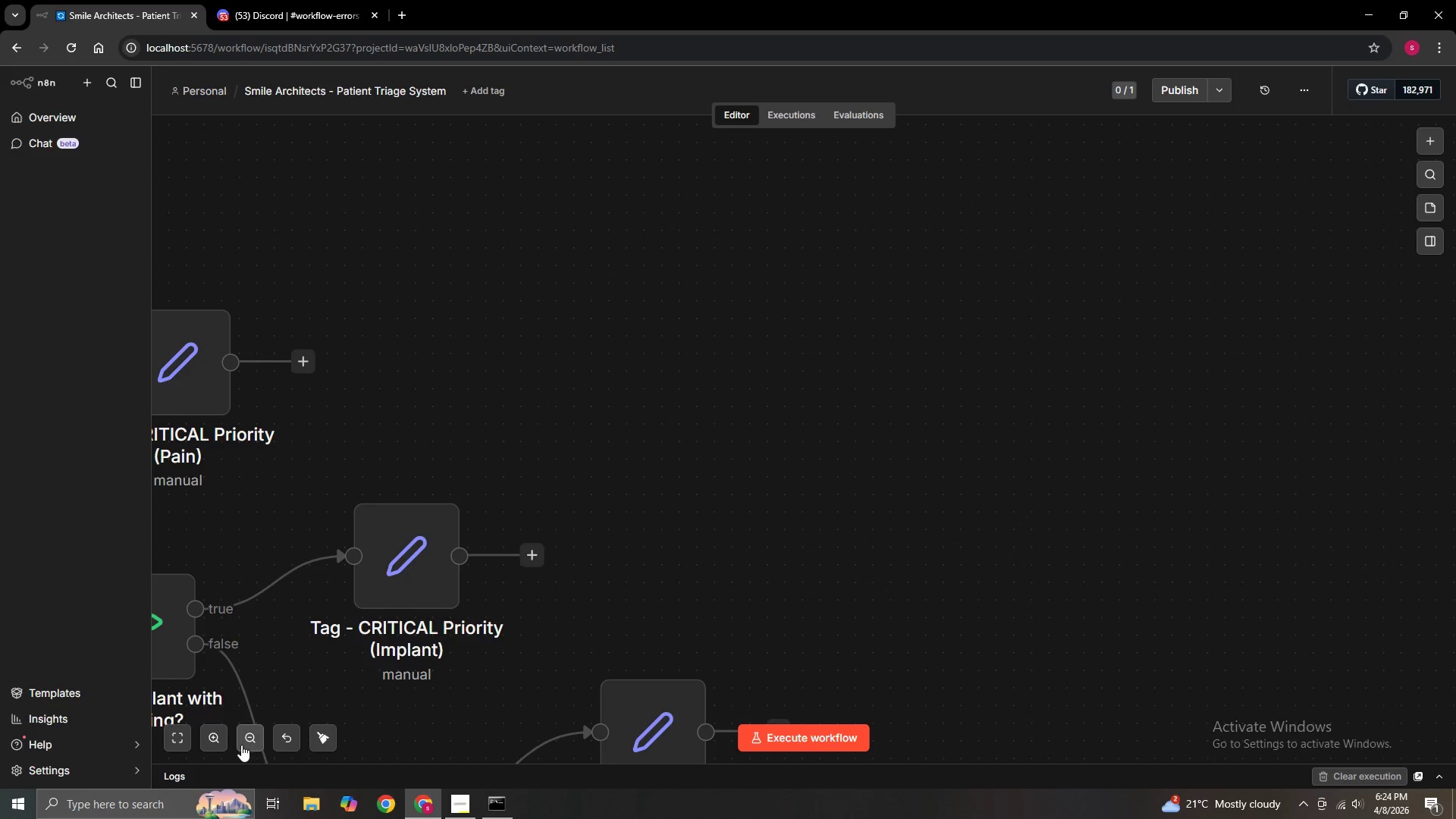 
left_click([241, 745])
 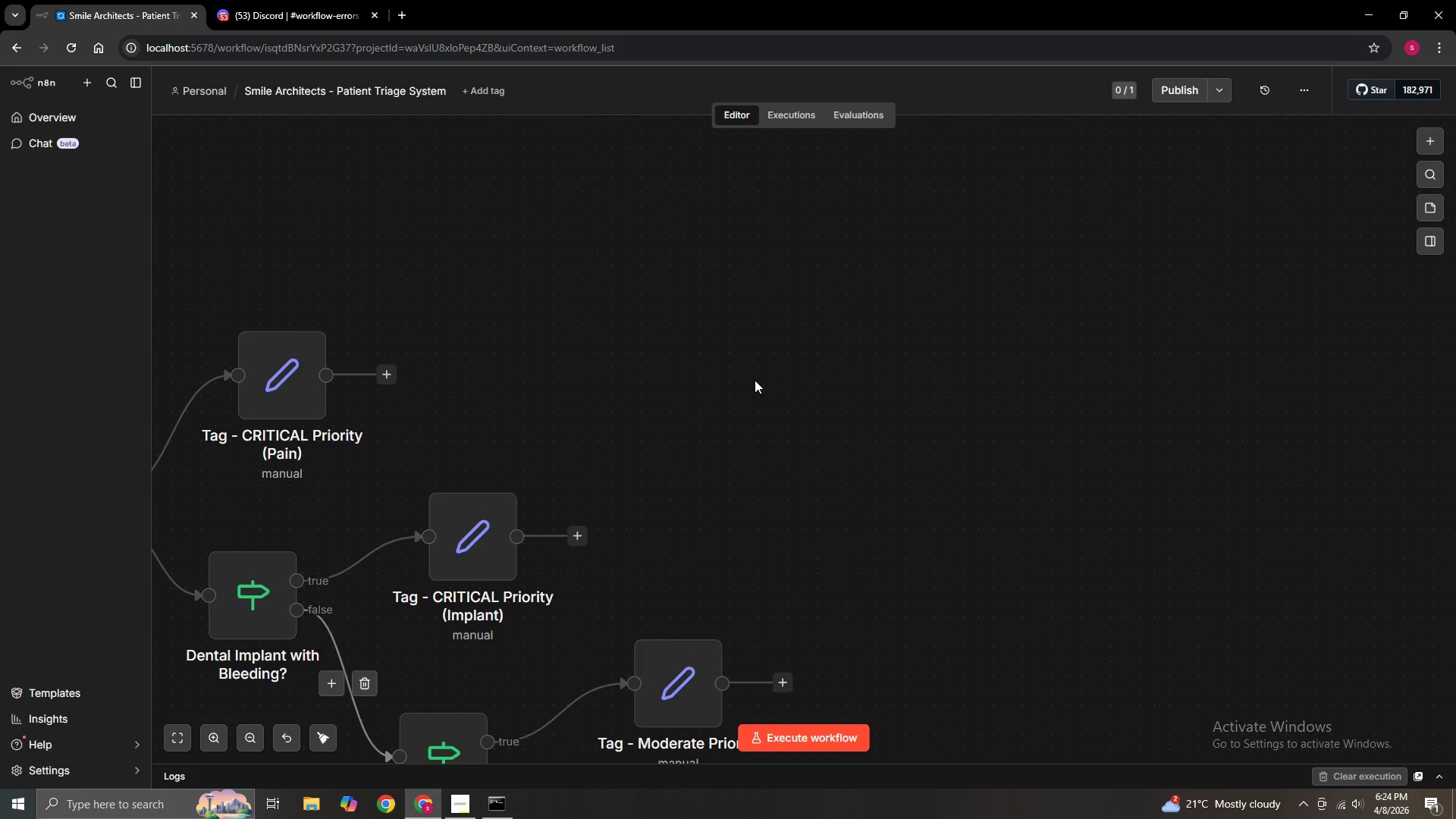 
left_click([748, 378])
 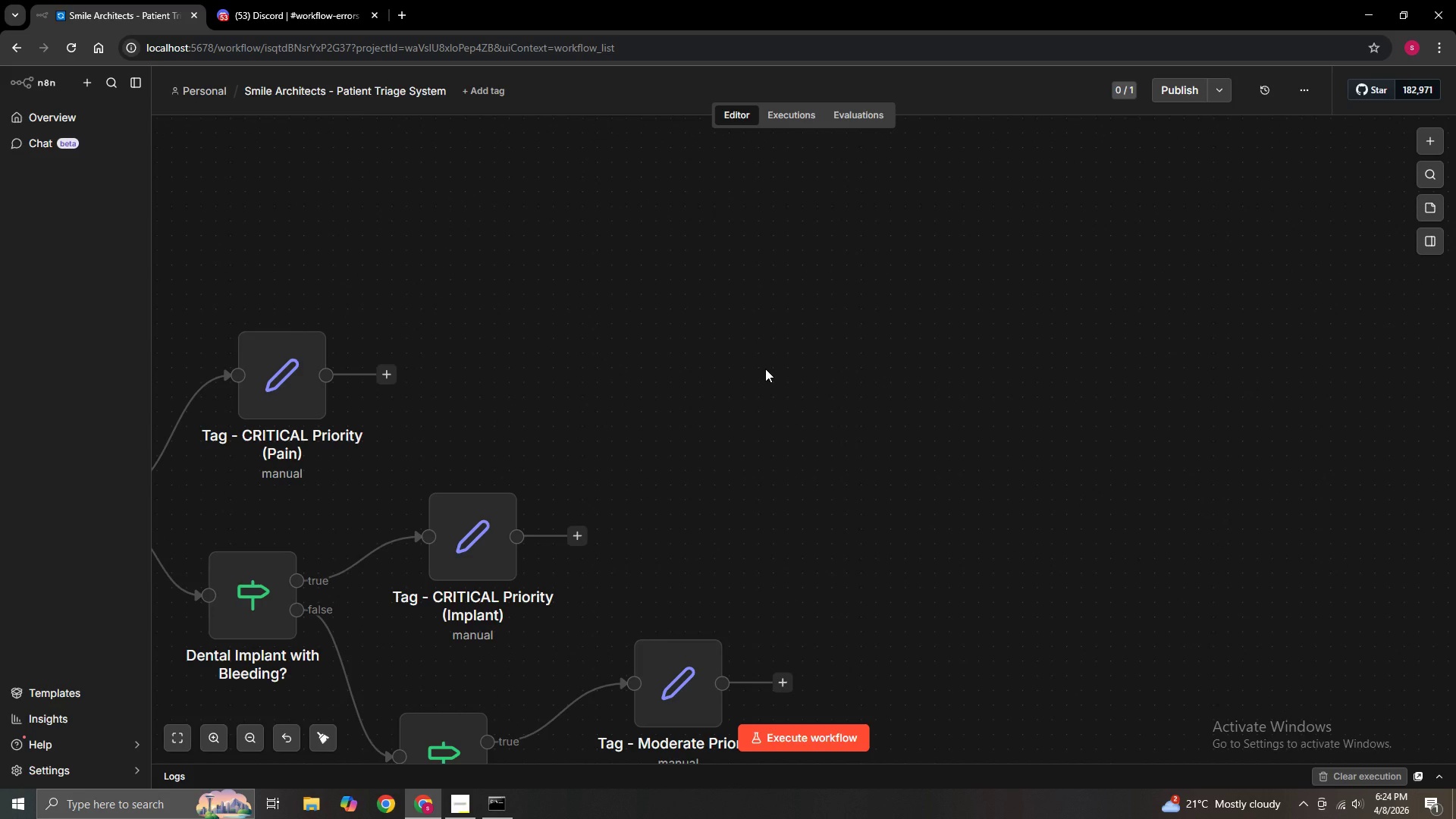 
left_click([765, 369])
 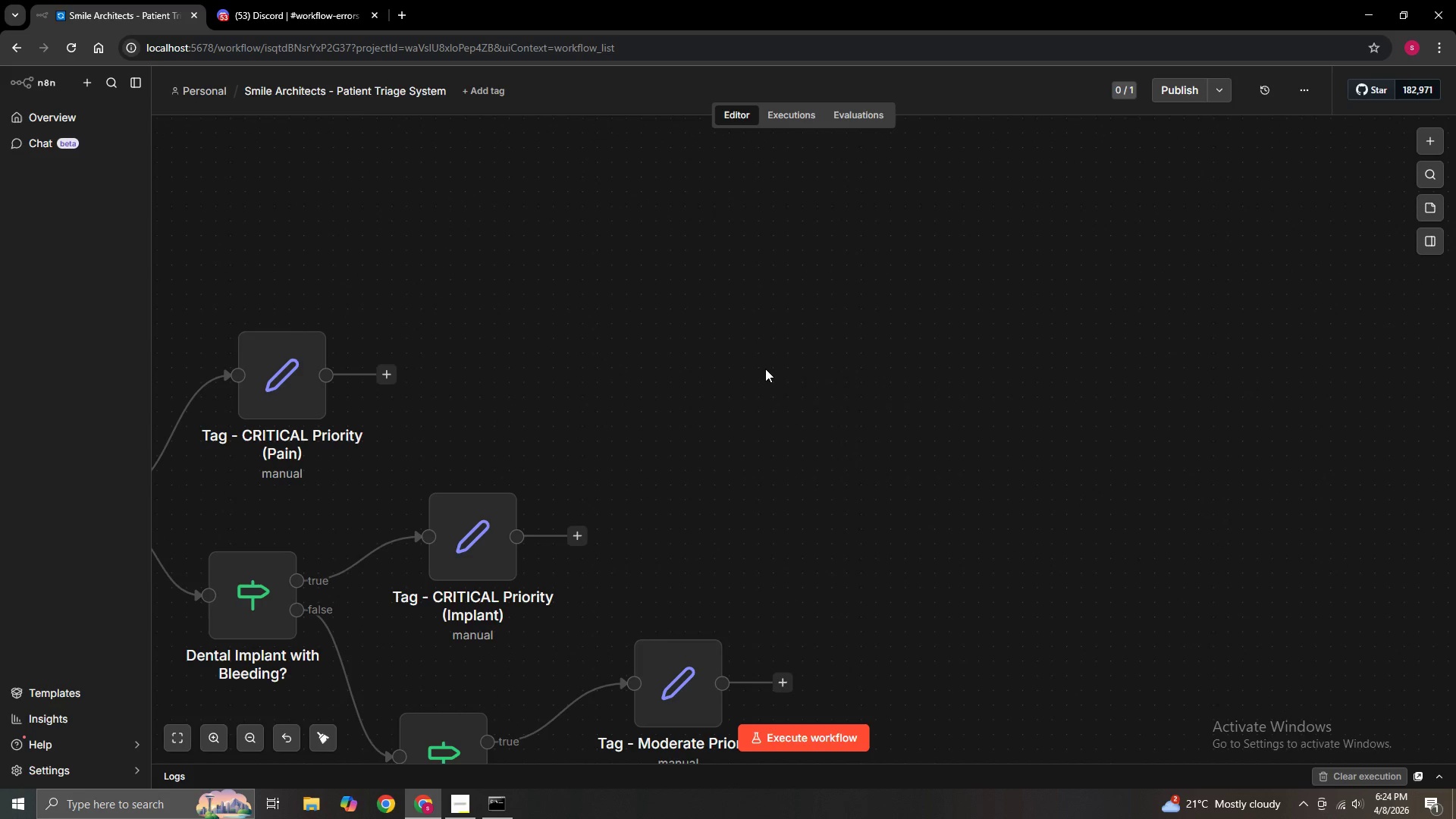 
right_click([765, 369])
 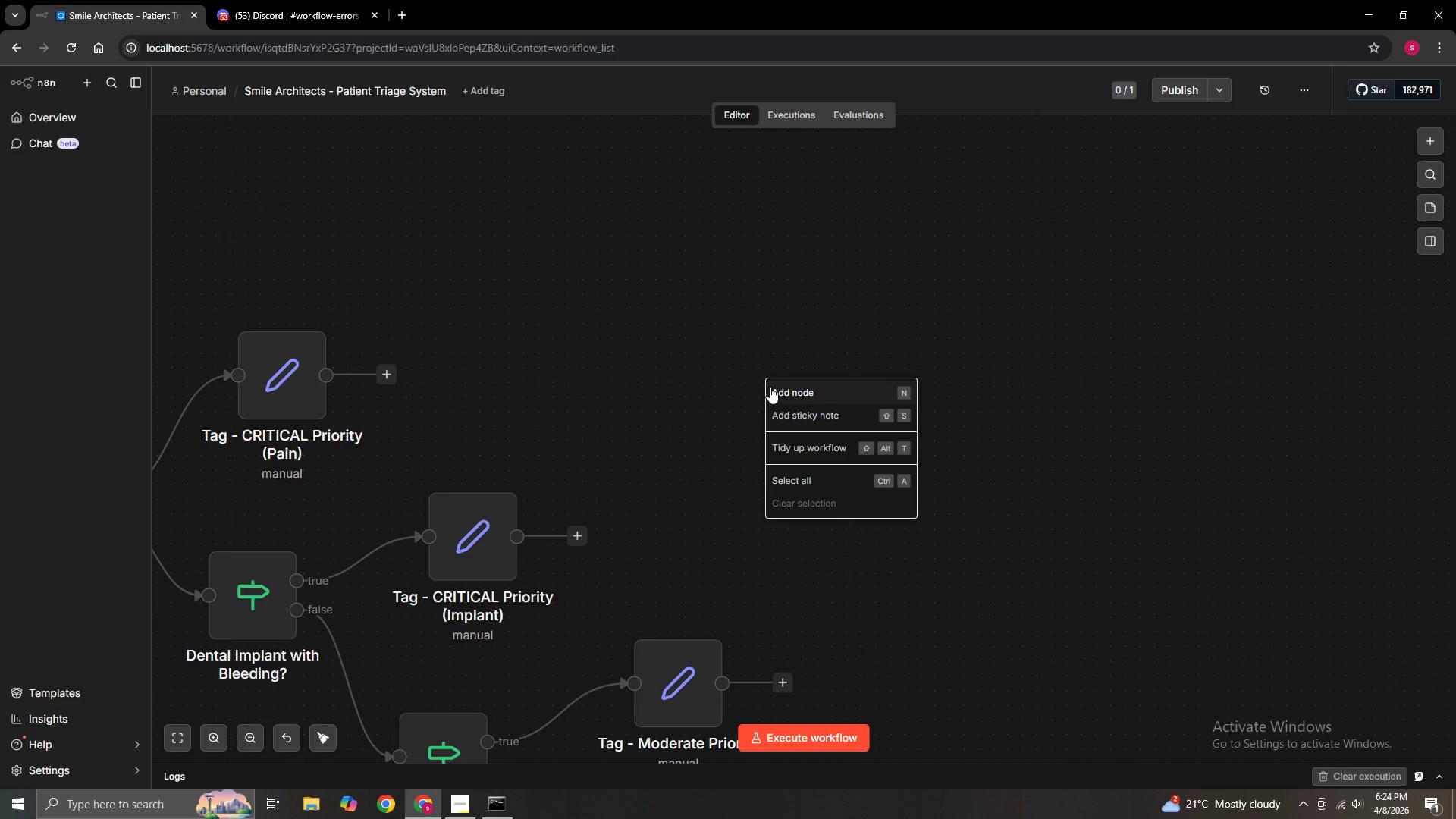 
wait(14.12)
 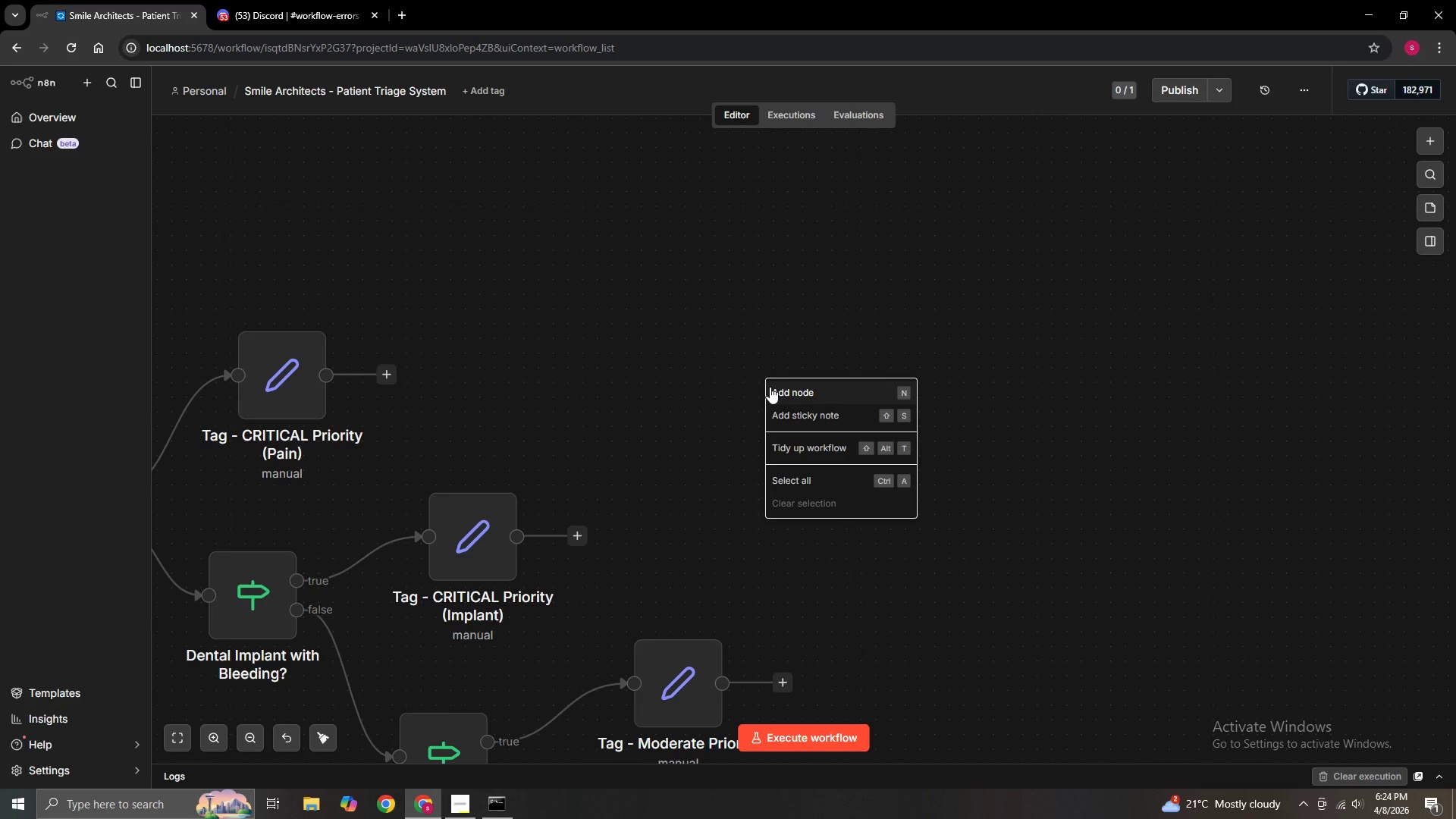 
left_click([770, 387])
 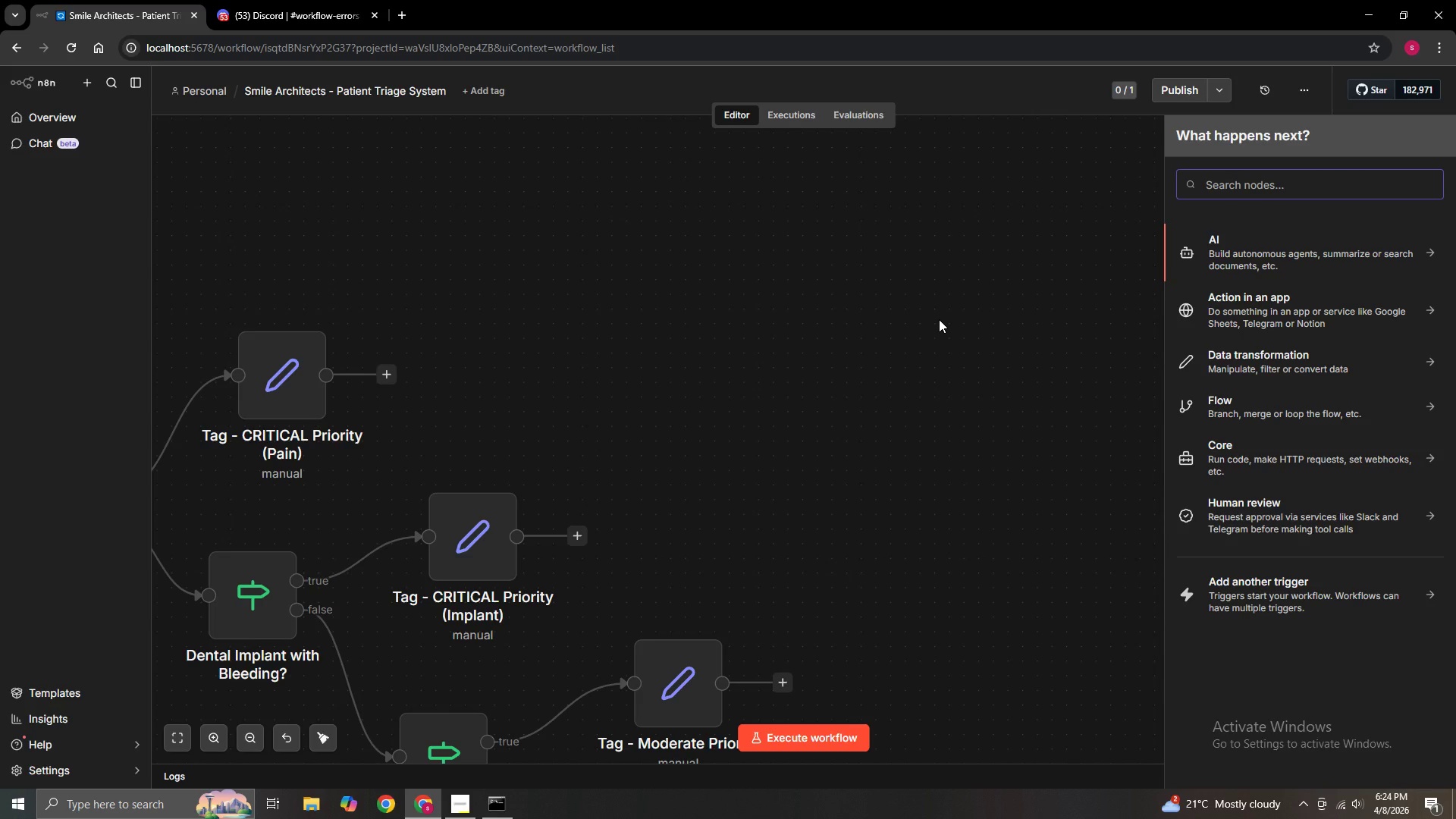 
wait(11.06)
 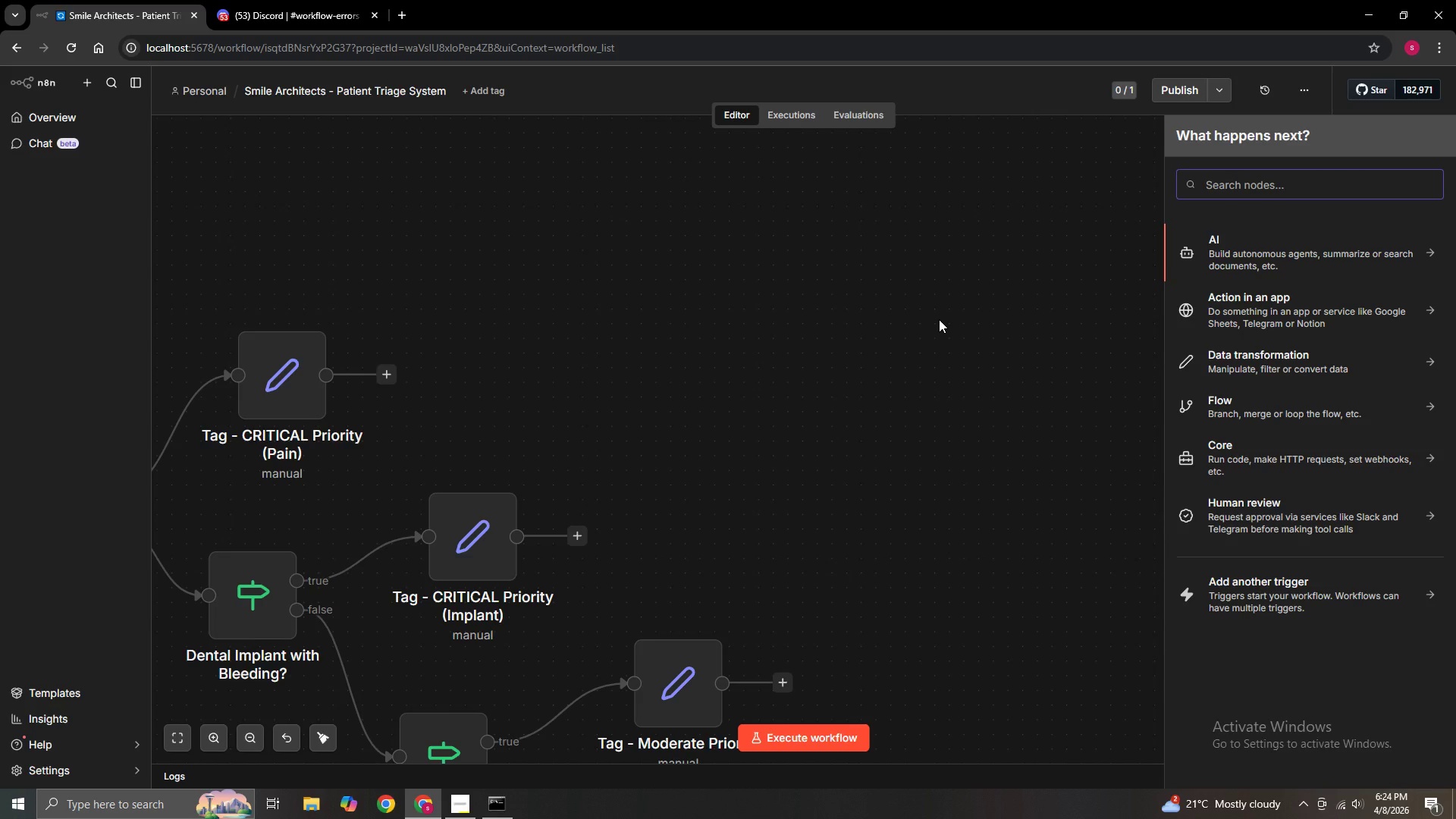 
type(http)
 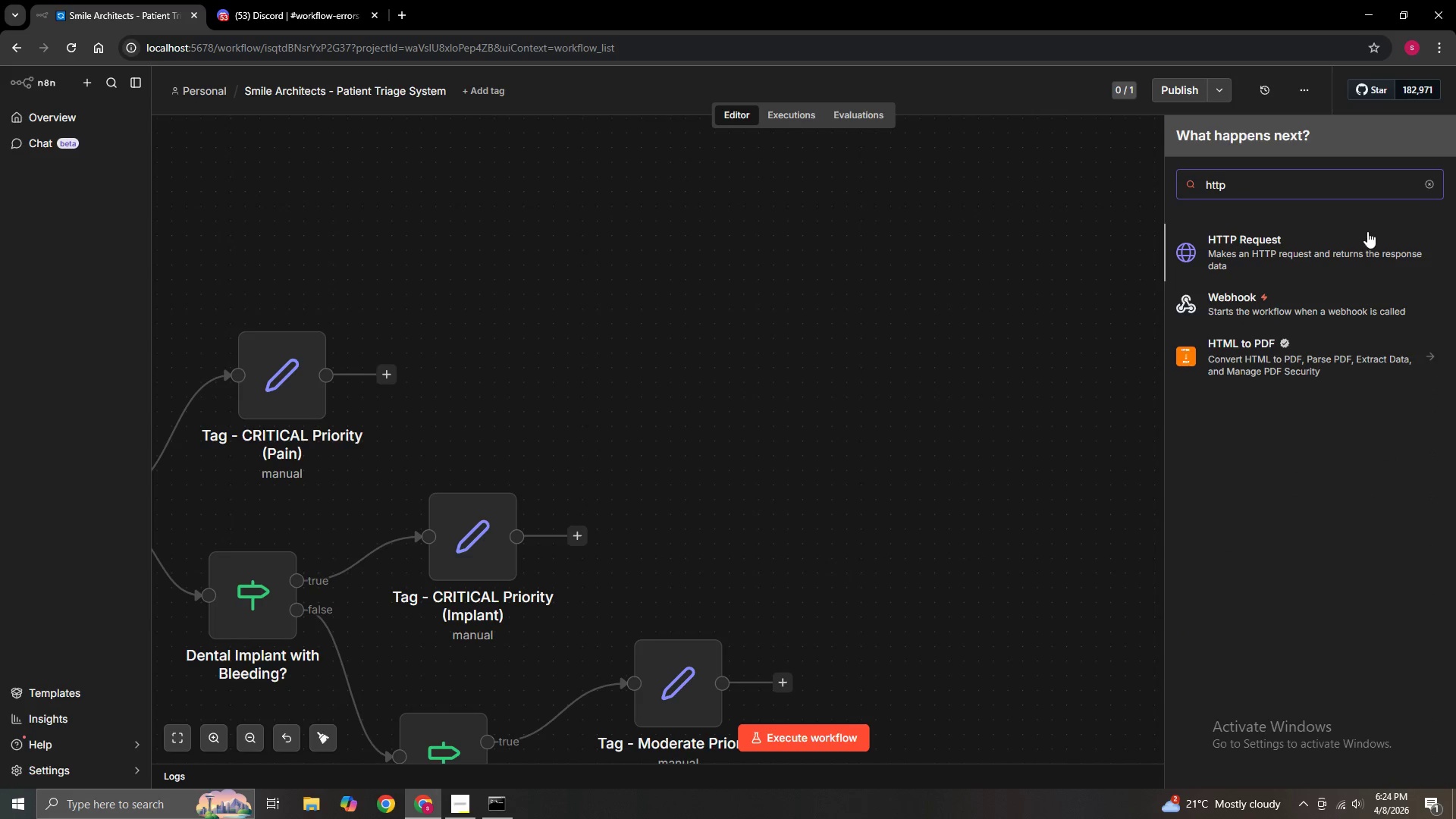 
left_click([1359, 238])
 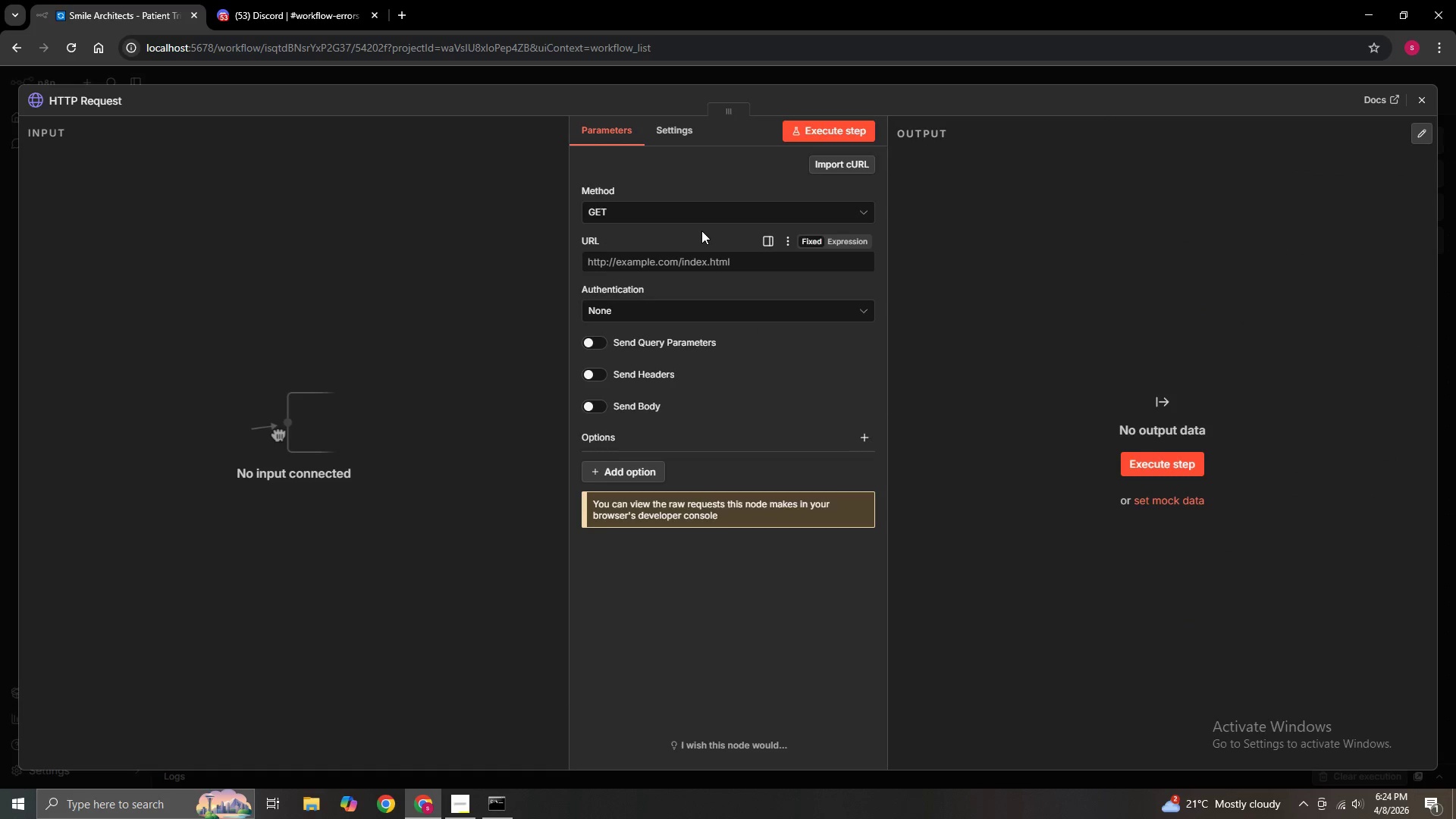 
left_click([723, 217])
 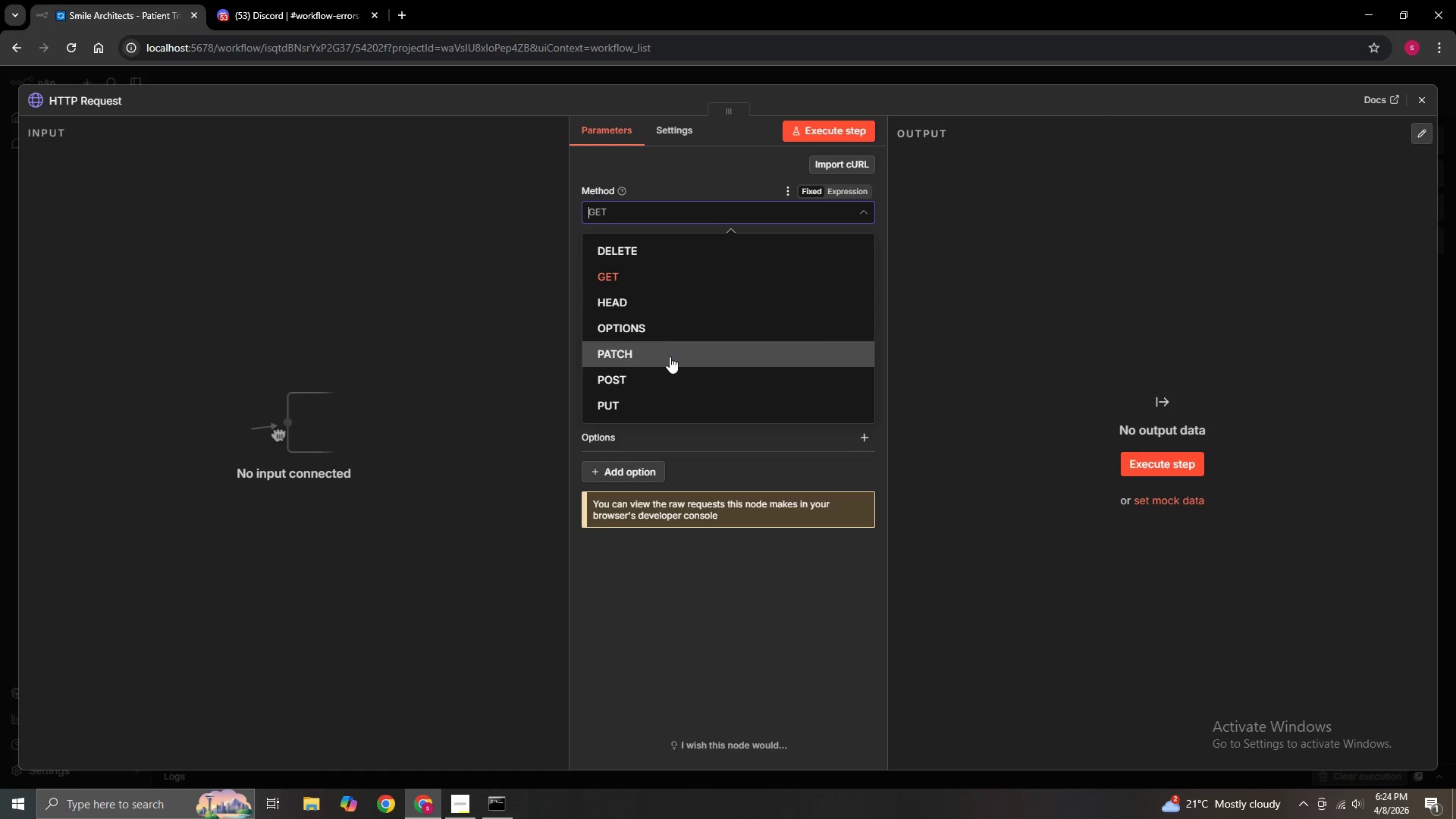 
left_click([665, 371])
 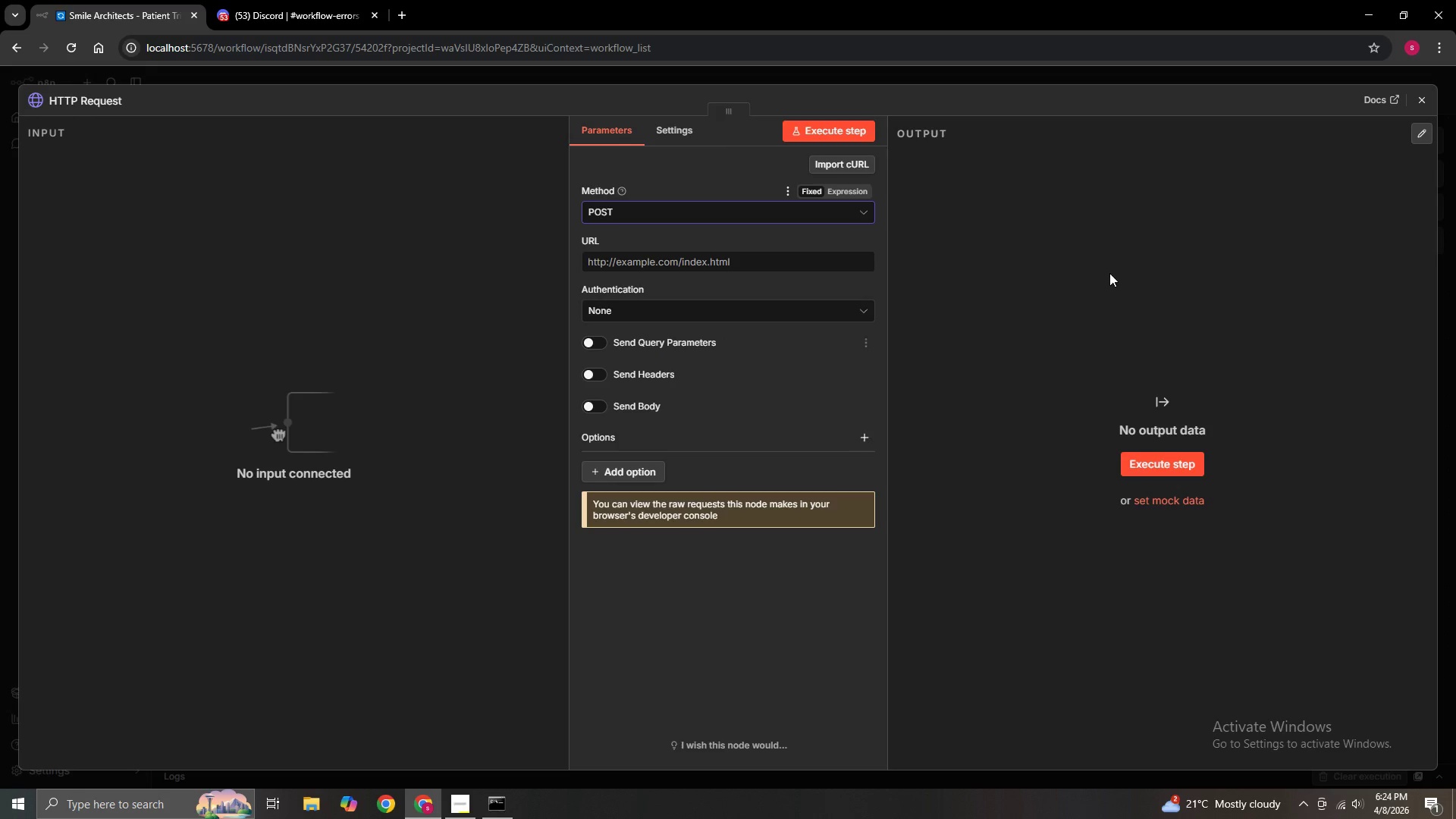 
left_click([1419, 93])
 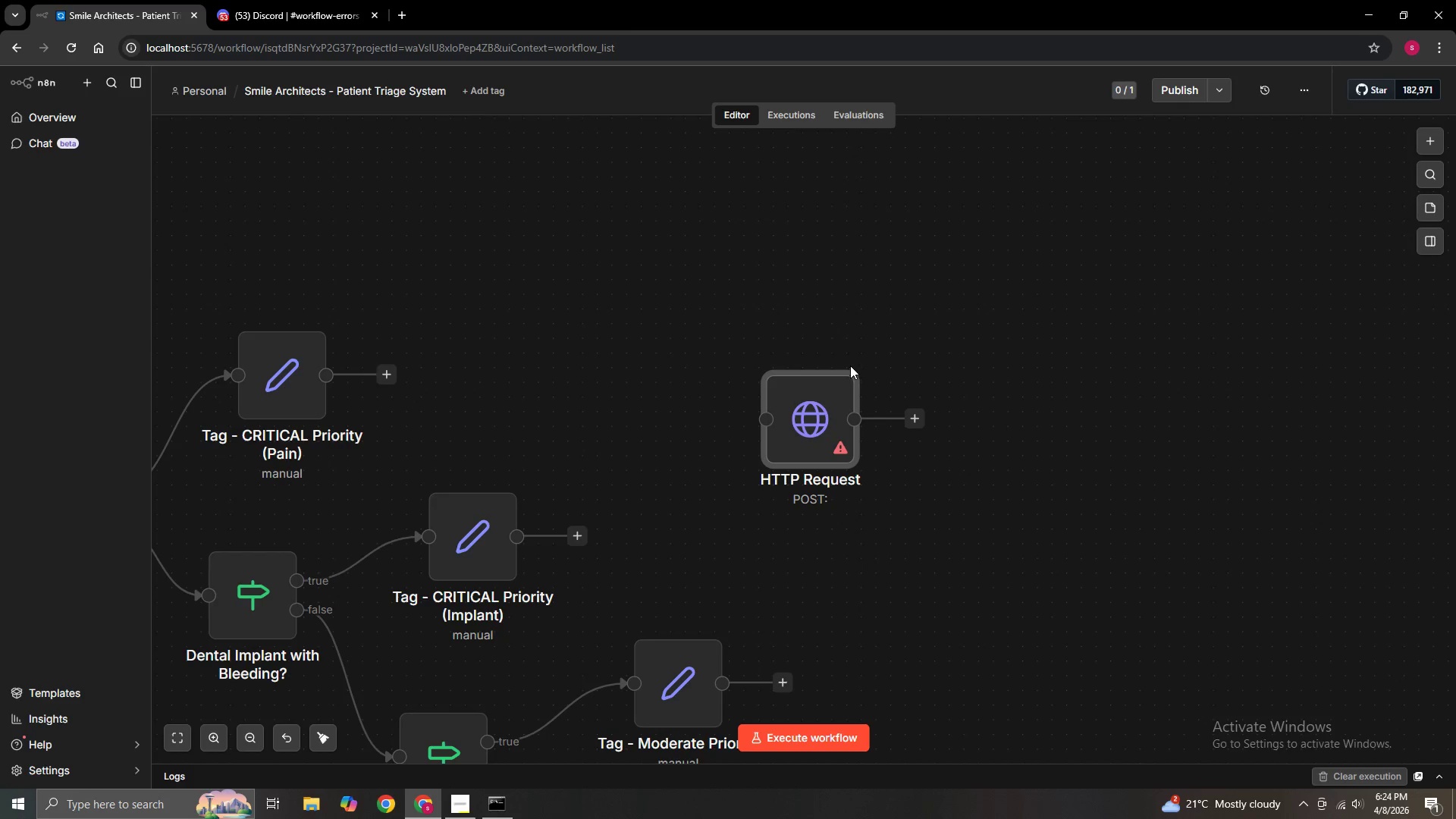 
left_click([850, 356])
 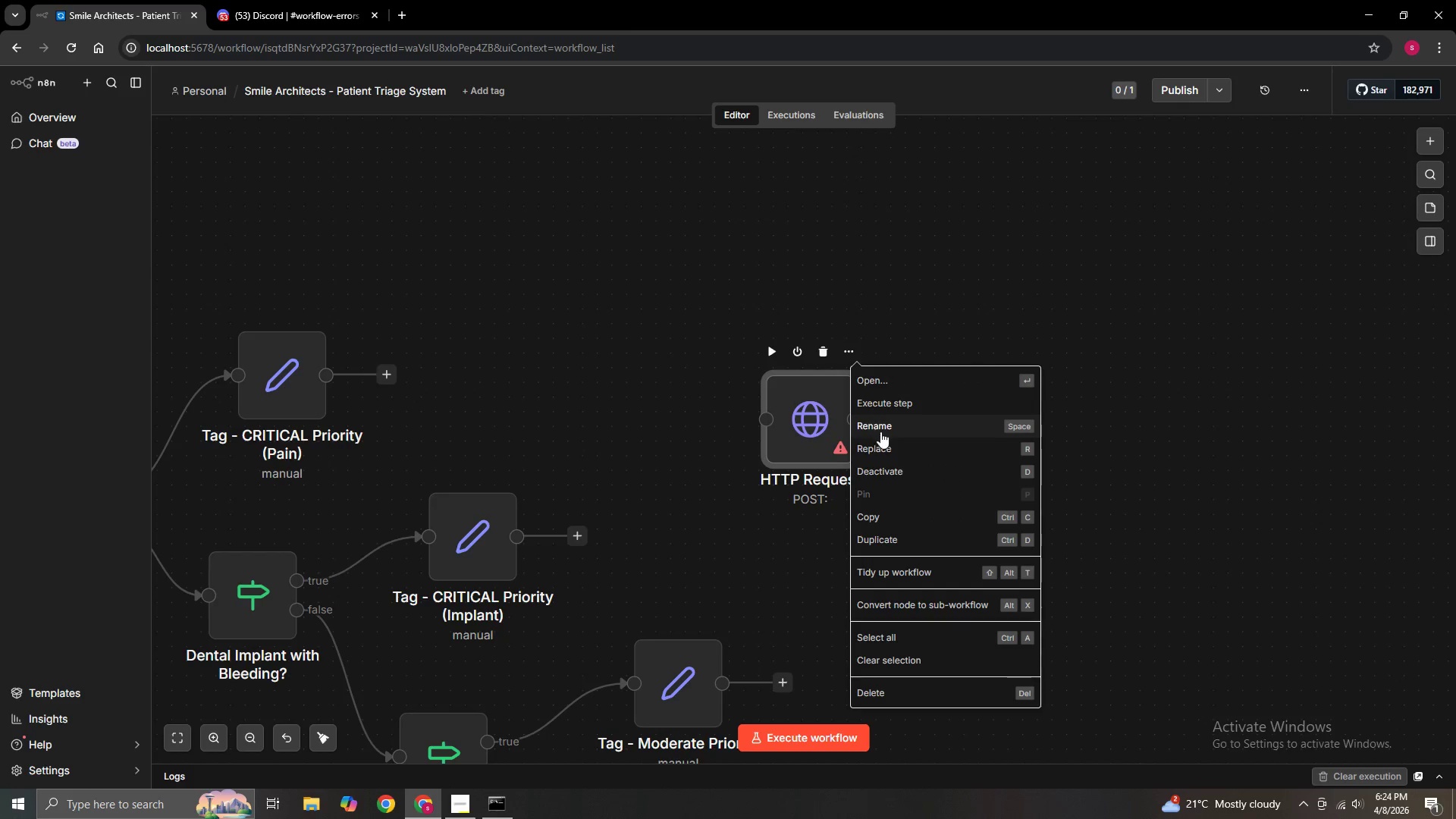 
left_click([880, 426])
 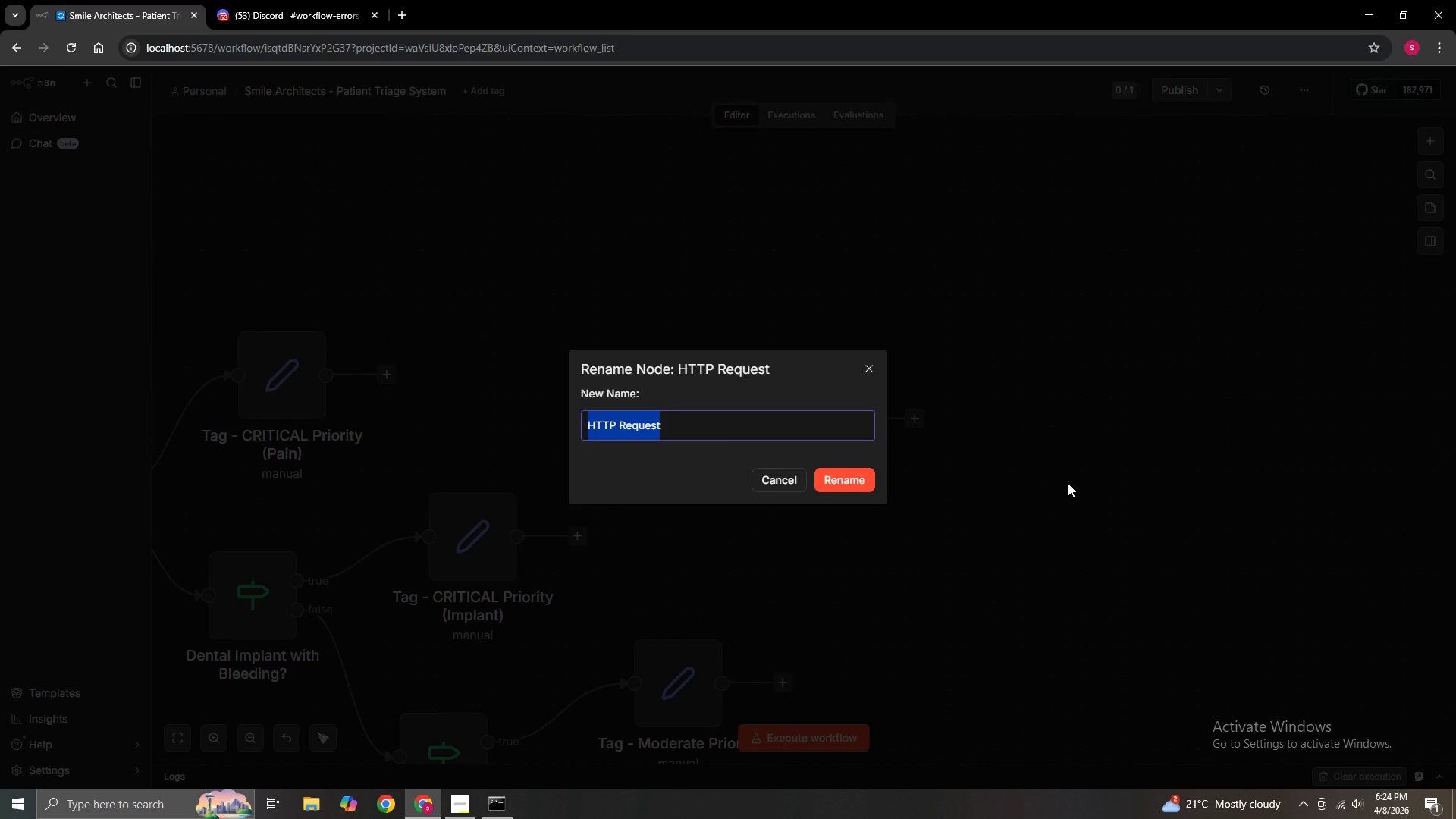 
key(Backspace)
key(Backspace)
type(Discord ))
key(Backspace)
type(_)
key(Backspace)
type(-=)
key(Backspace)
type( EMERGENCY AL)
key(Backspace)
type(lert)
 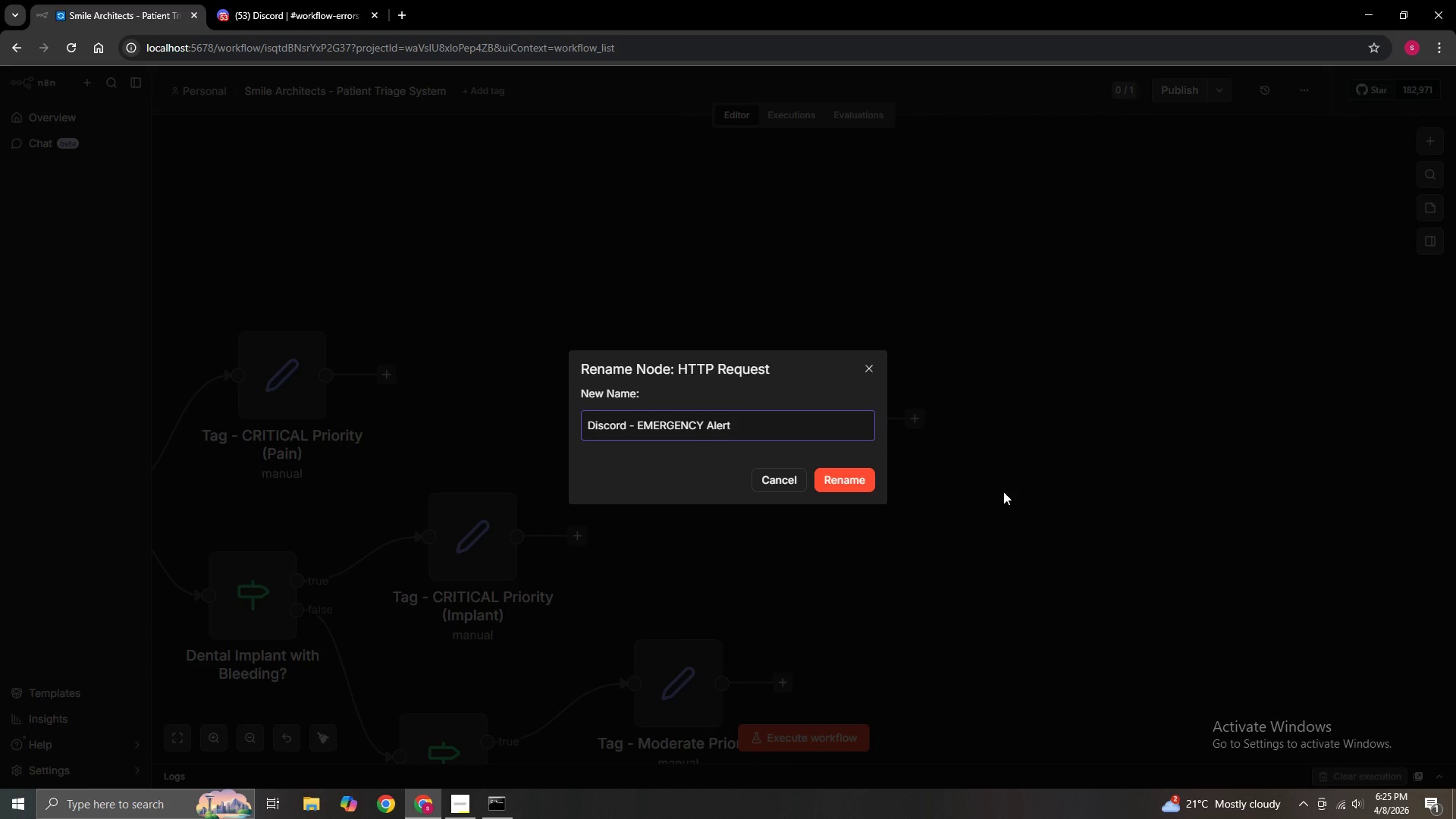 
left_click([859, 484])
 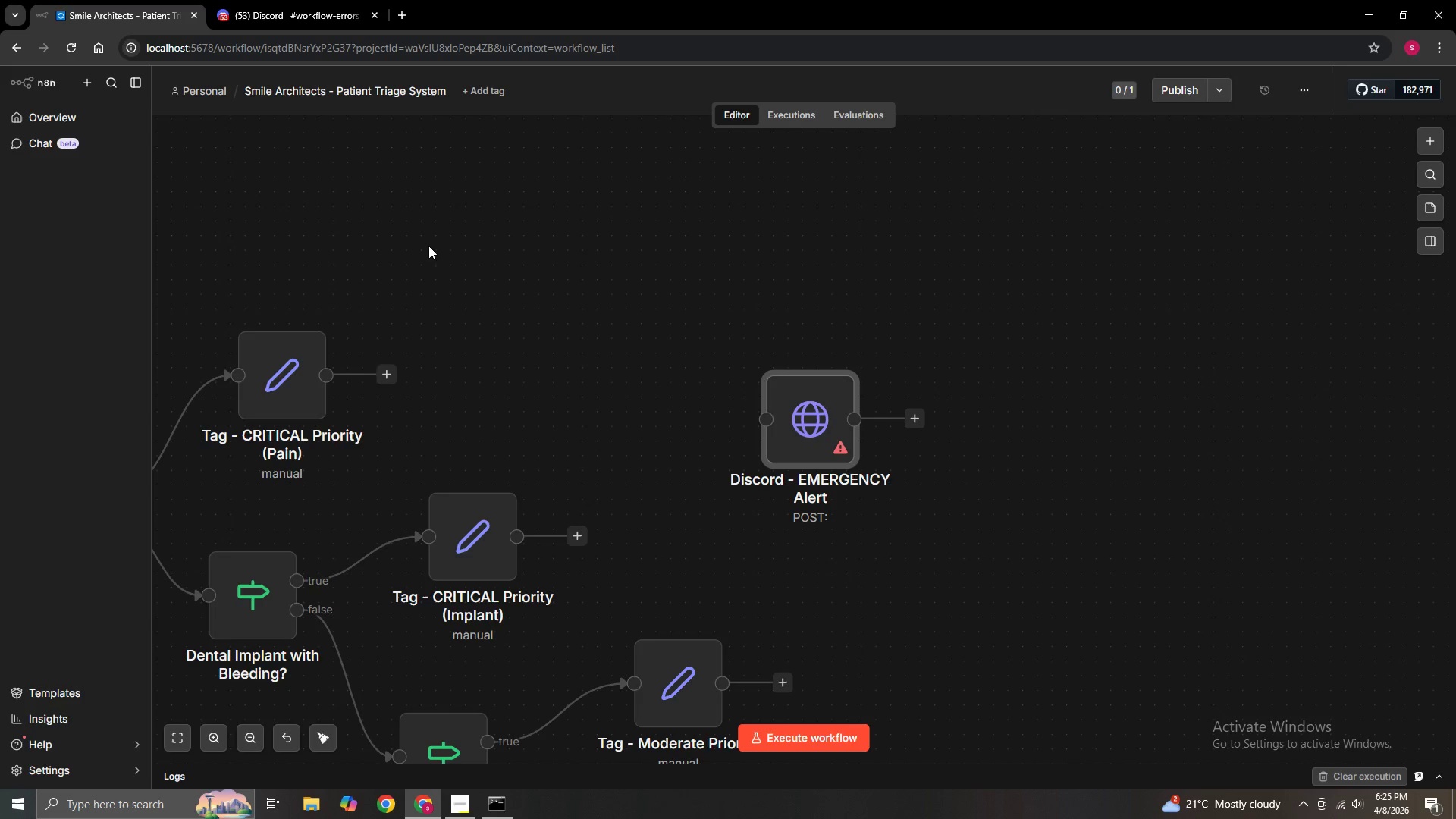 
hold_key(key=ControlLeft, duration=0.83)
left_click_drag(start_coordinate=[446, 241], to_coordinate=[564, 231])
 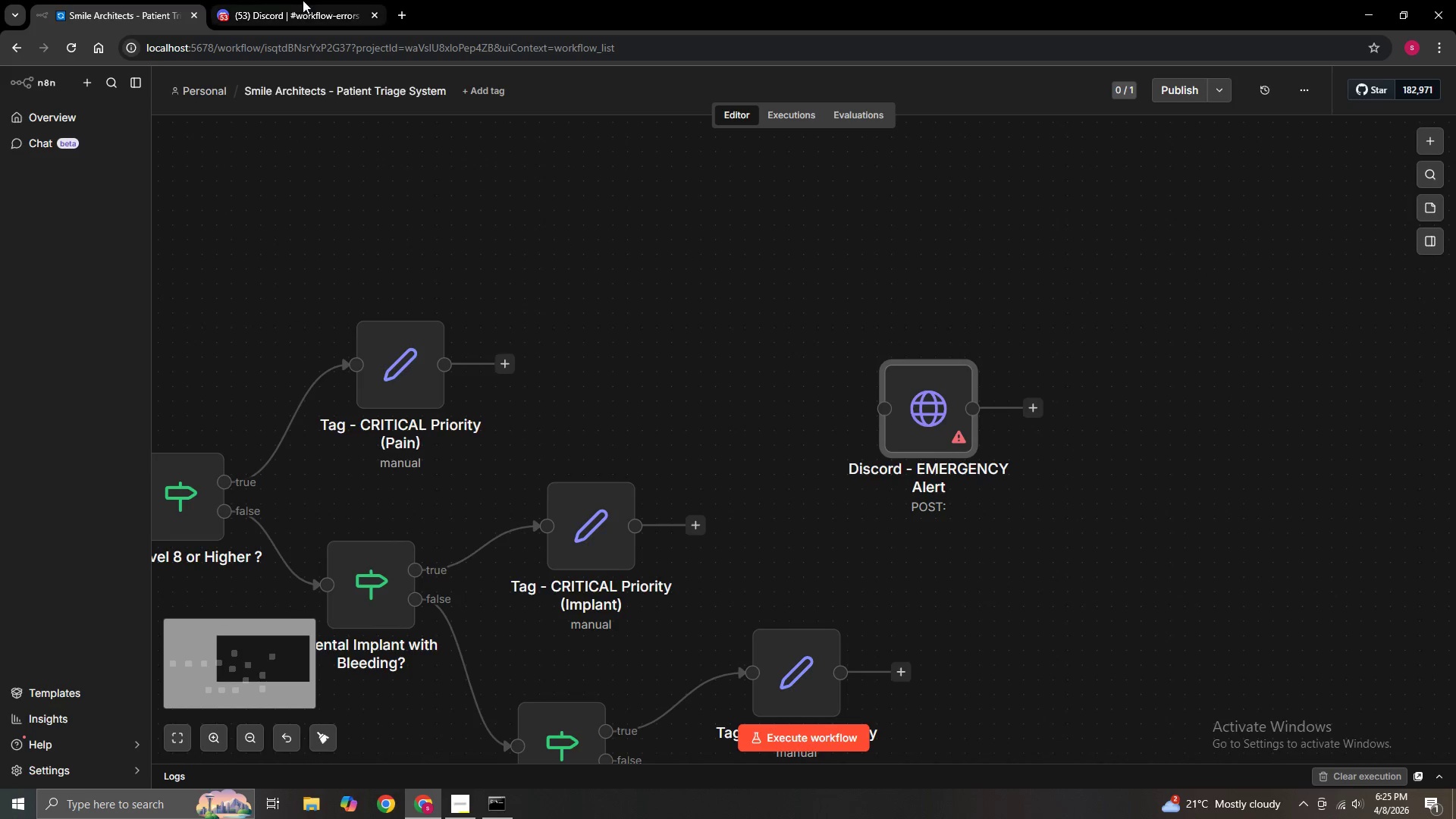 
left_click([298, 0])
 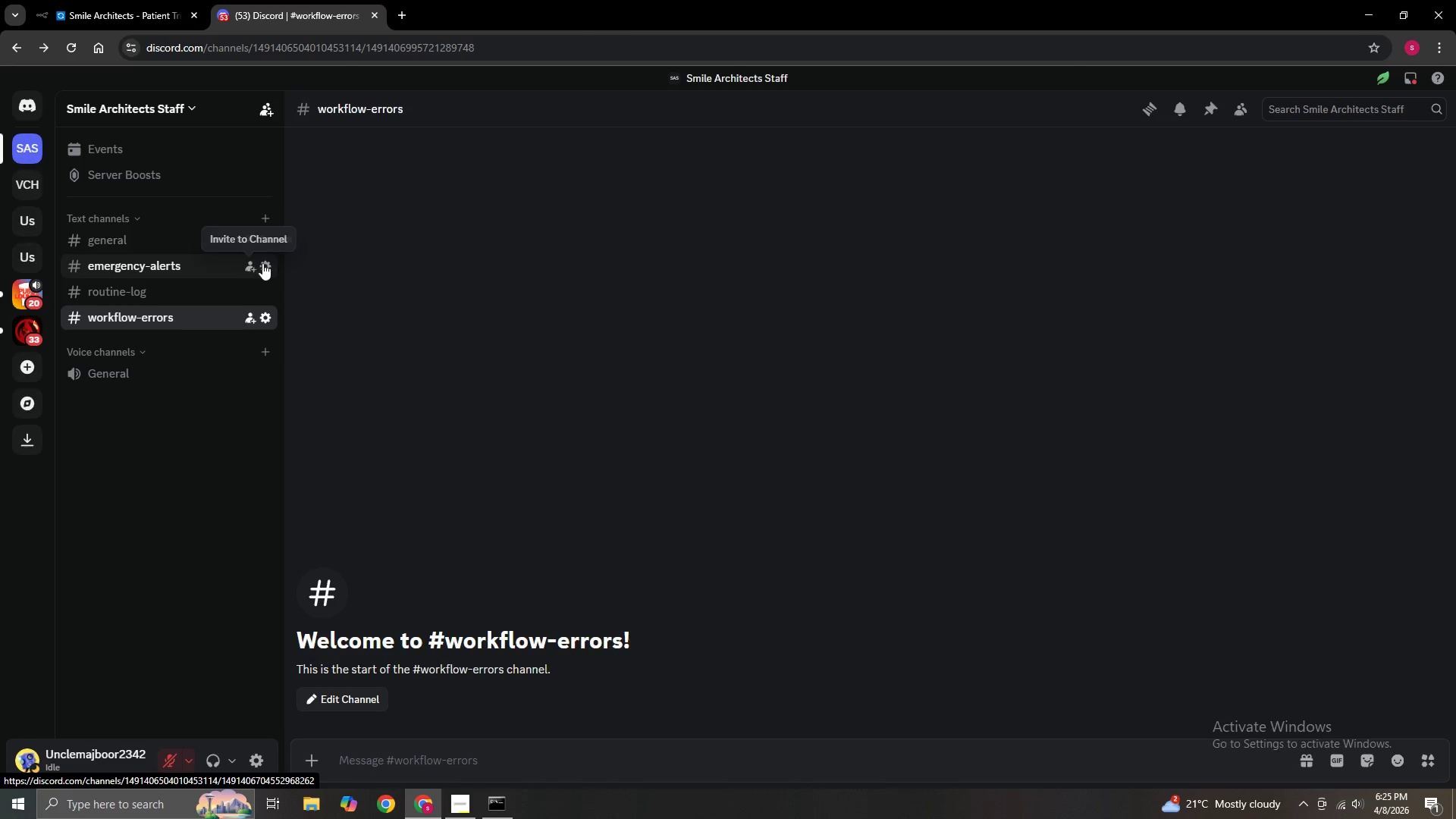 
left_click([268, 264])
 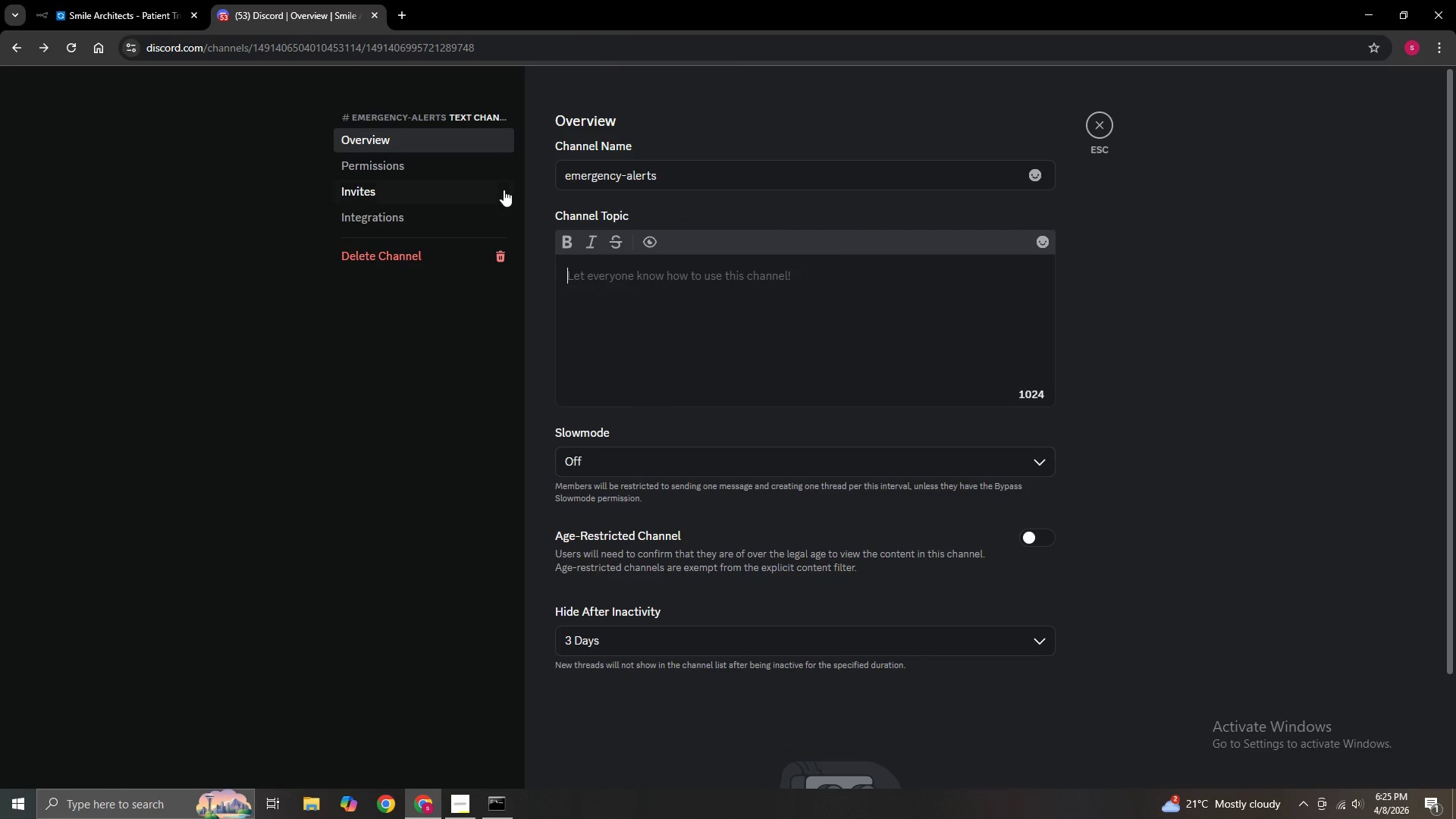 
left_click([482, 208])
 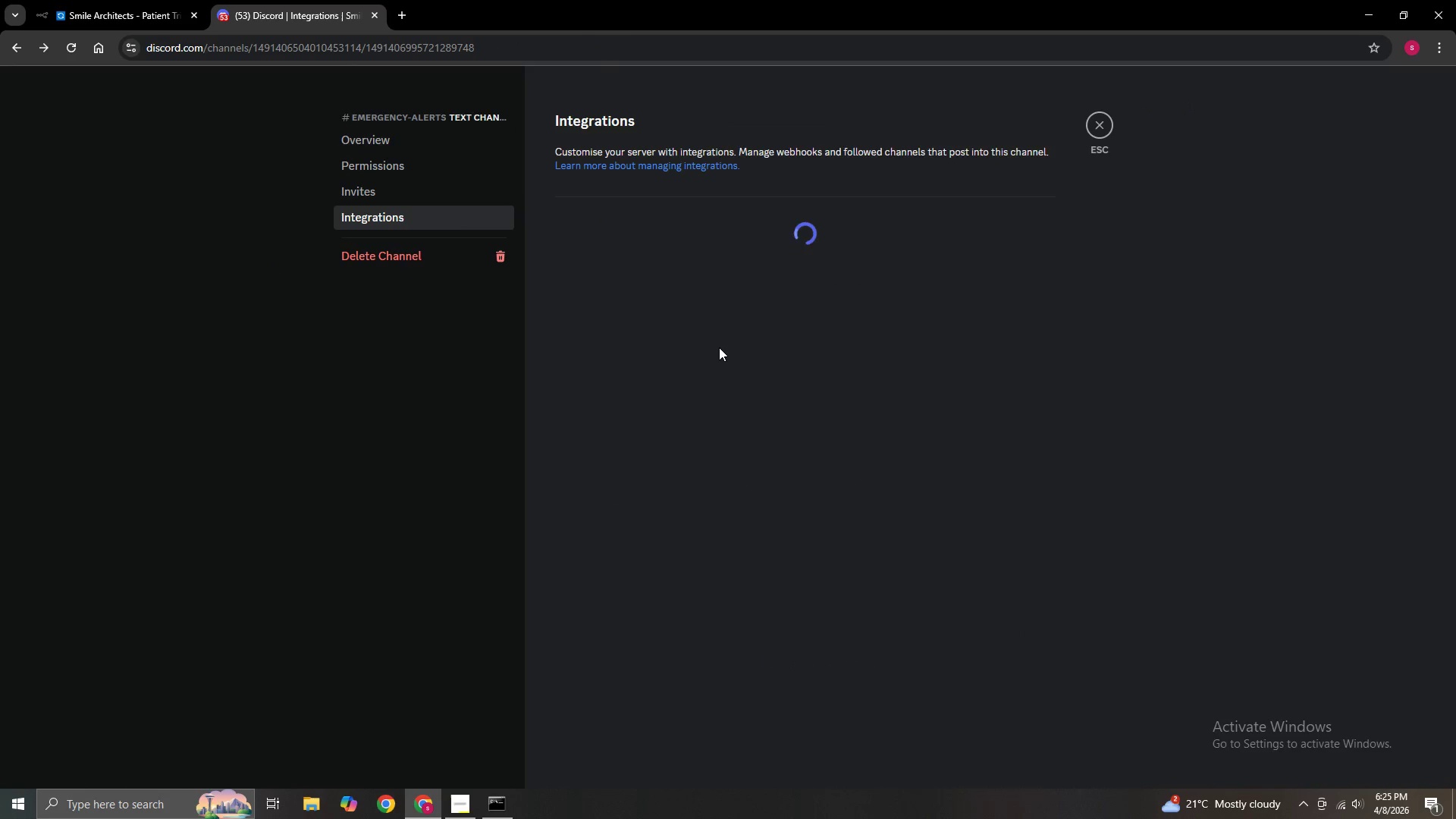 
mouse_move([752, 342])
 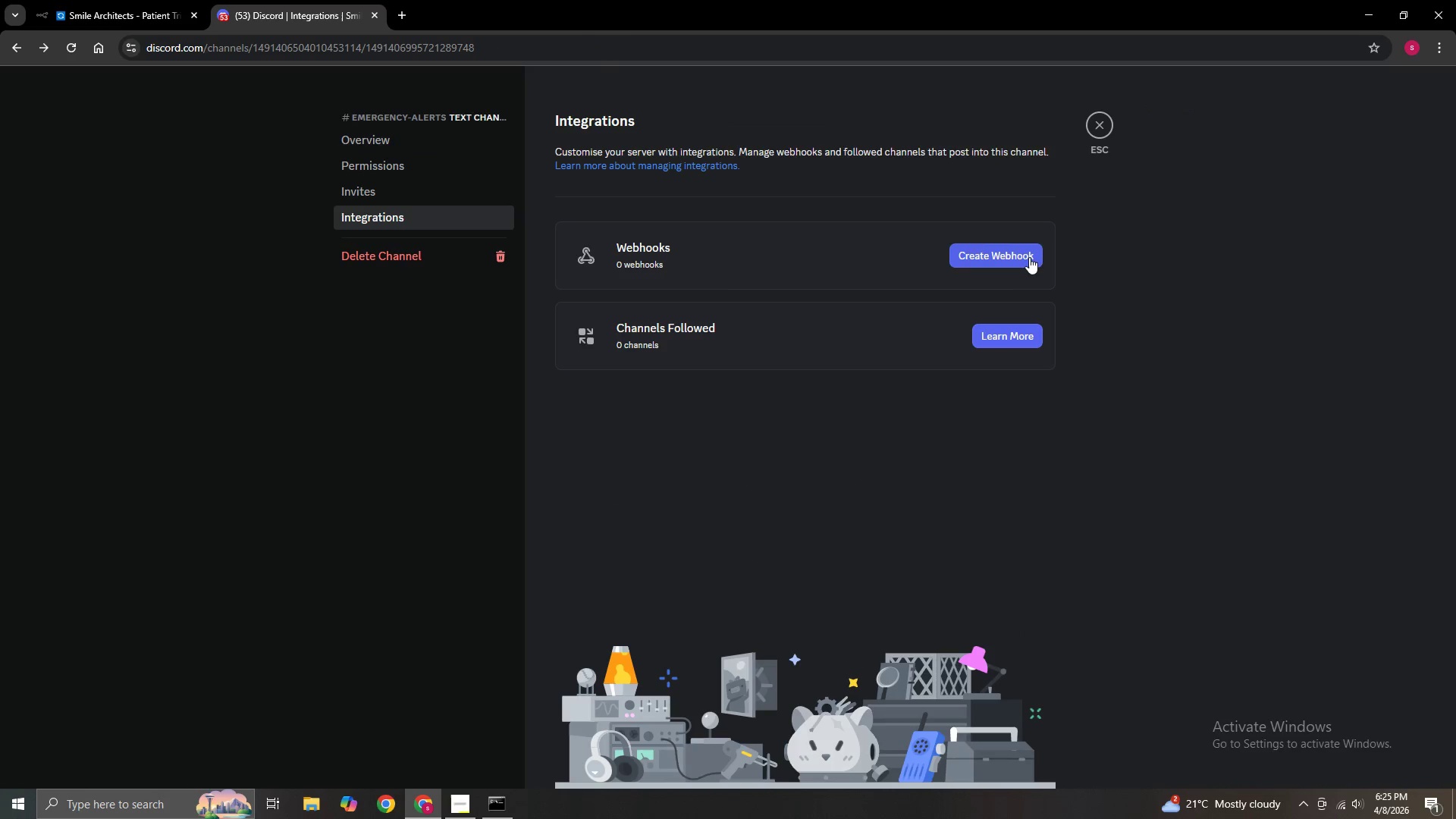 
left_click([1029, 256])
 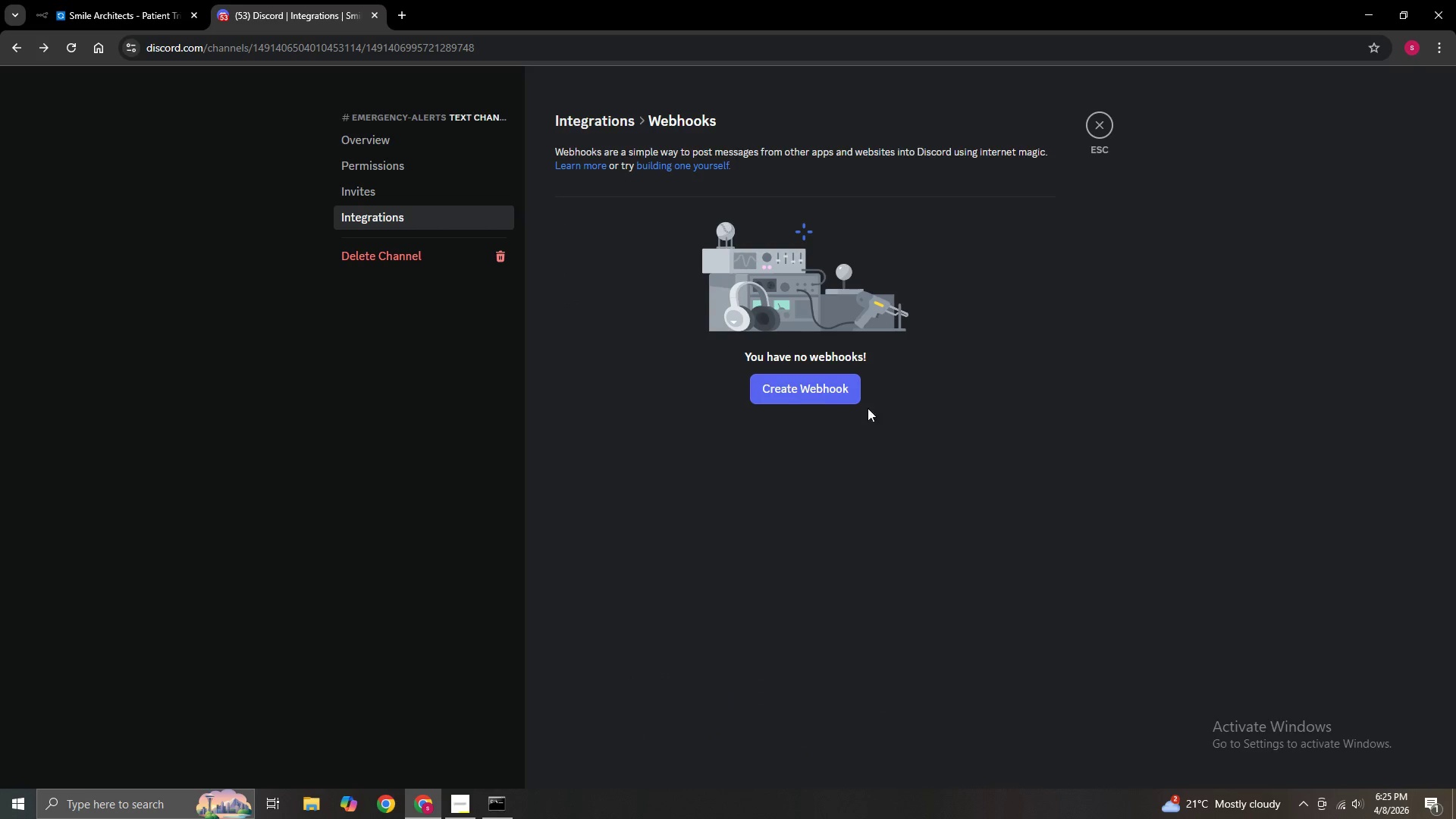 
left_click([792, 392])
 